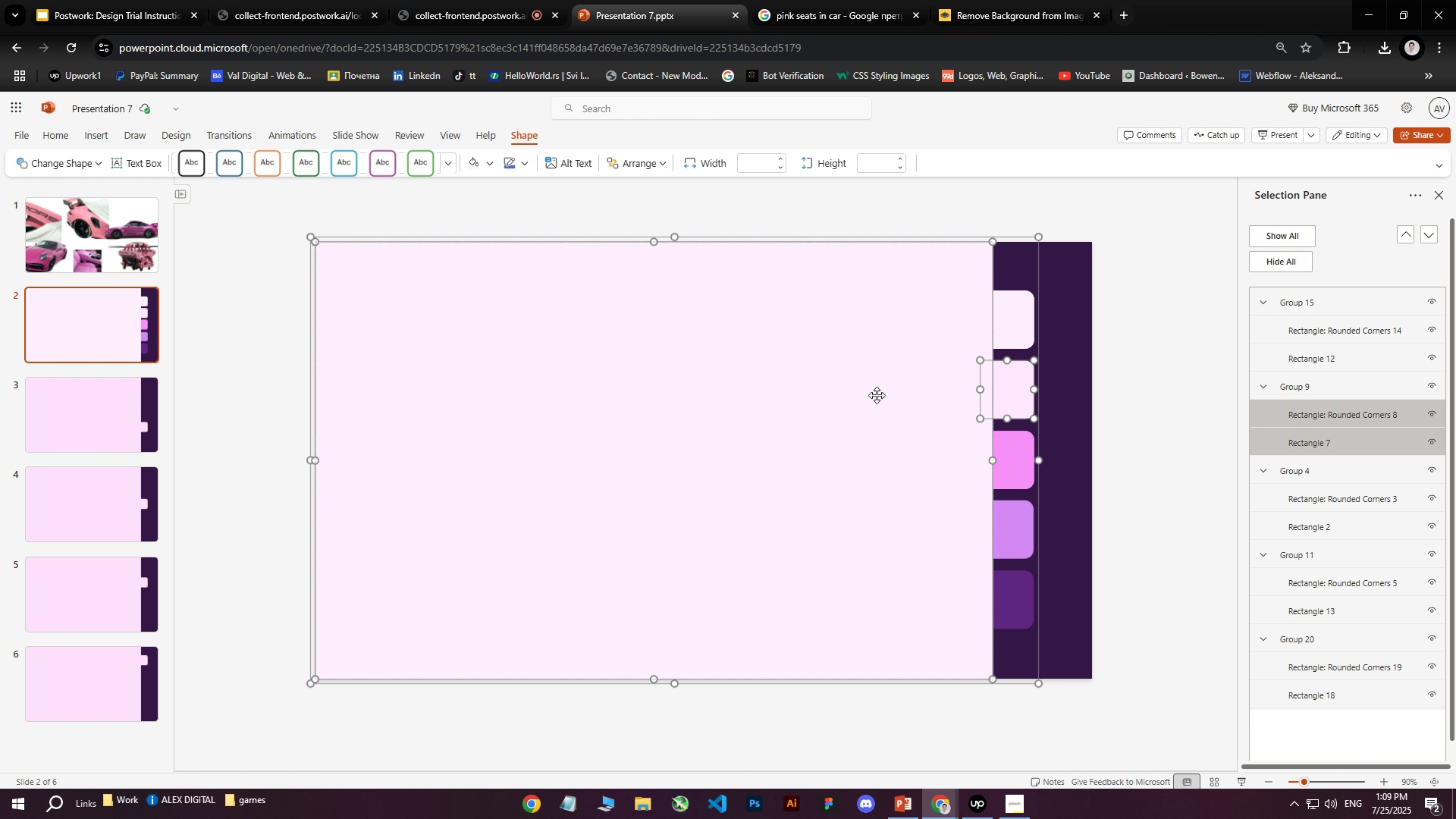 
right_click([868, 394])
 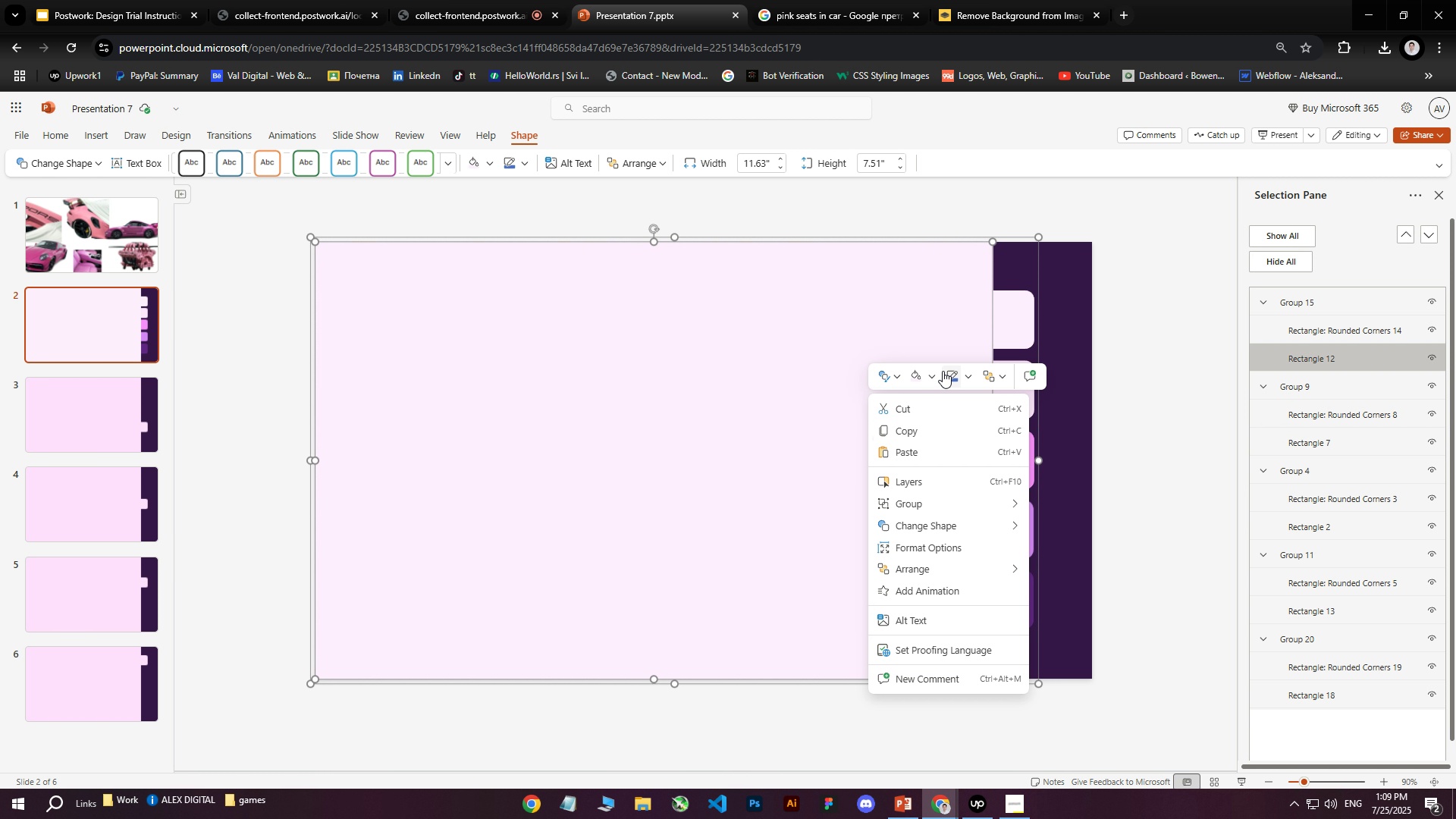 
left_click([933, 373])
 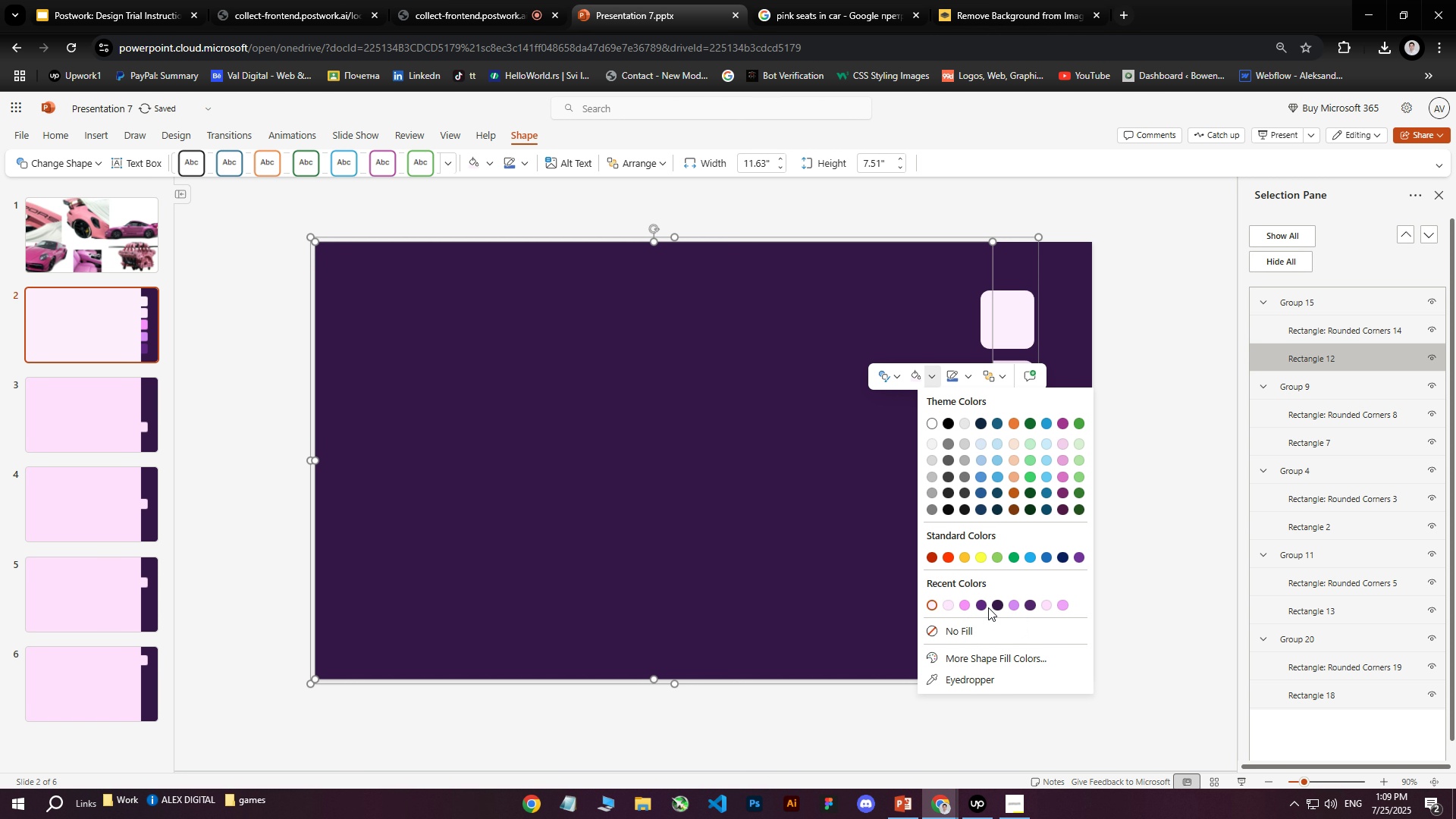 
left_click([968, 607])
 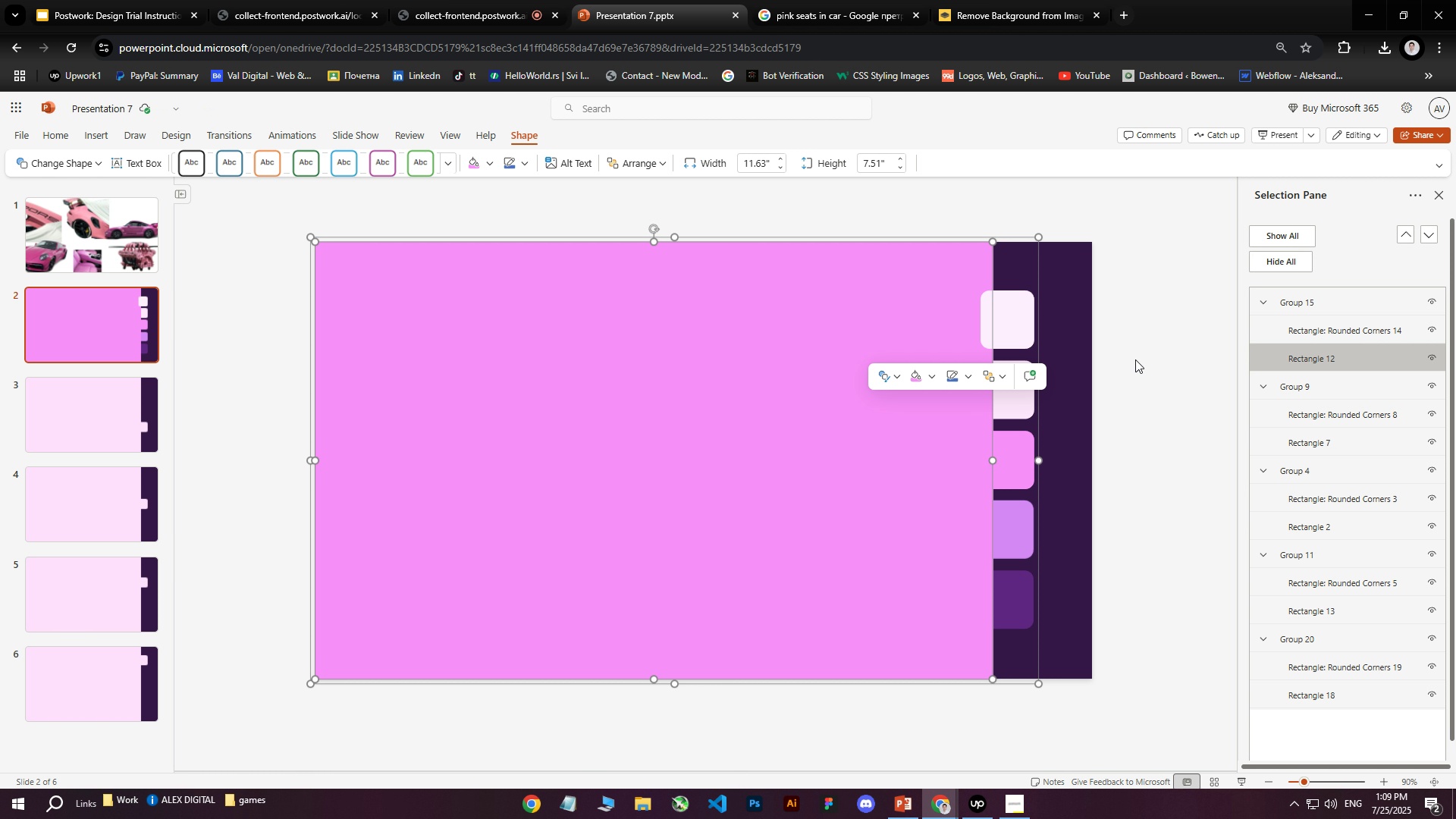 
wait(5.12)
 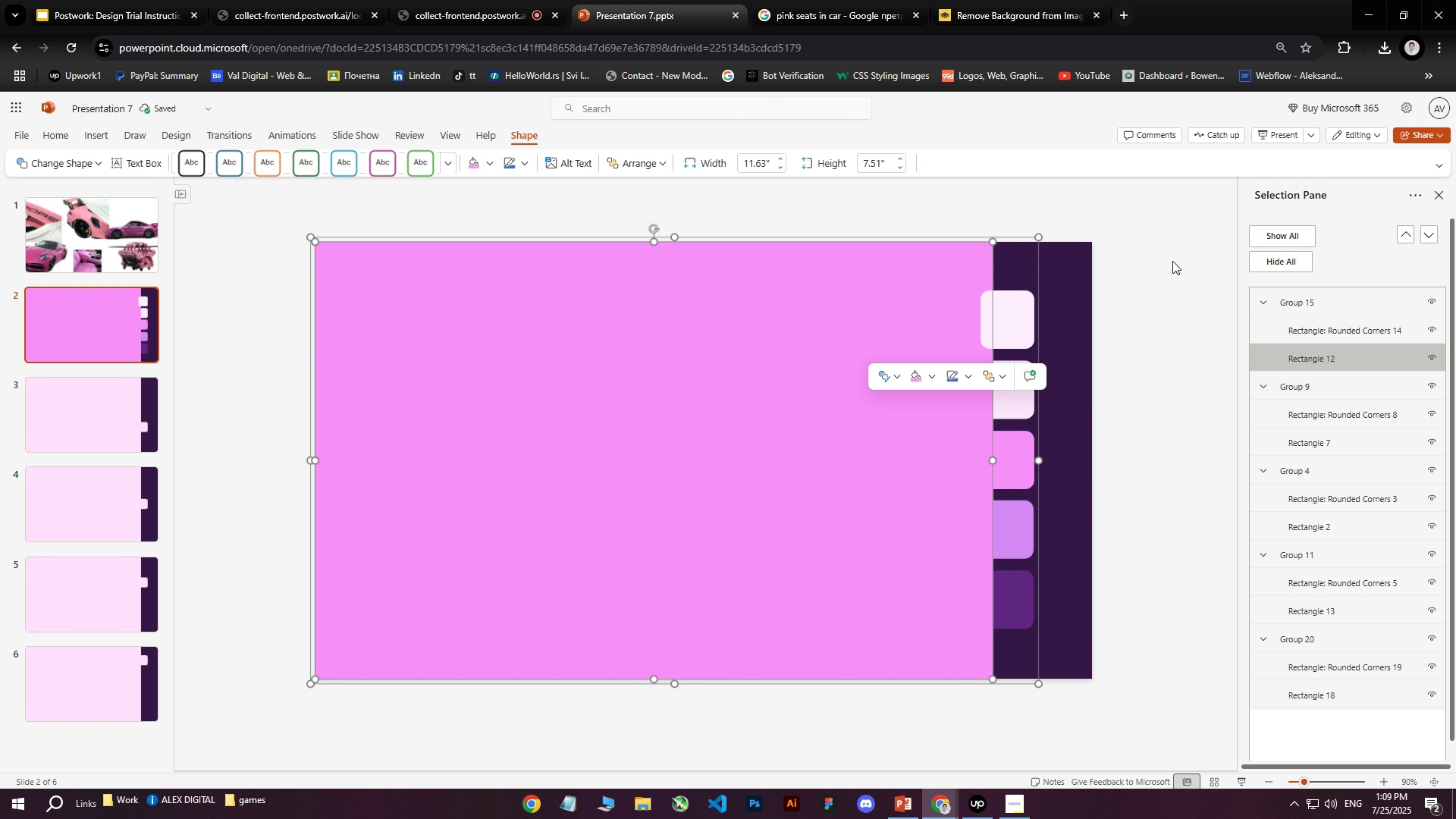 
left_click_drag(start_coordinate=[854, 507], to_coordinate=[848, 481])
 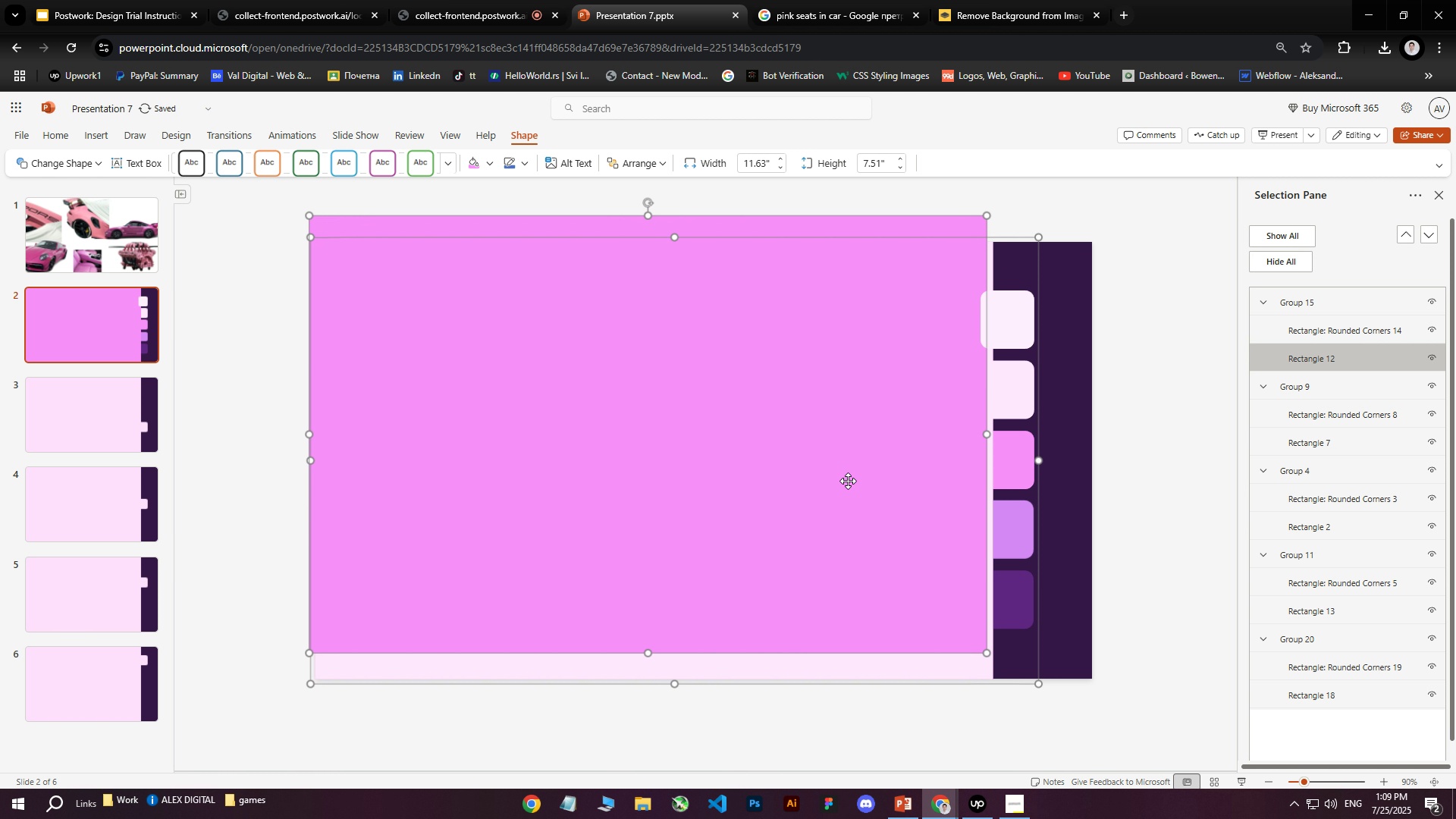 
key(Control+Z)
 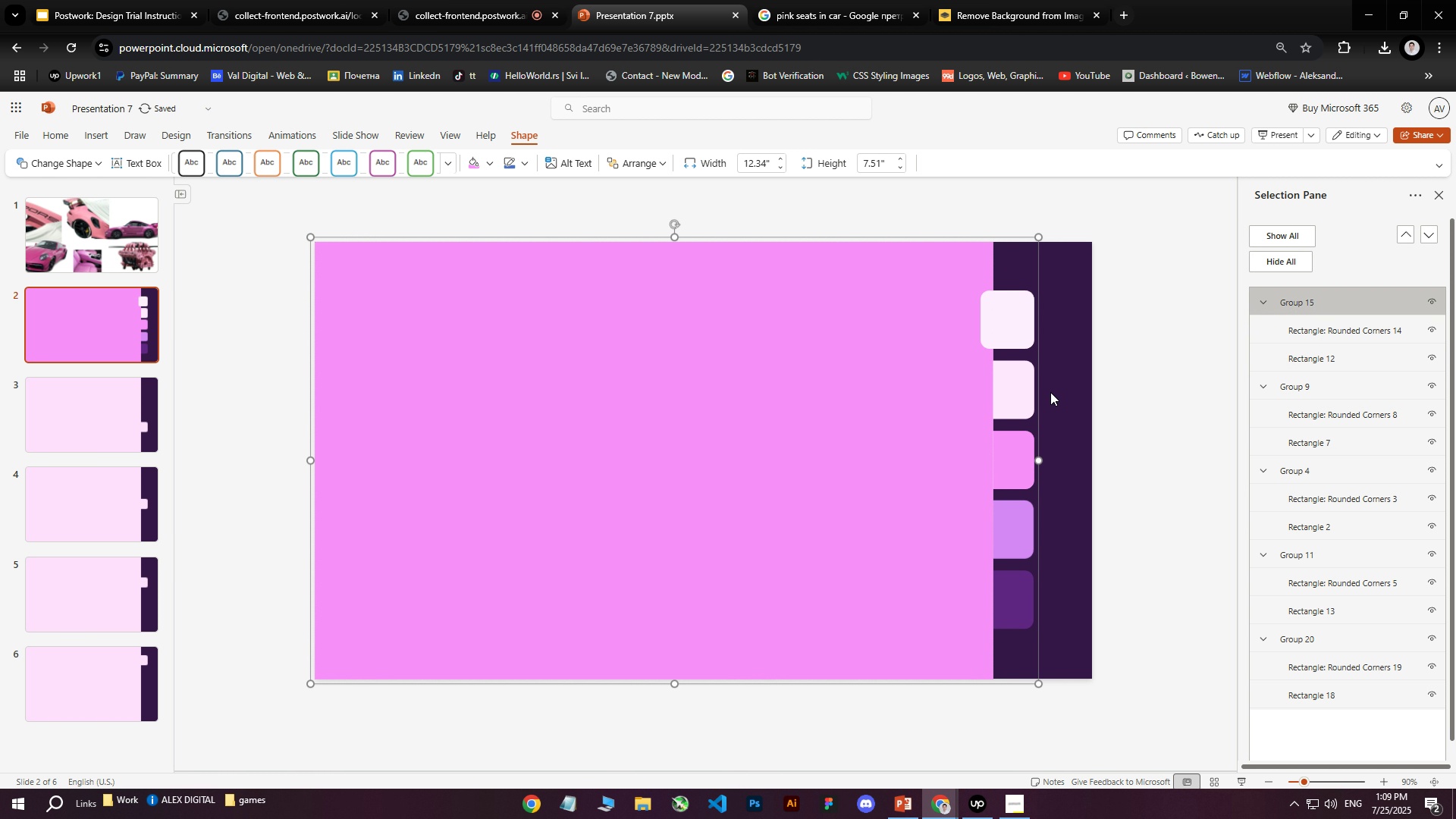 
left_click([1016, 383])
 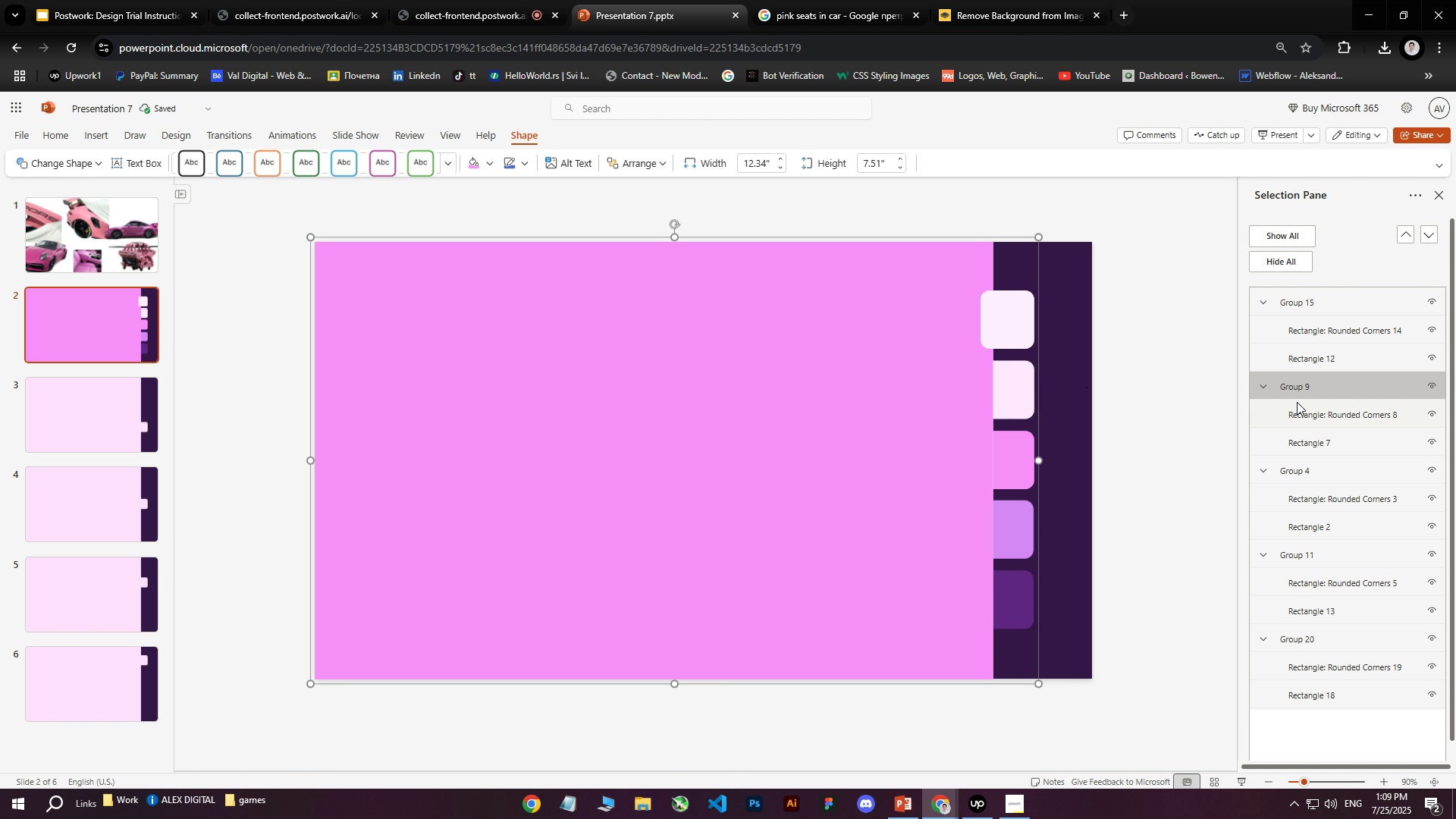 
left_click([1310, 415])
 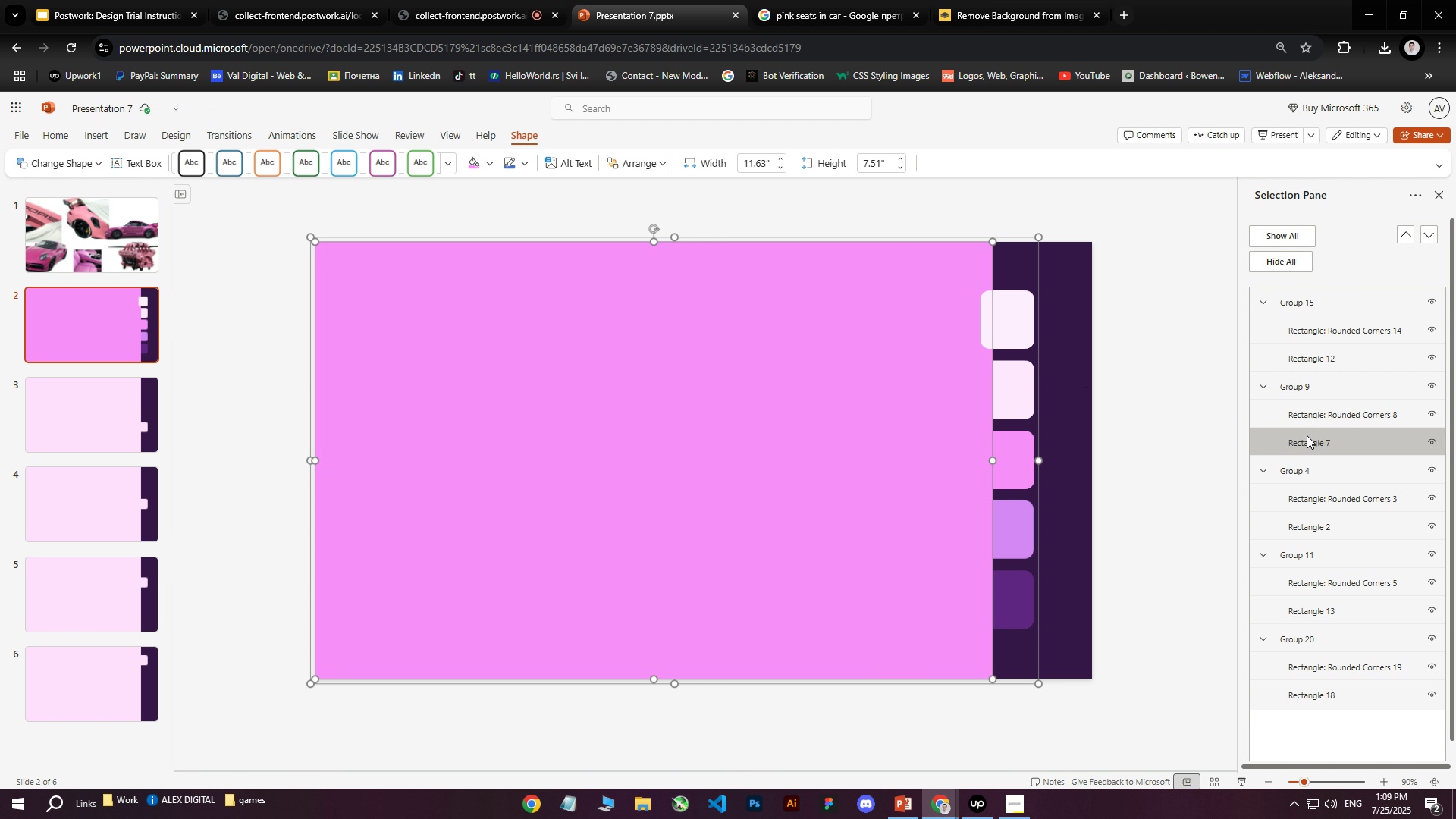 
left_click_drag(start_coordinate=[830, 407], to_coordinate=[839, 442])
 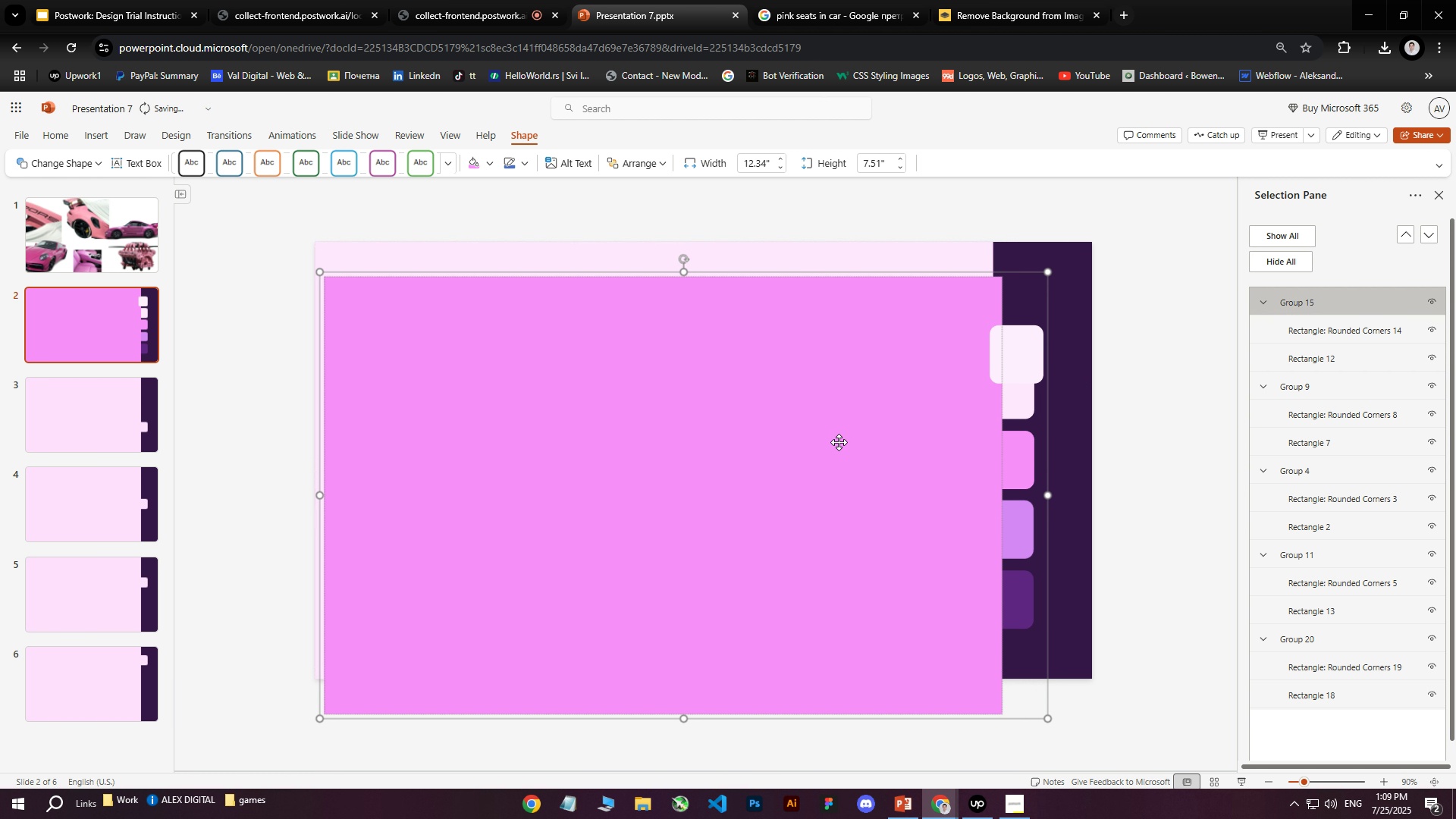 
key(Control+Z)
 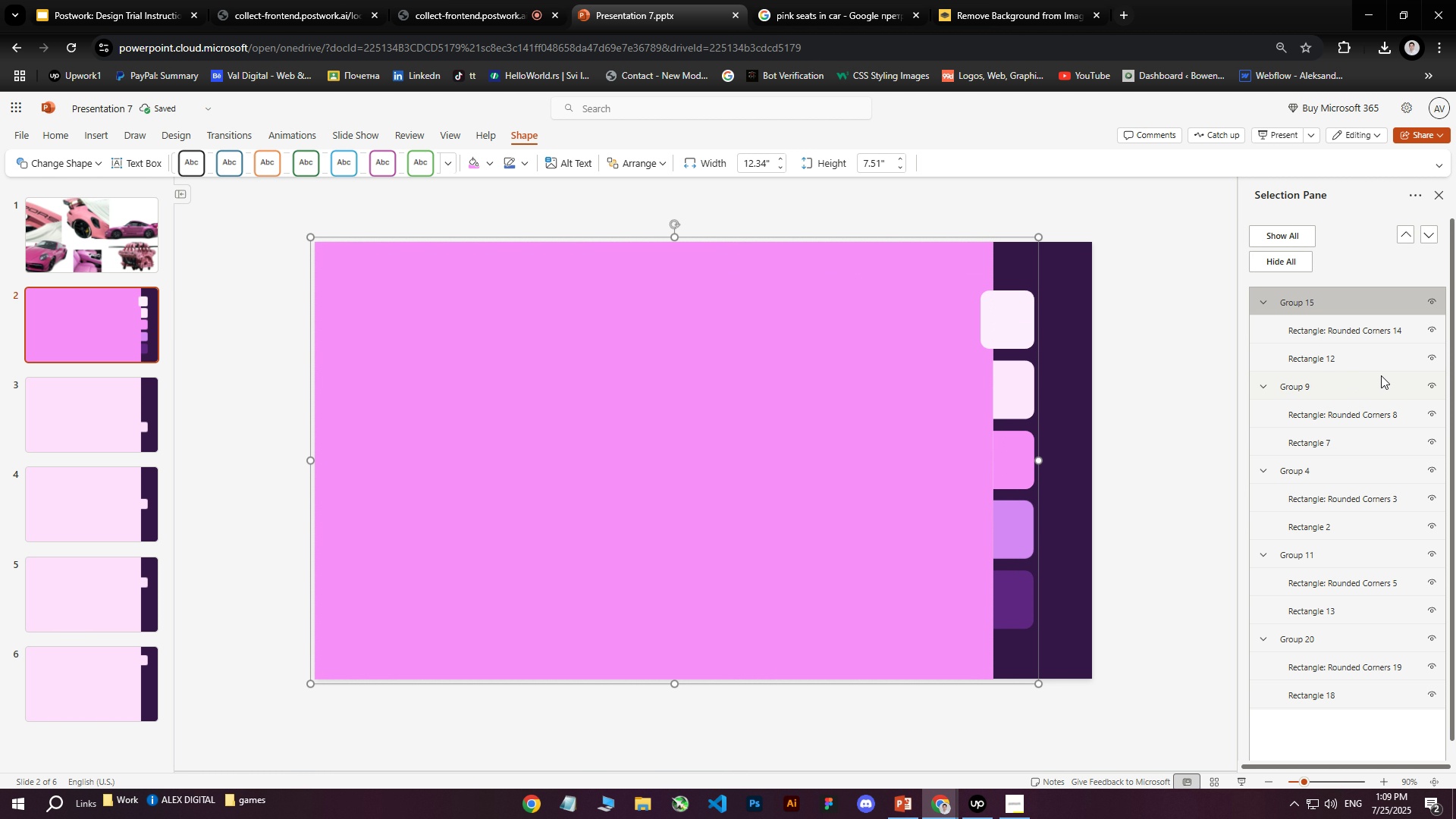 
left_click([1296, 384])
 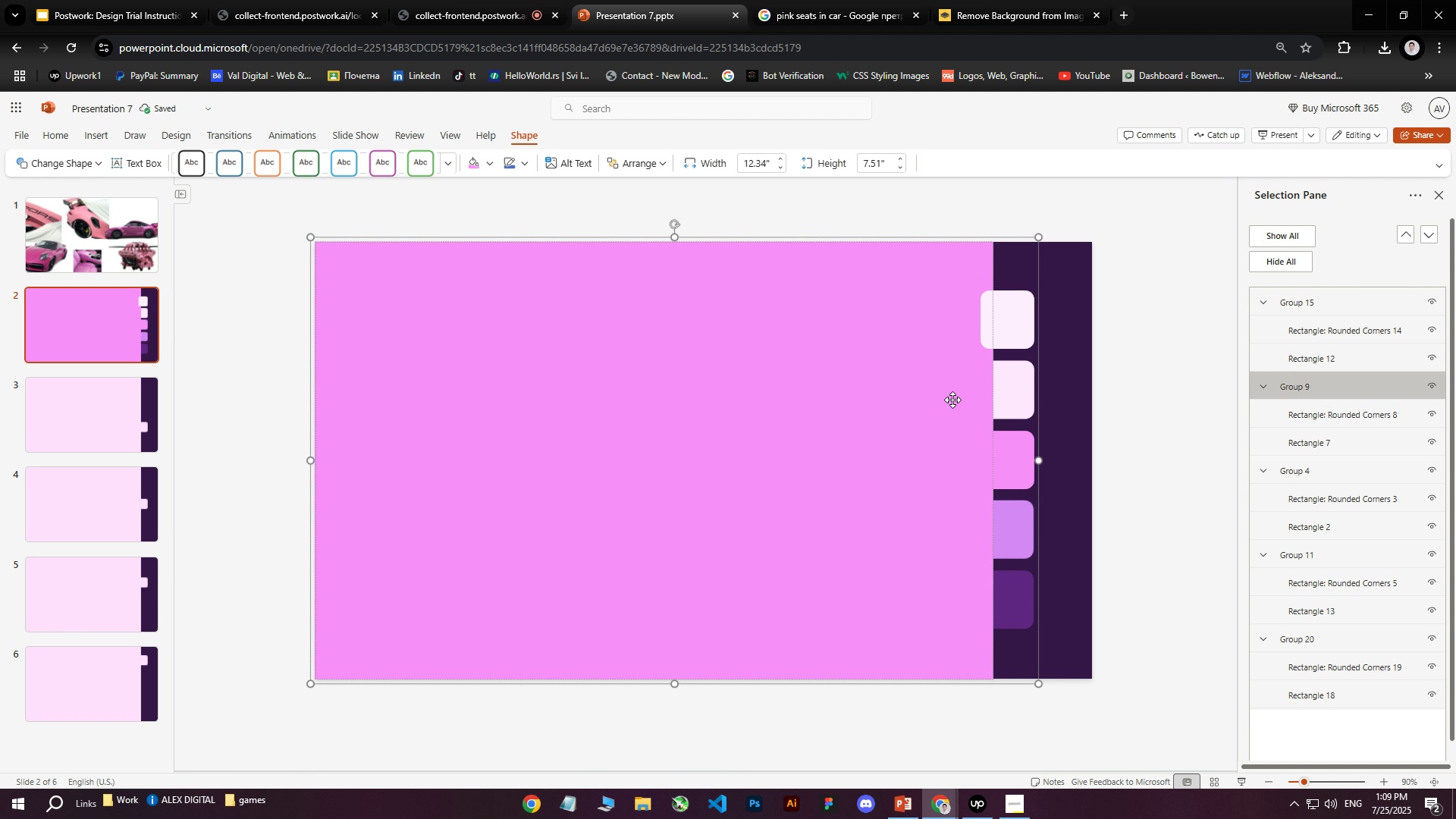 
left_click_drag(start_coordinate=[834, 394], to_coordinate=[836, 452])
 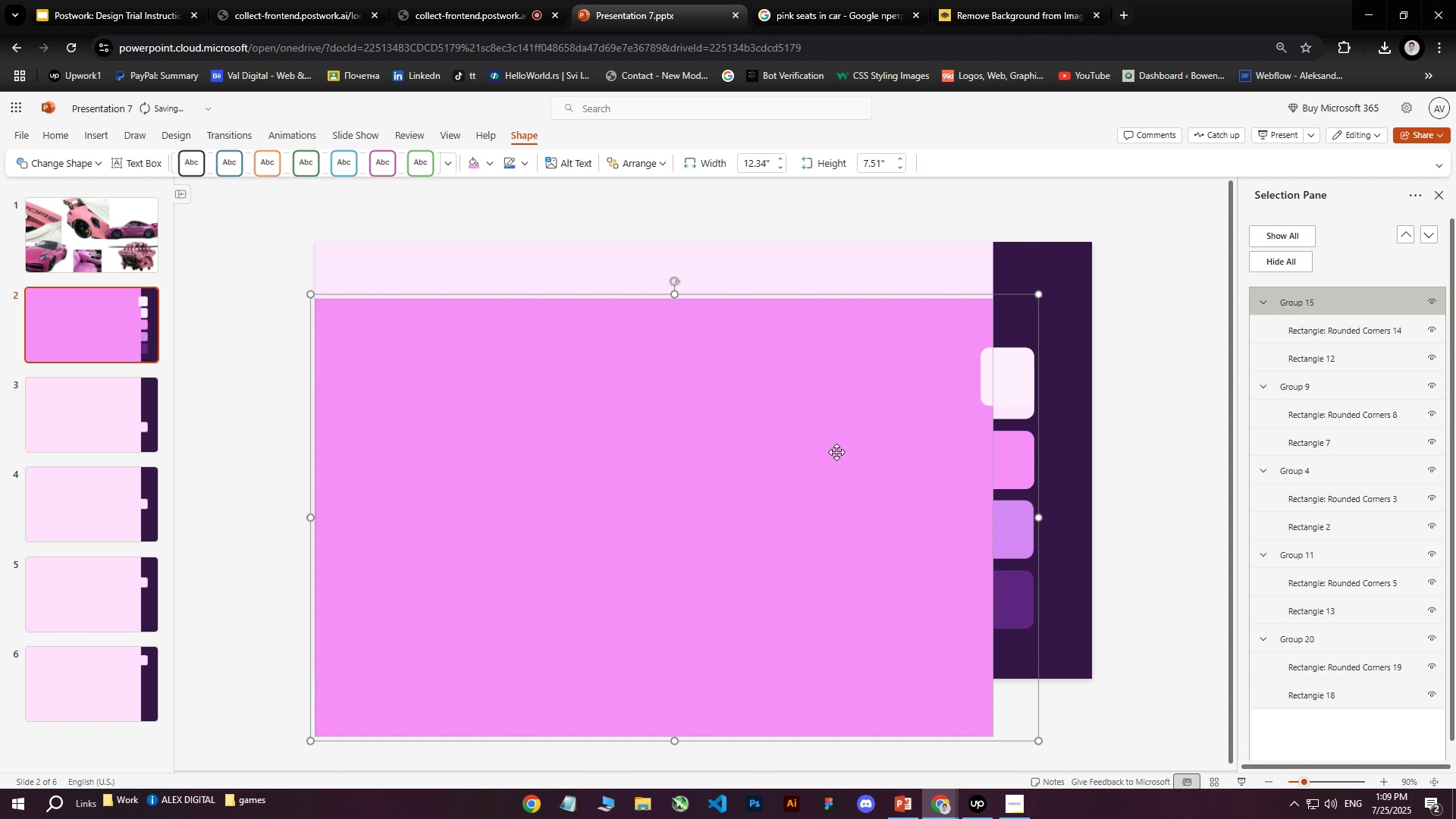 
key(Control+Z)
 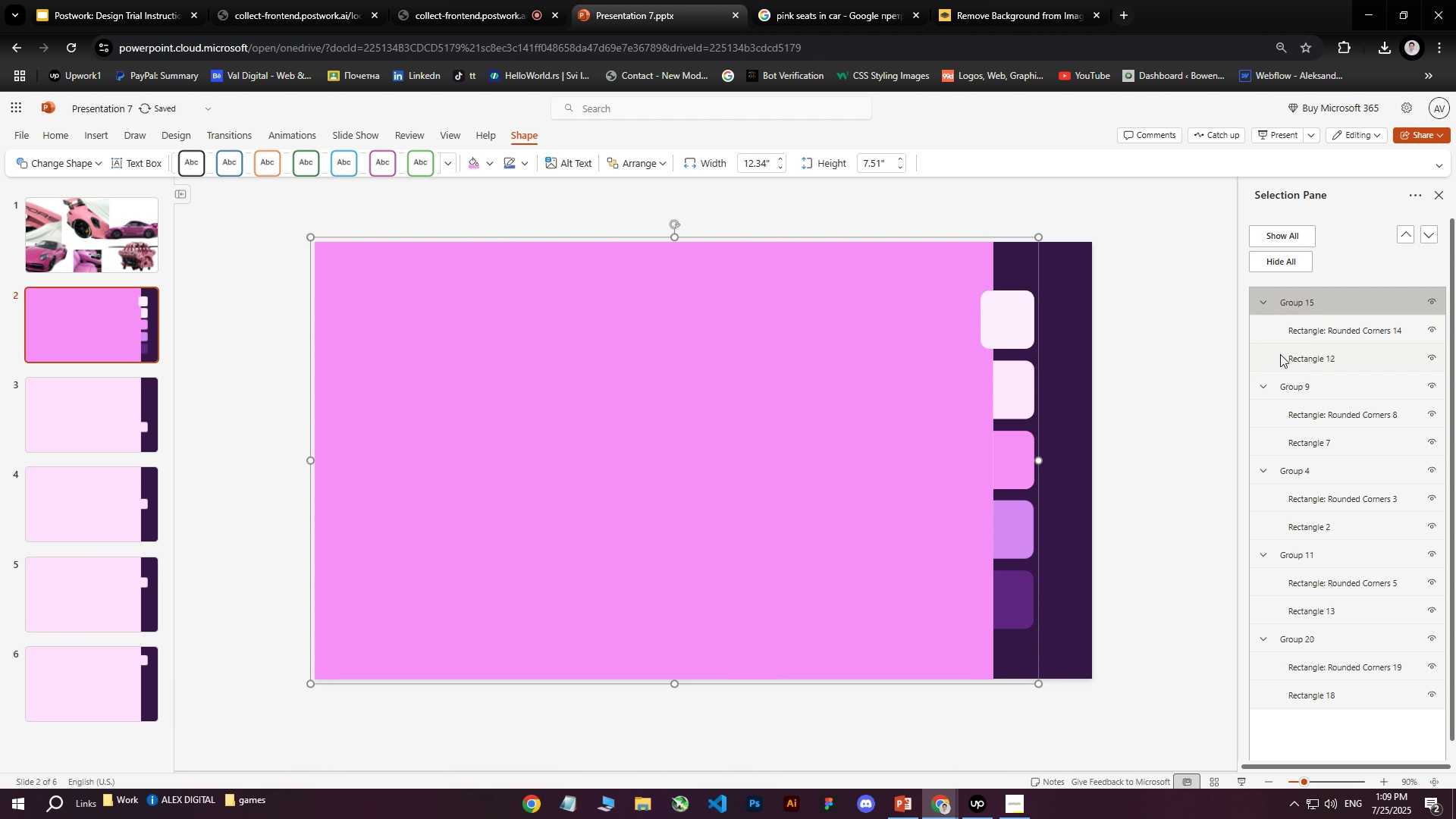 
left_click([1291, 381])
 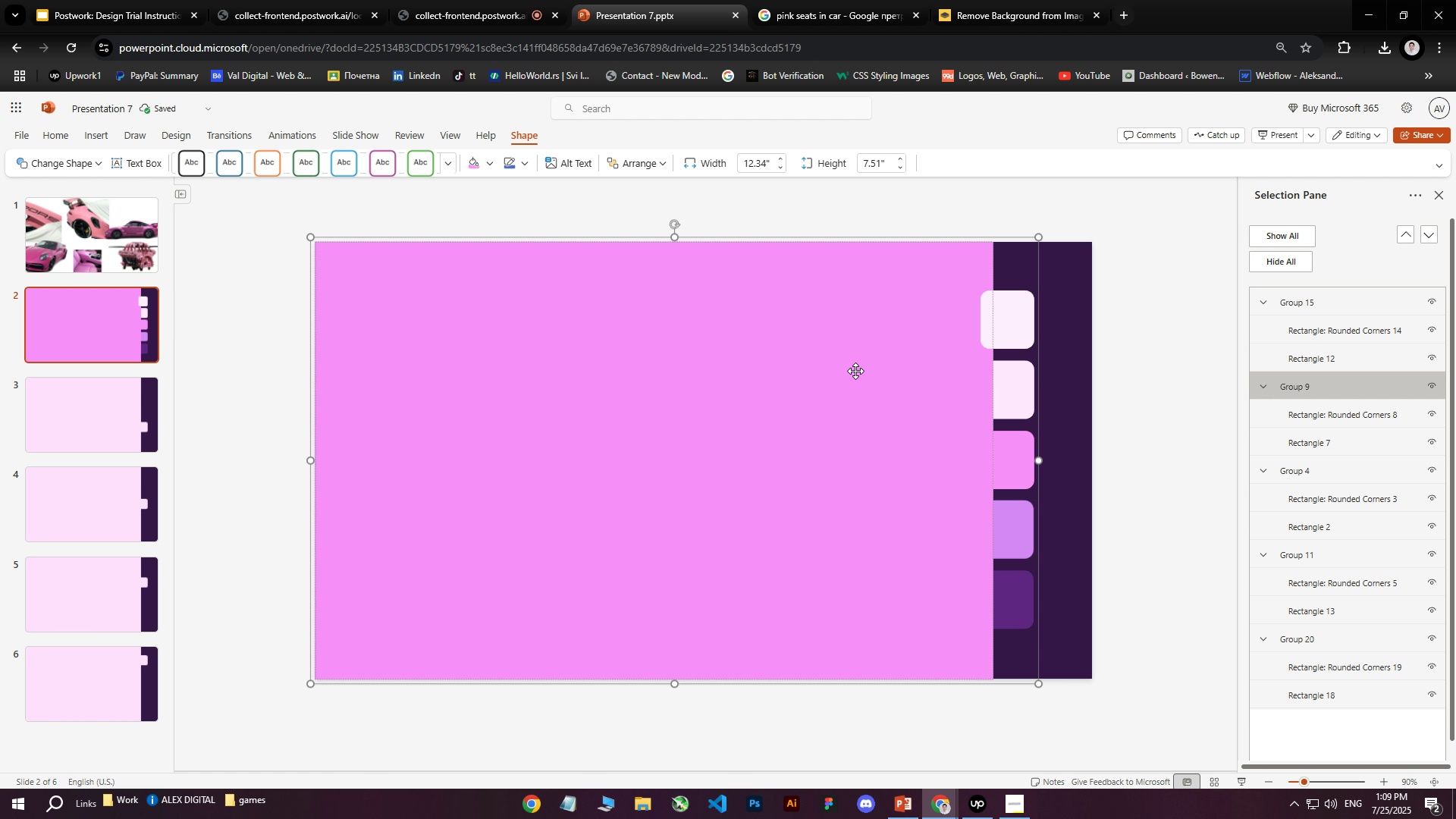 
left_click_drag(start_coordinate=[821, 359], to_coordinate=[821, 406])
 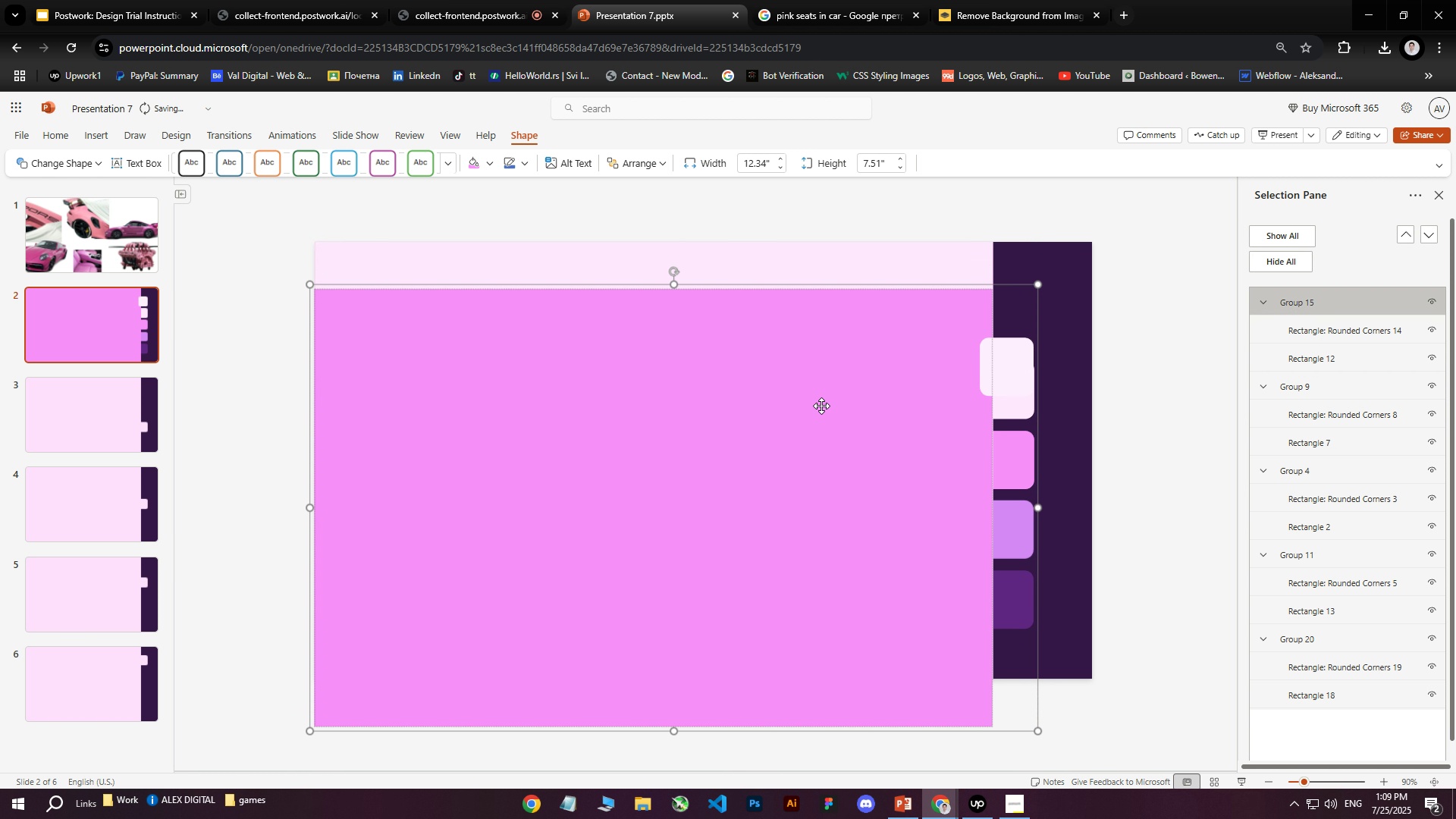 
key(Control+Z)
 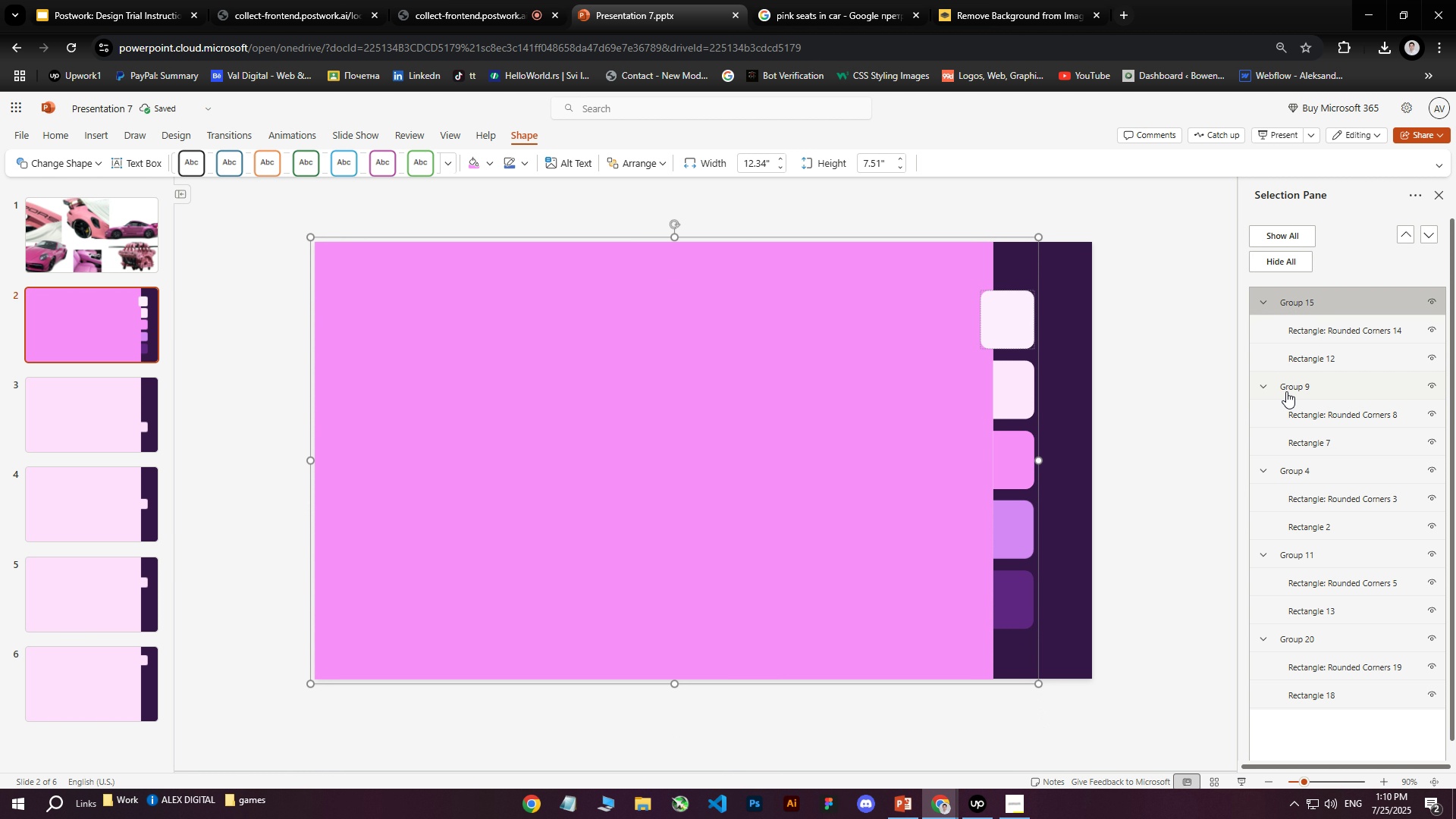 
left_click_drag(start_coordinate=[1304, 387], to_coordinate=[1291, 286])
 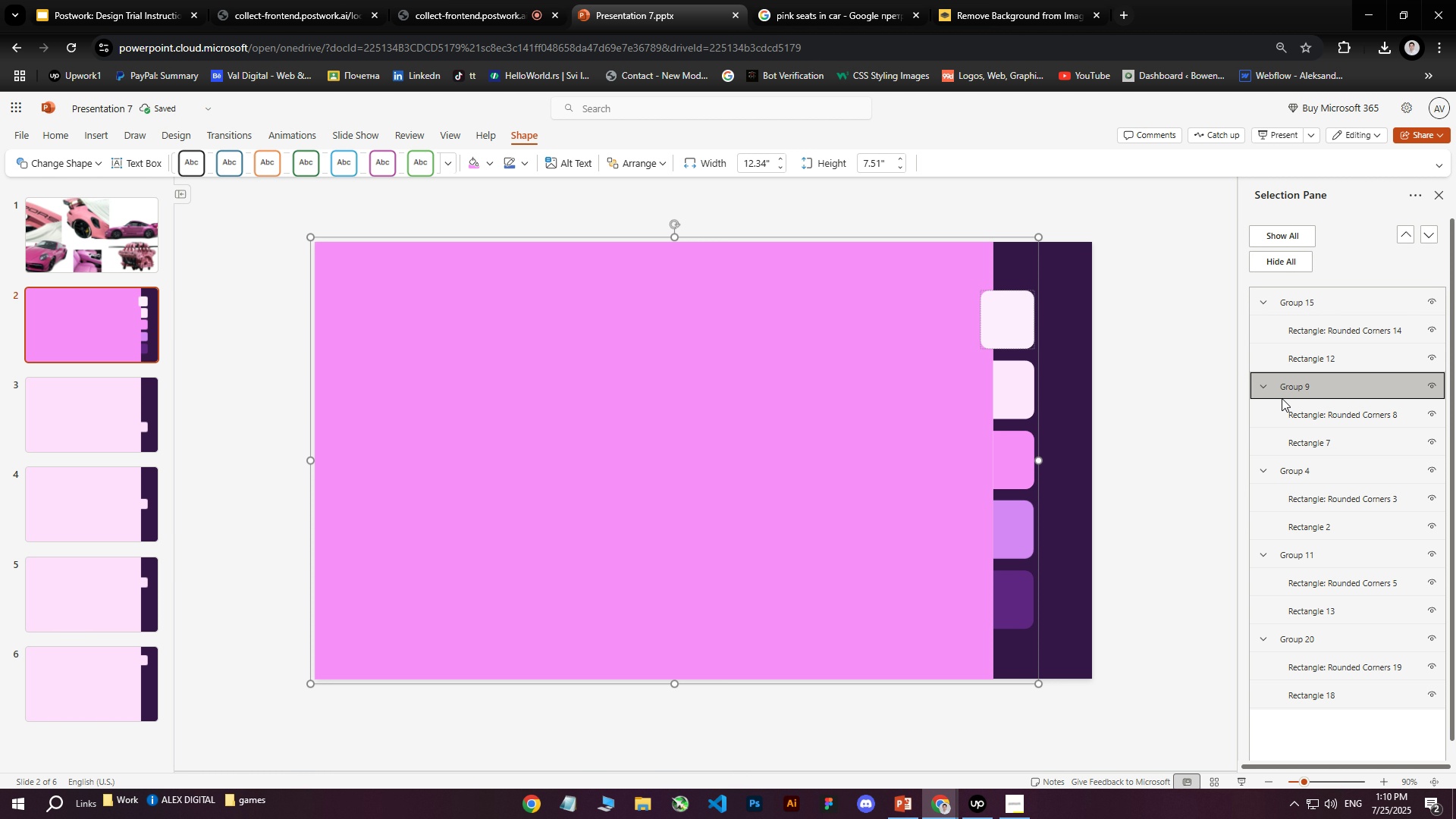 
left_click_drag(start_coordinate=[1290, 378], to_coordinate=[1303, 287])
 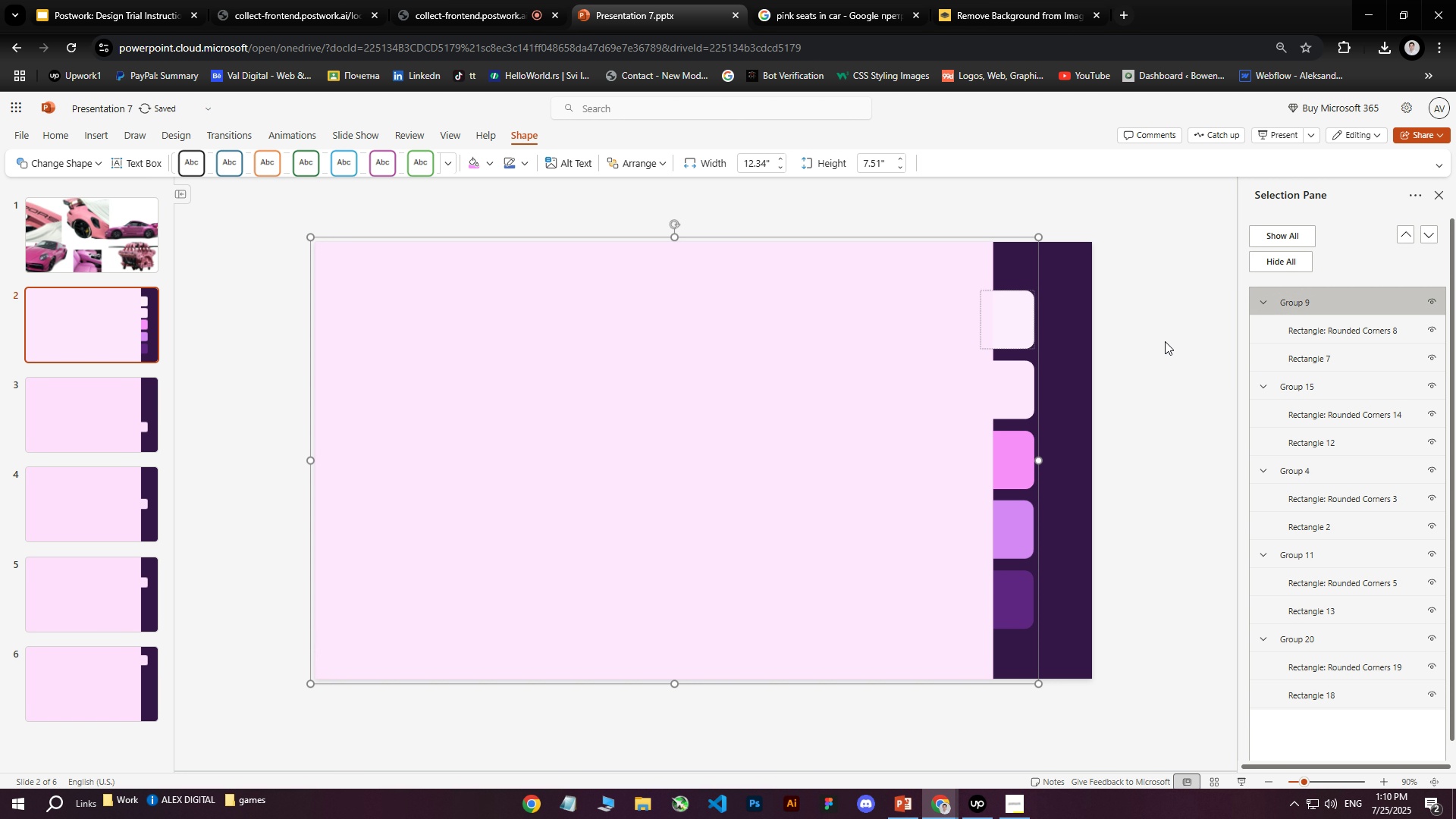 
left_click_drag(start_coordinate=[732, 418], to_coordinate=[758, 459])
 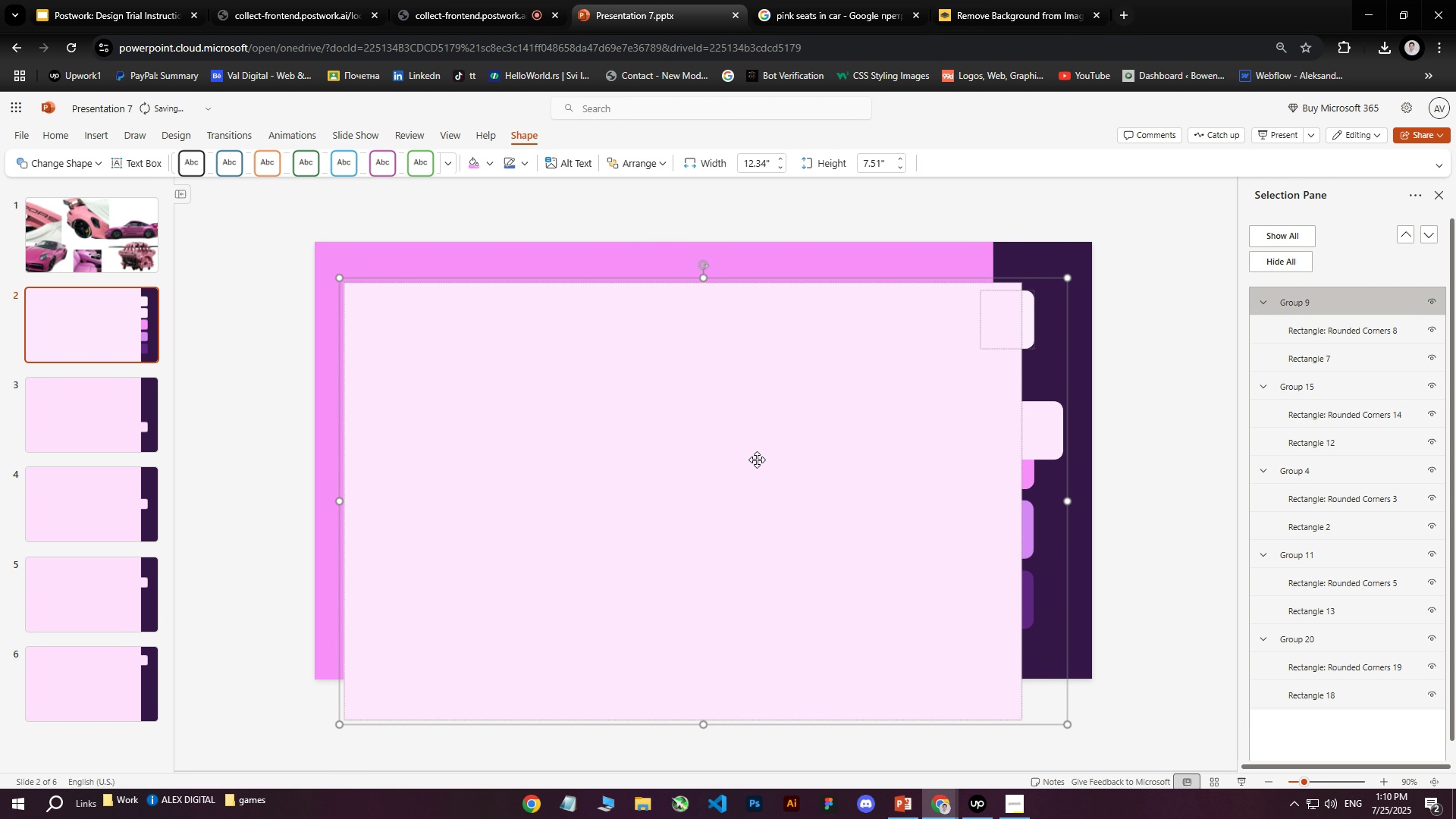 
key(Control+Z)
 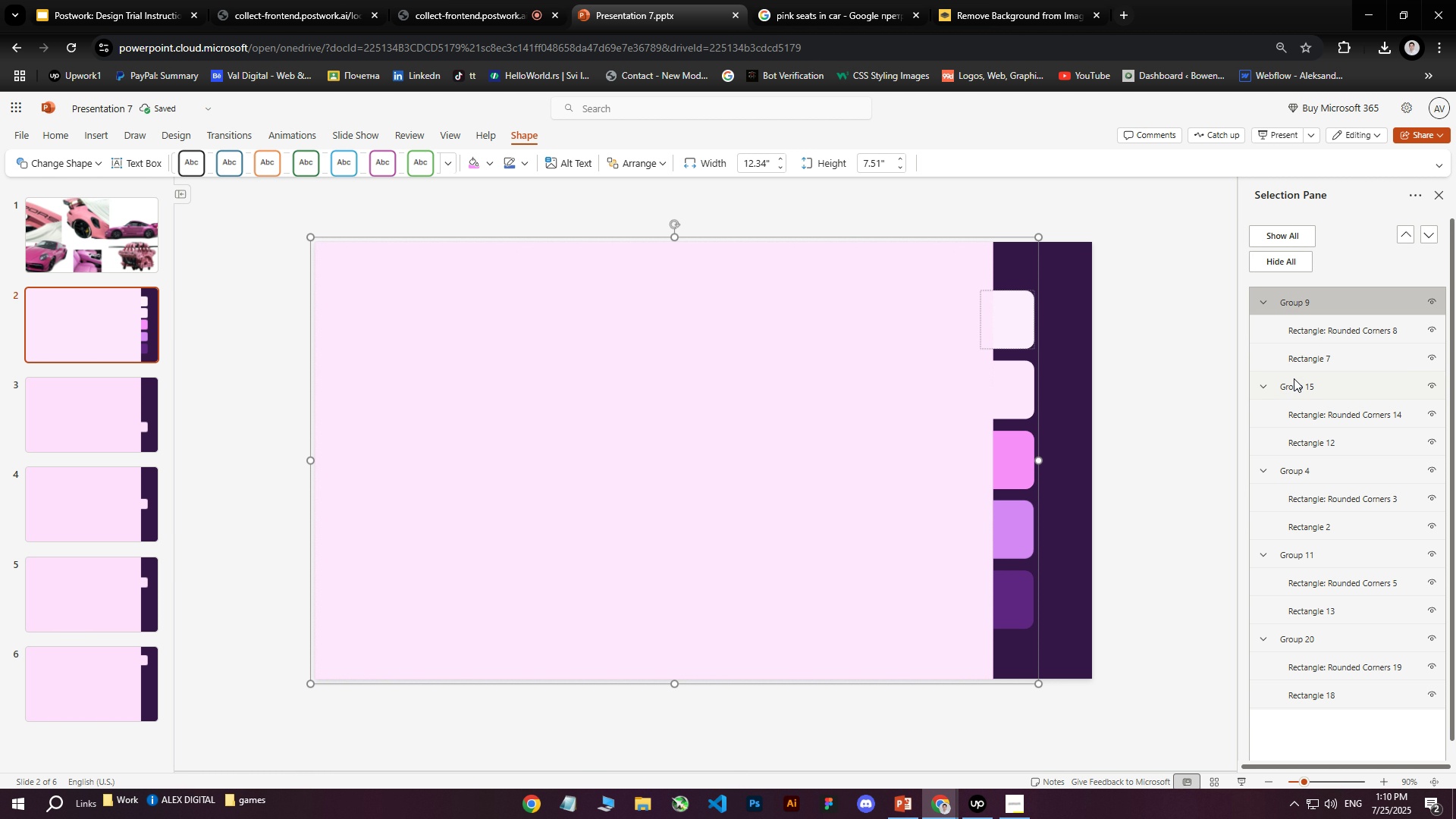 
left_click([1284, 469])
 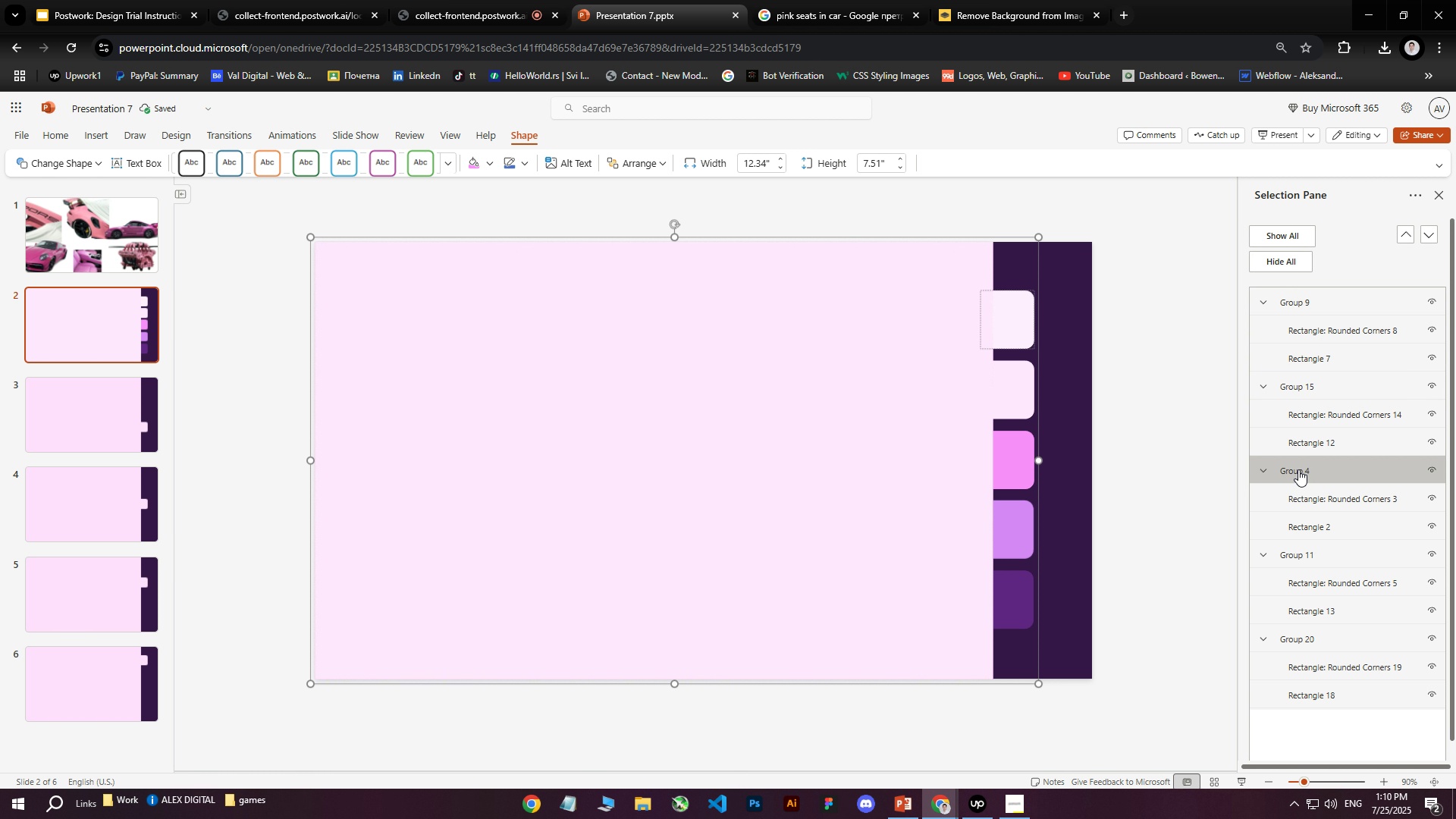 
left_click_drag(start_coordinate=[1298, 469], to_coordinate=[1289, 297])
 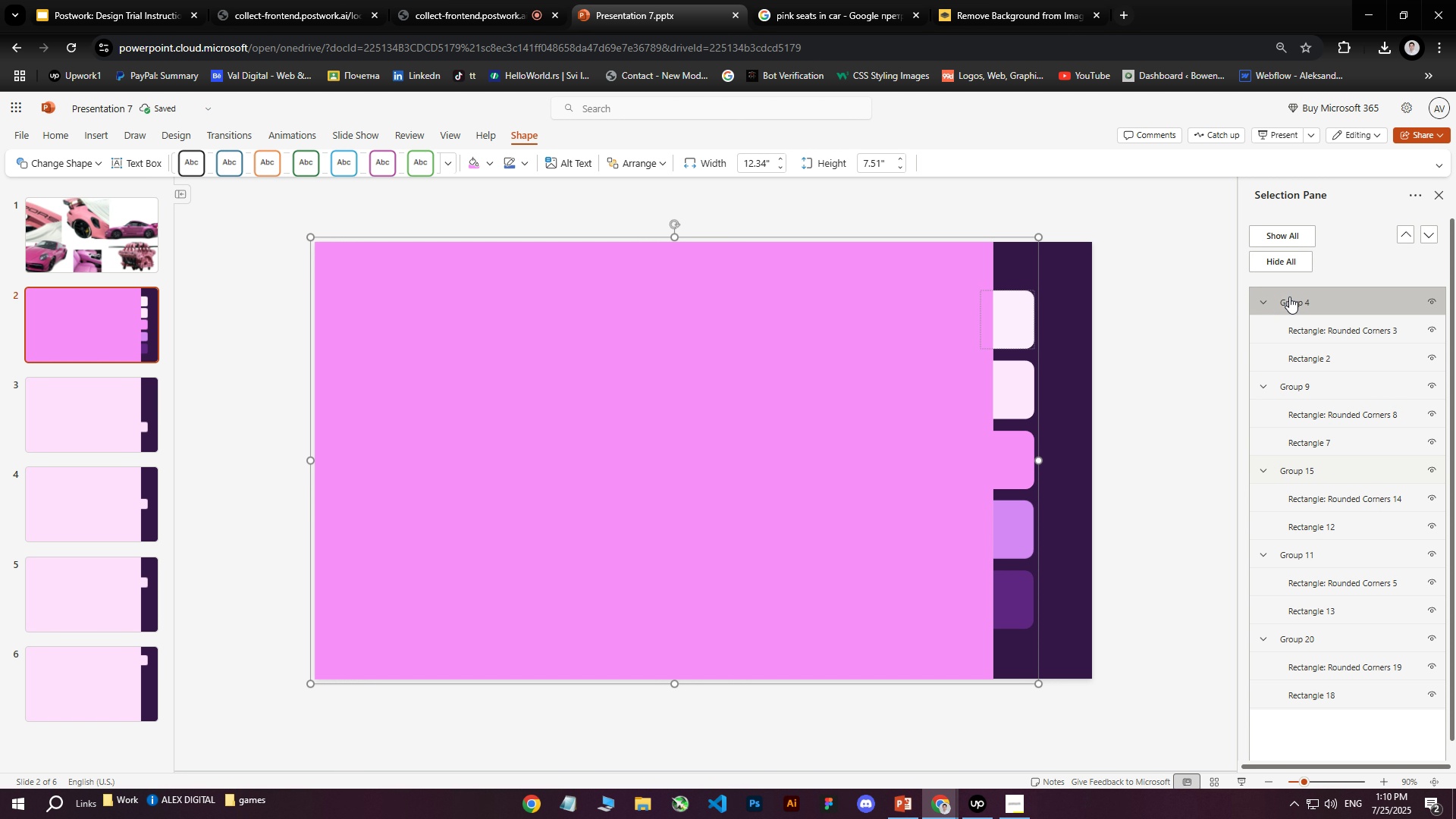 
left_click_drag(start_coordinate=[855, 454], to_coordinate=[843, 488])
 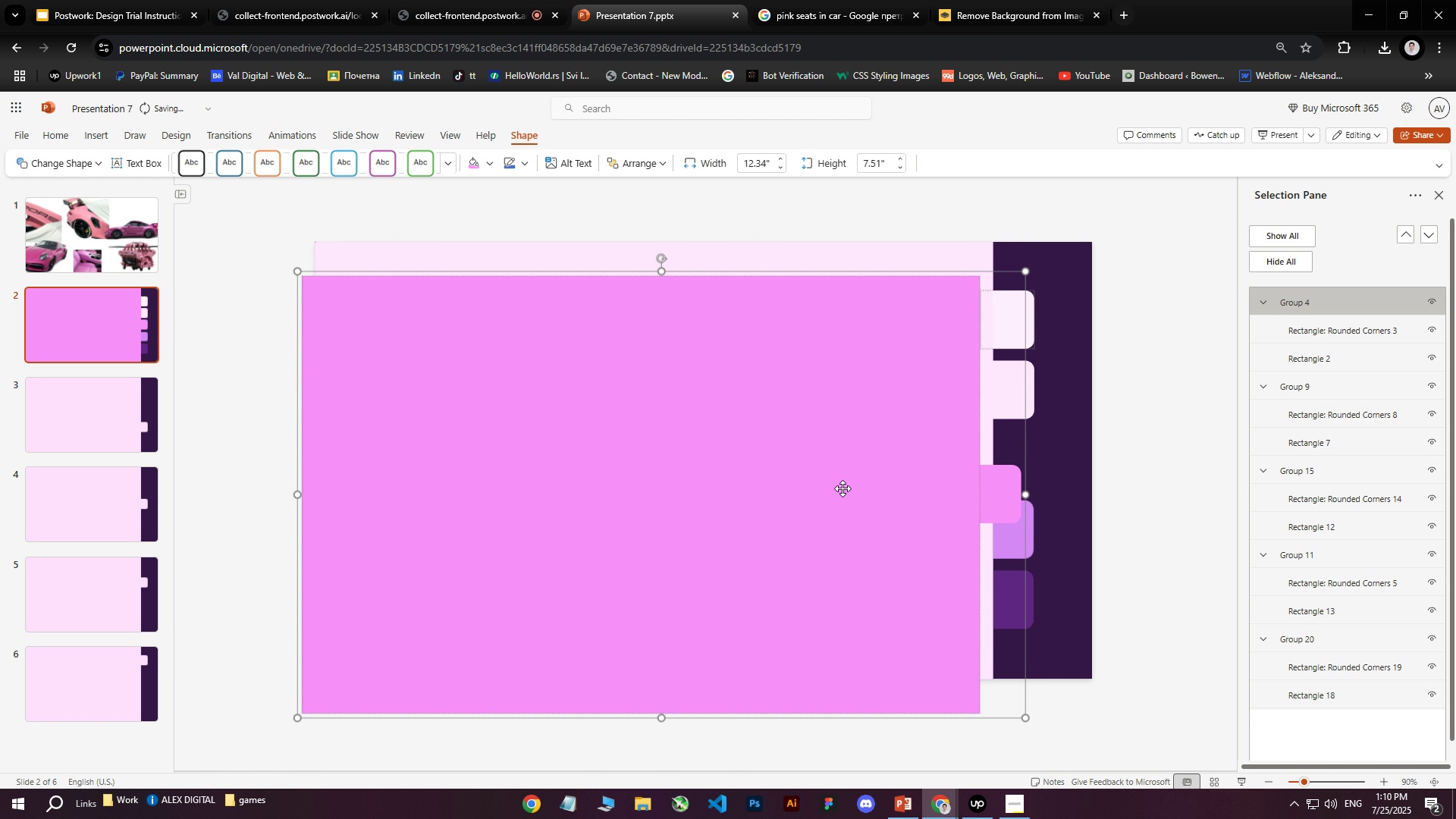 
key(Control+Z)
 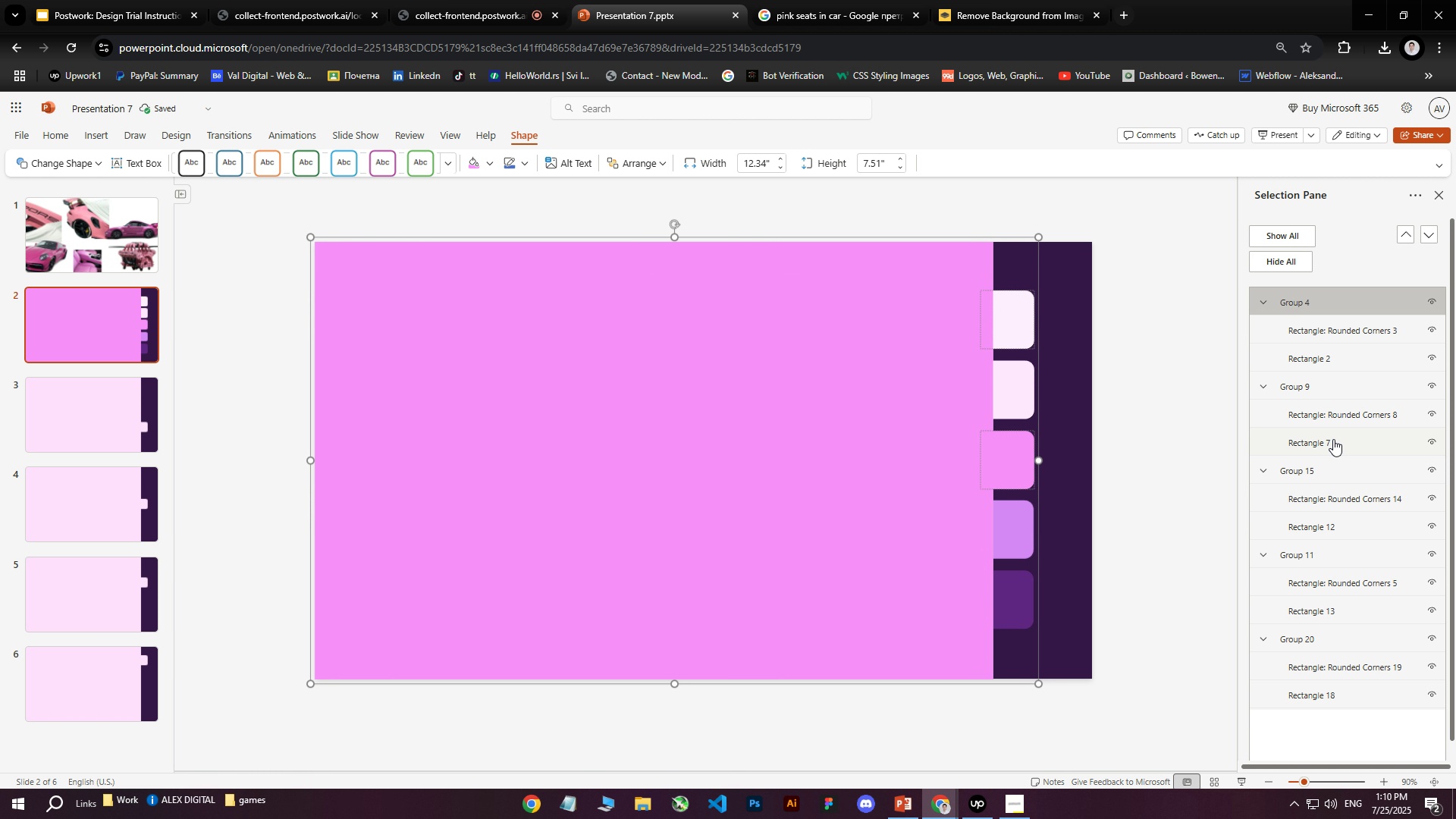 
left_click([1310, 475])
 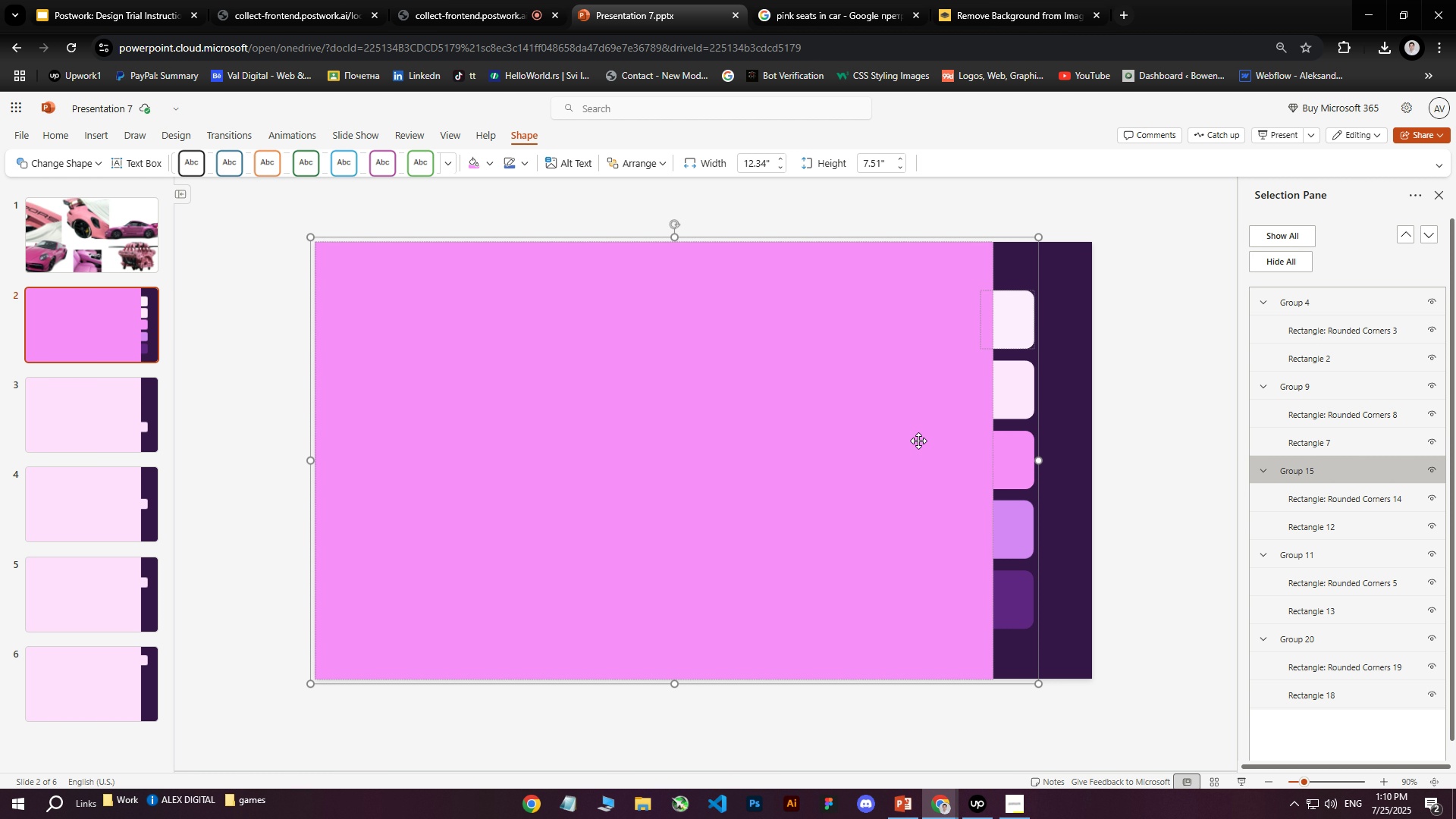 
left_click_drag(start_coordinate=[1299, 469], to_coordinate=[1306, 303])
 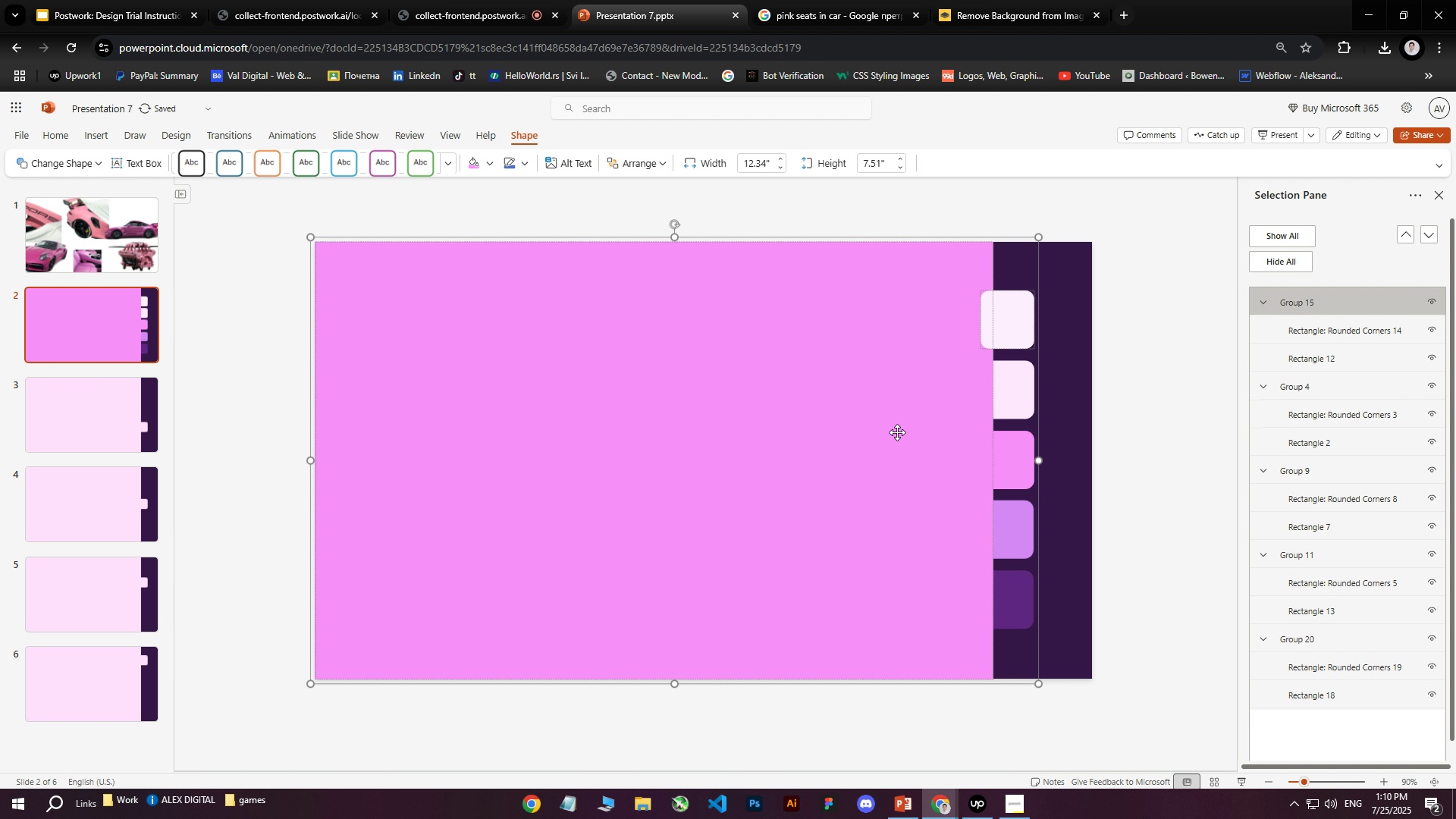 
left_click_drag(start_coordinate=[867, 443], to_coordinate=[866, 369])
 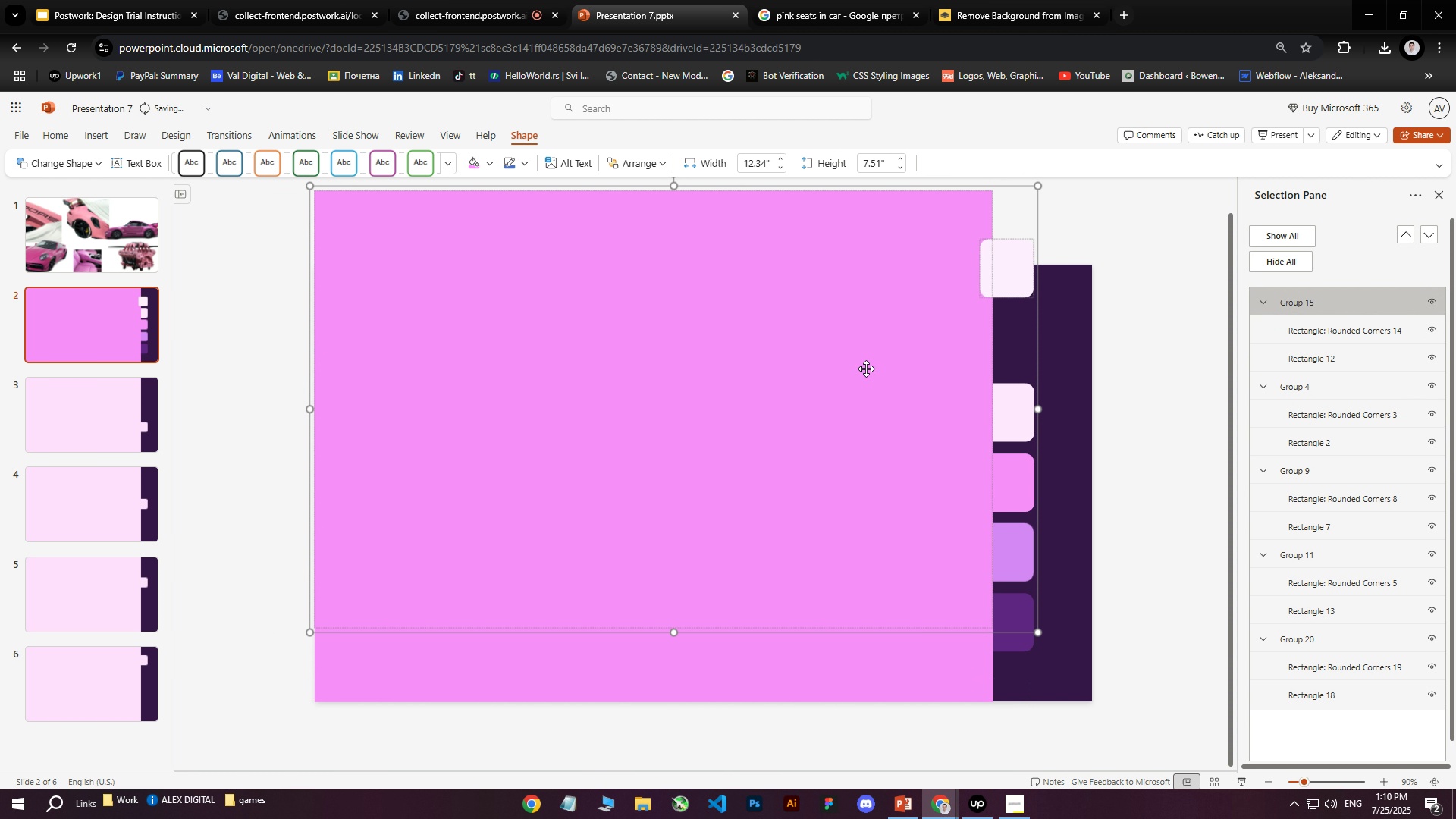 
key(Control+Z)
 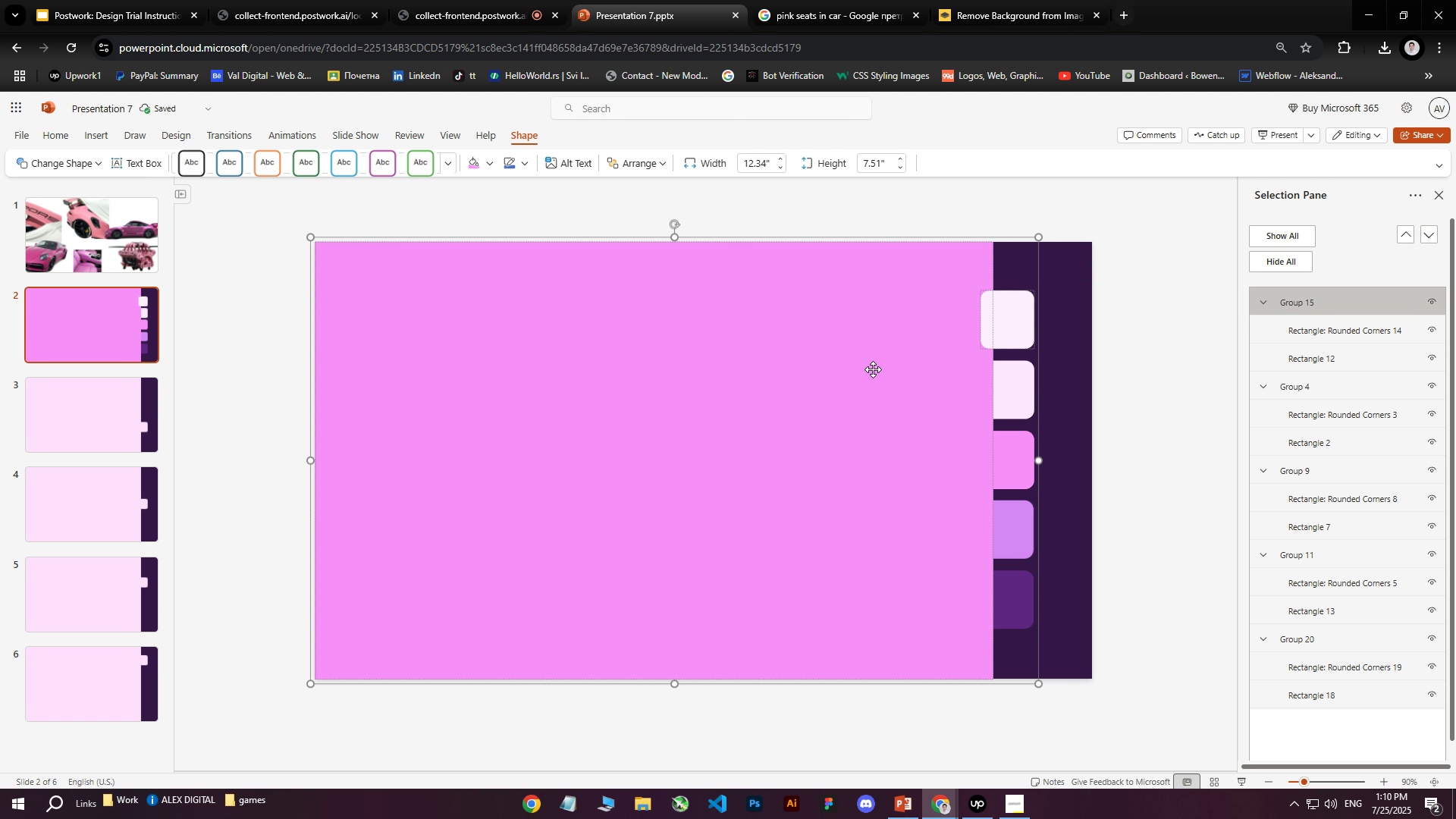 
left_click([919, 398])
 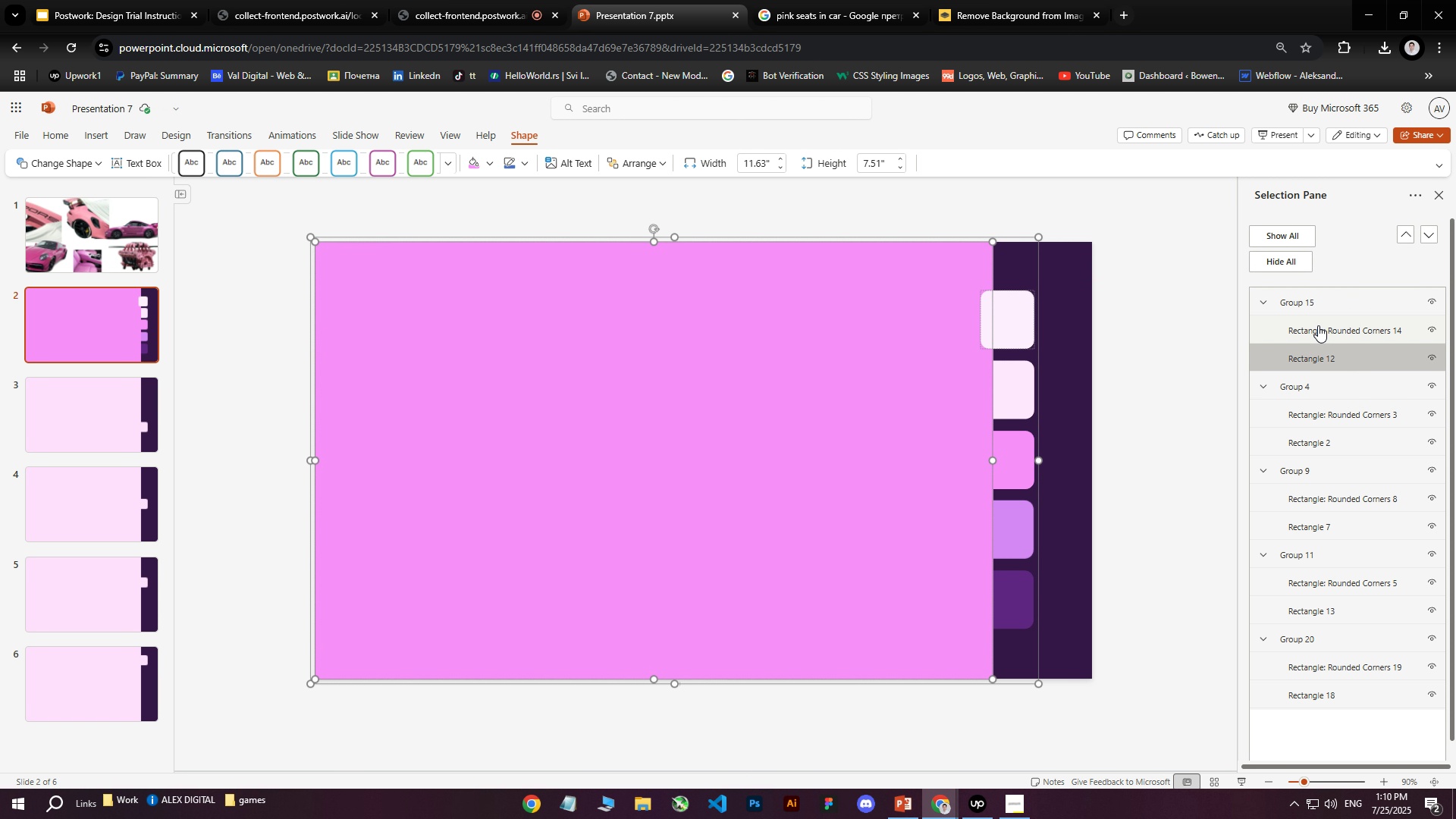 
left_click([1310, 331])
 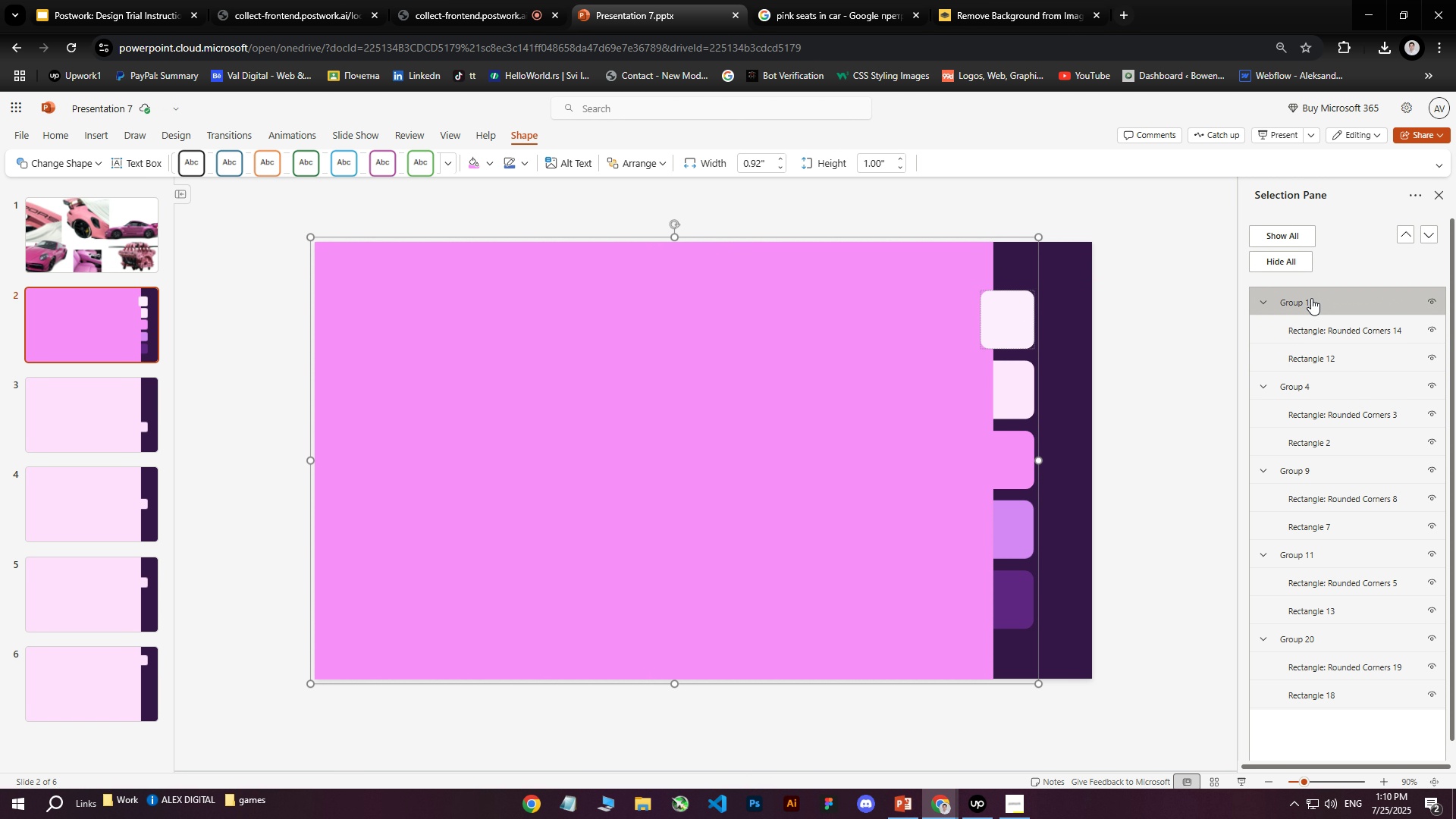 
double_click([1310, 353])
 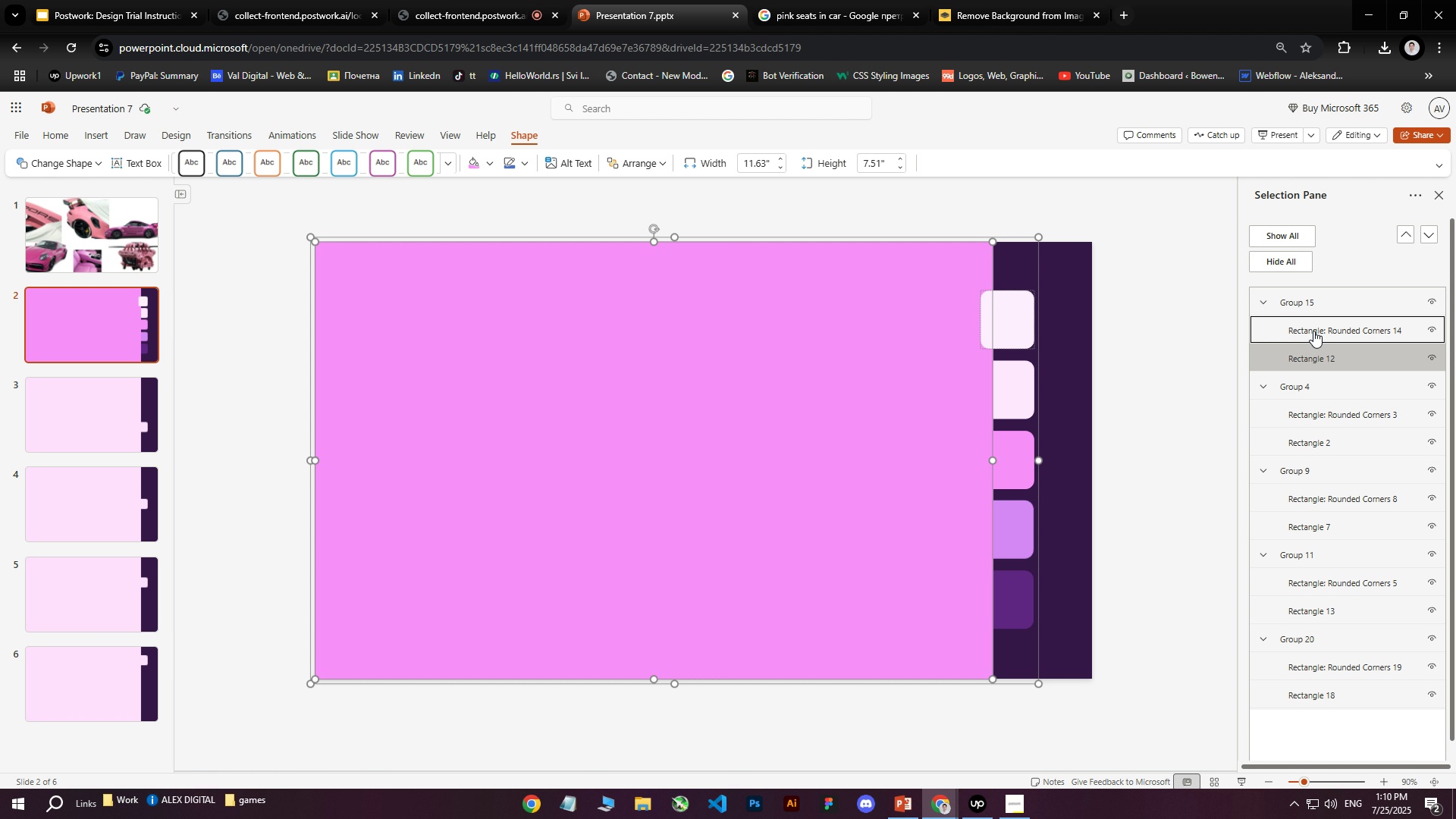 
triple_click([1313, 331])
 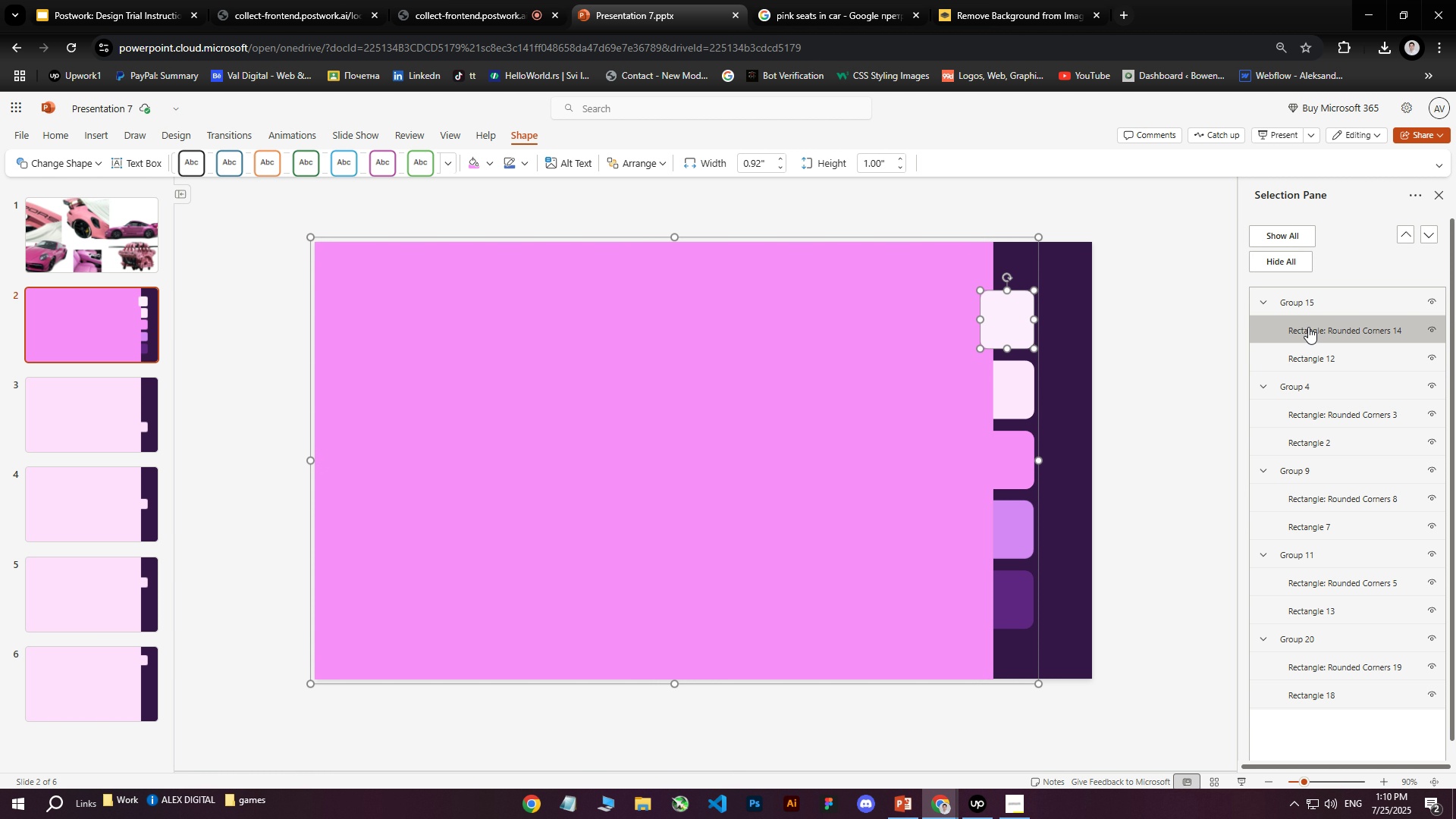 
left_click([1301, 348])
 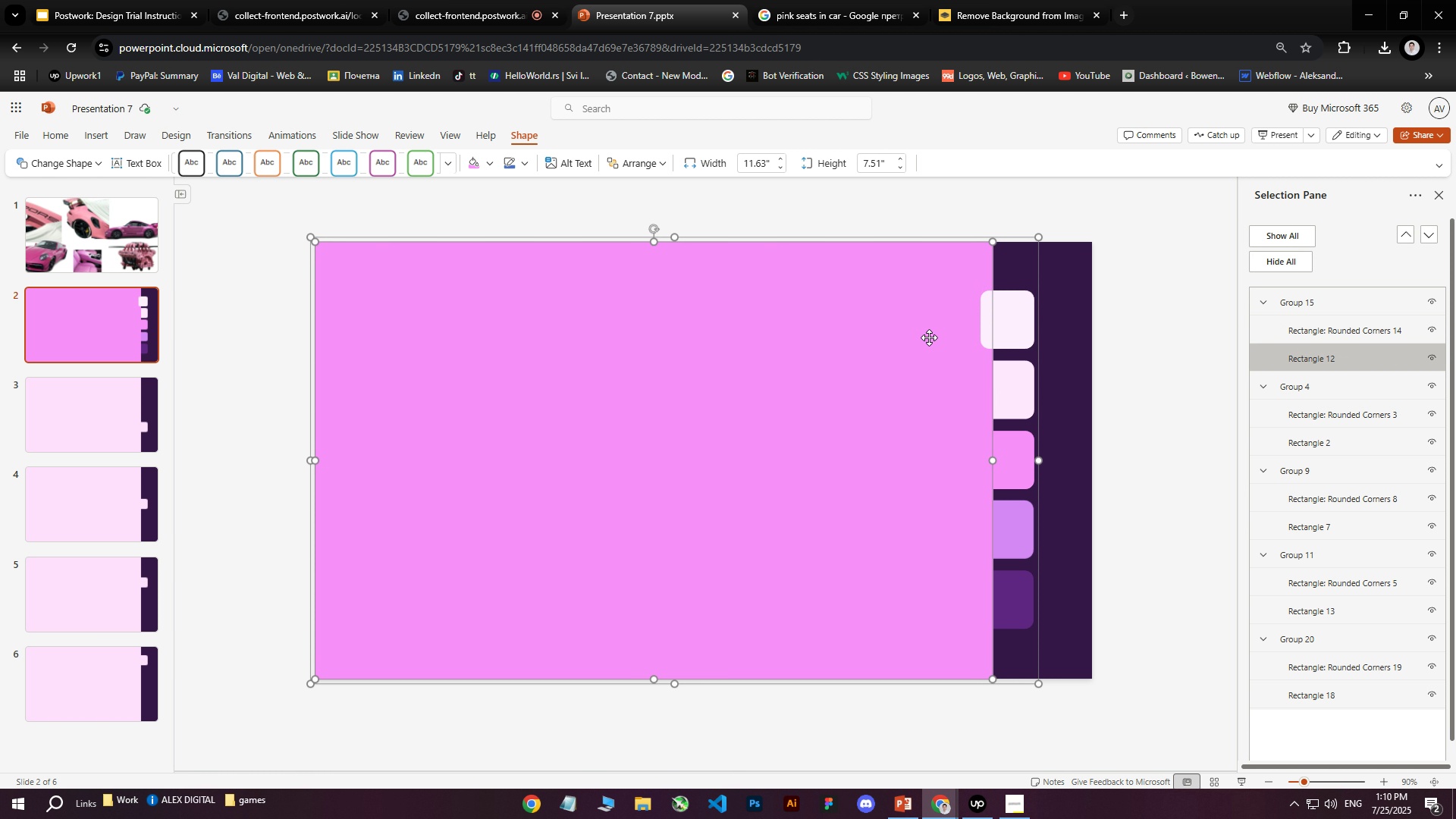 
right_click([852, 341])
 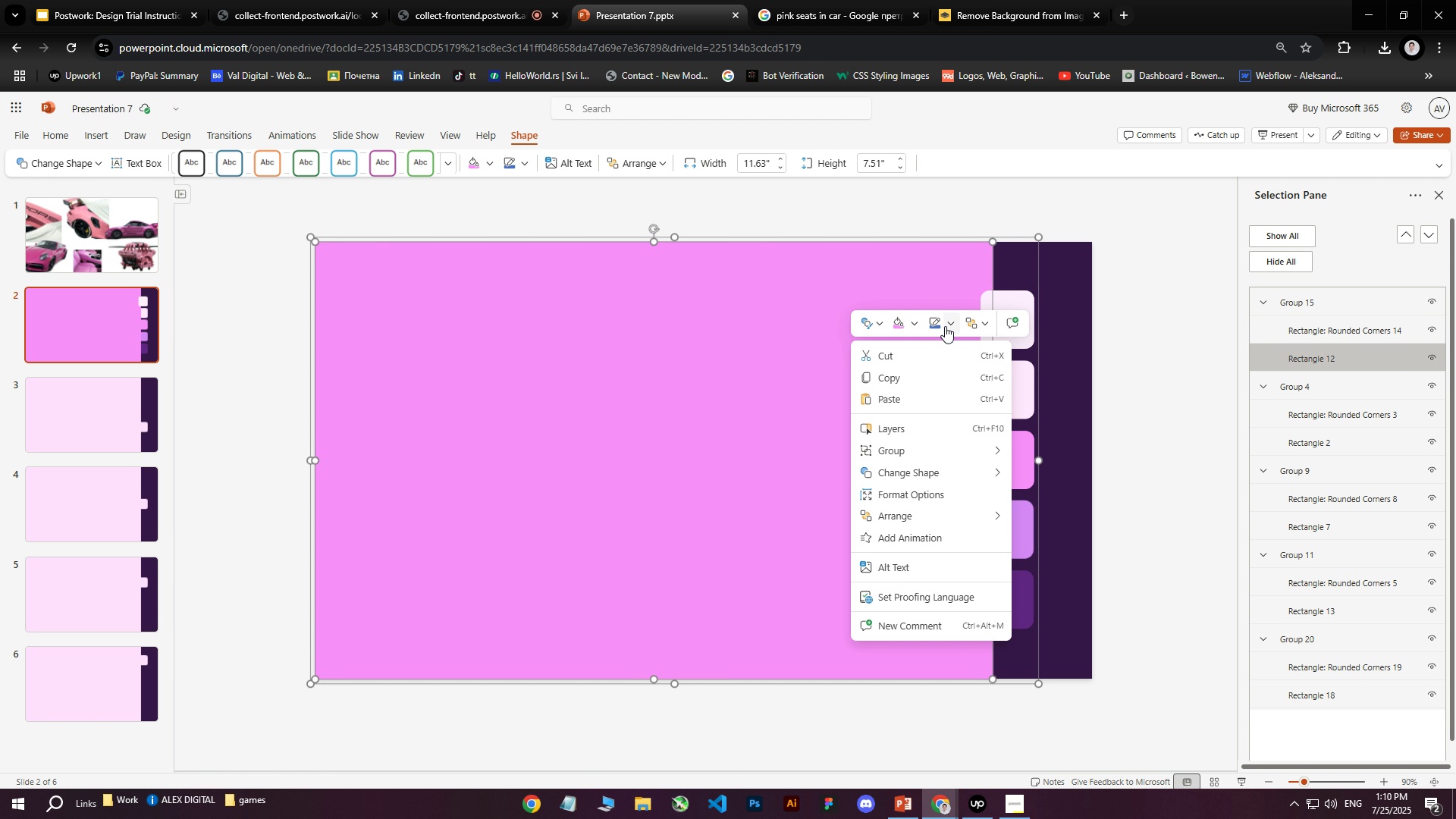 
left_click([915, 325])
 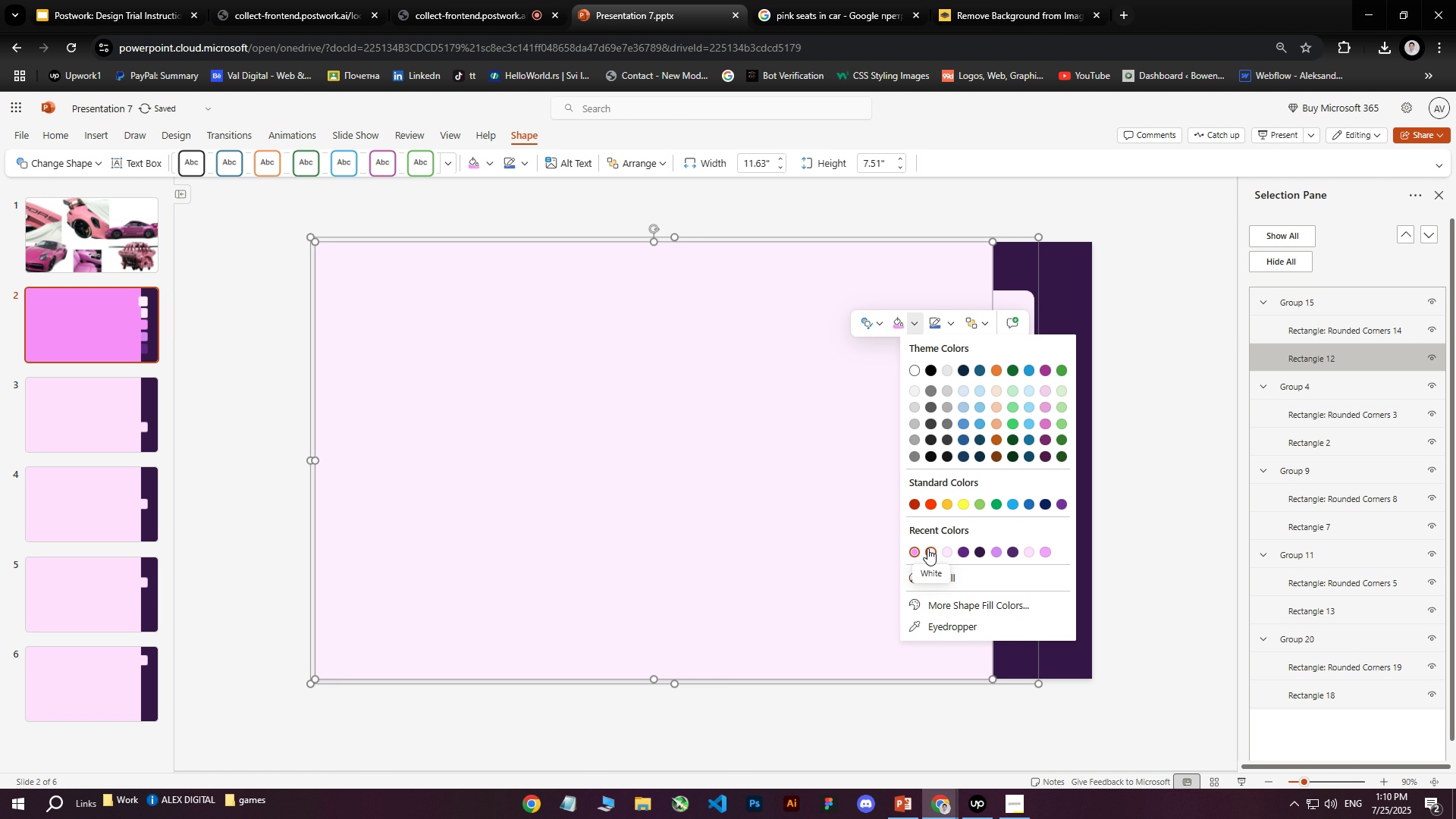 
left_click([927, 548])
 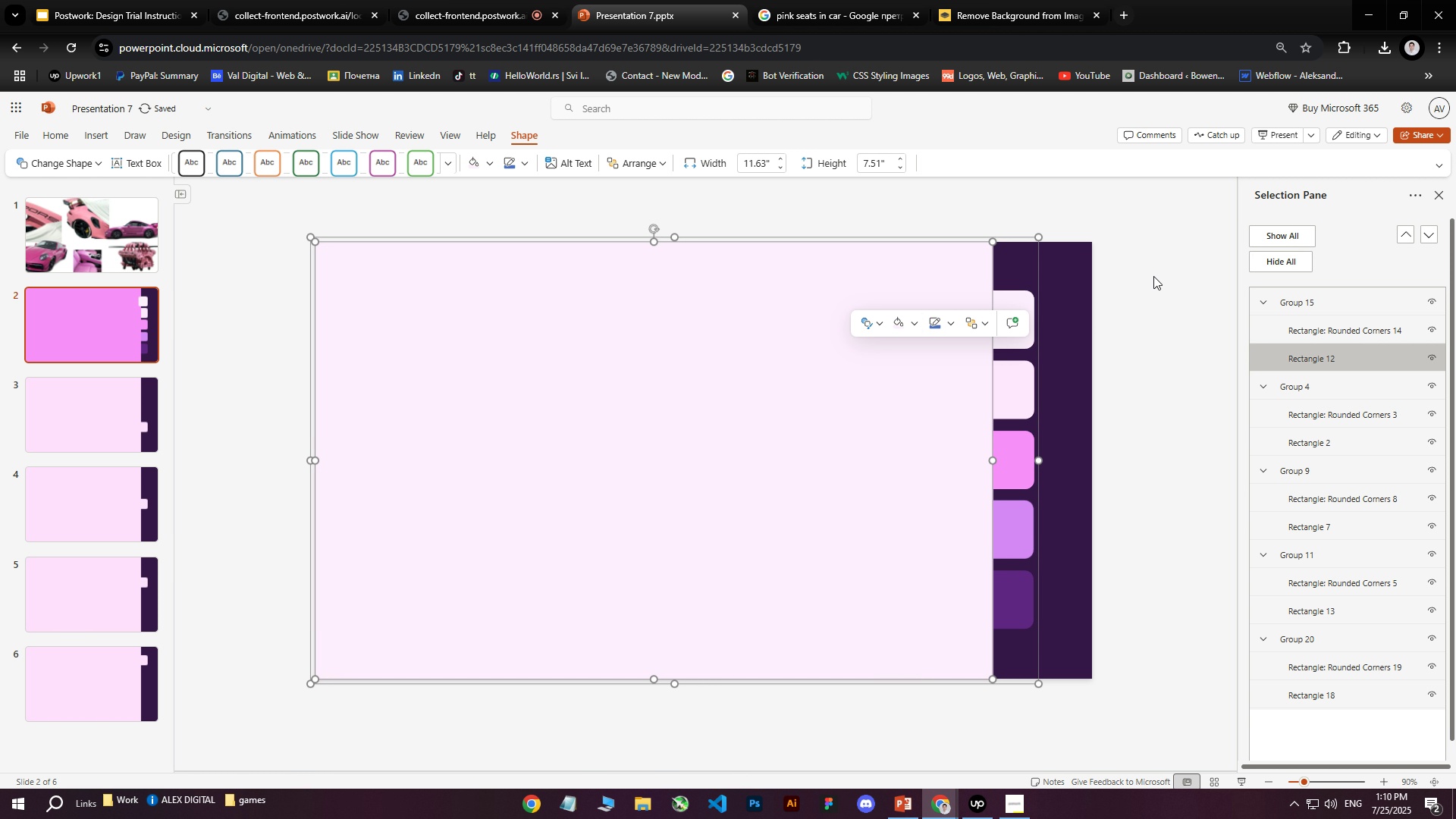 
left_click([1160, 273])
 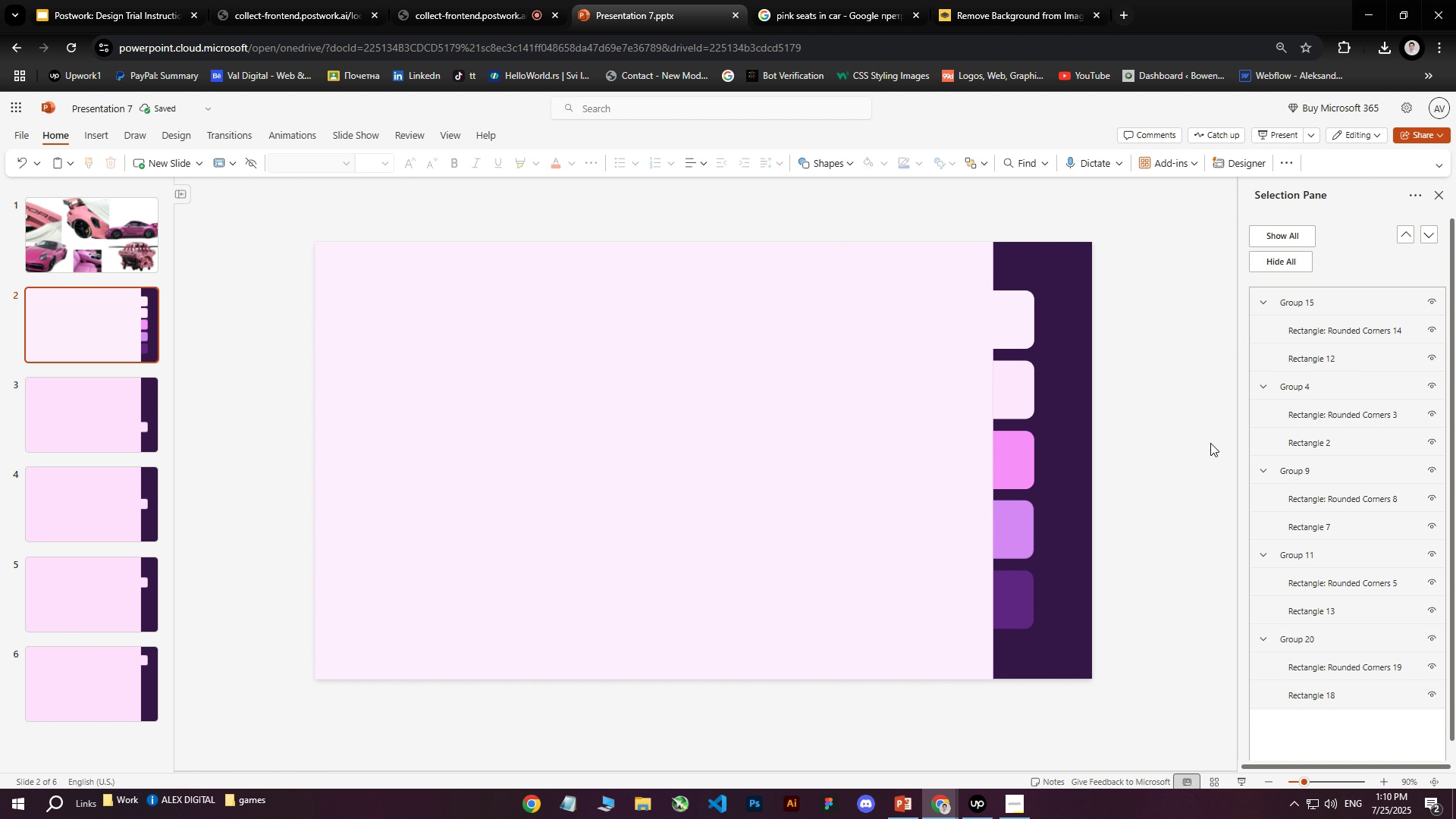 
left_click([899, 428])
 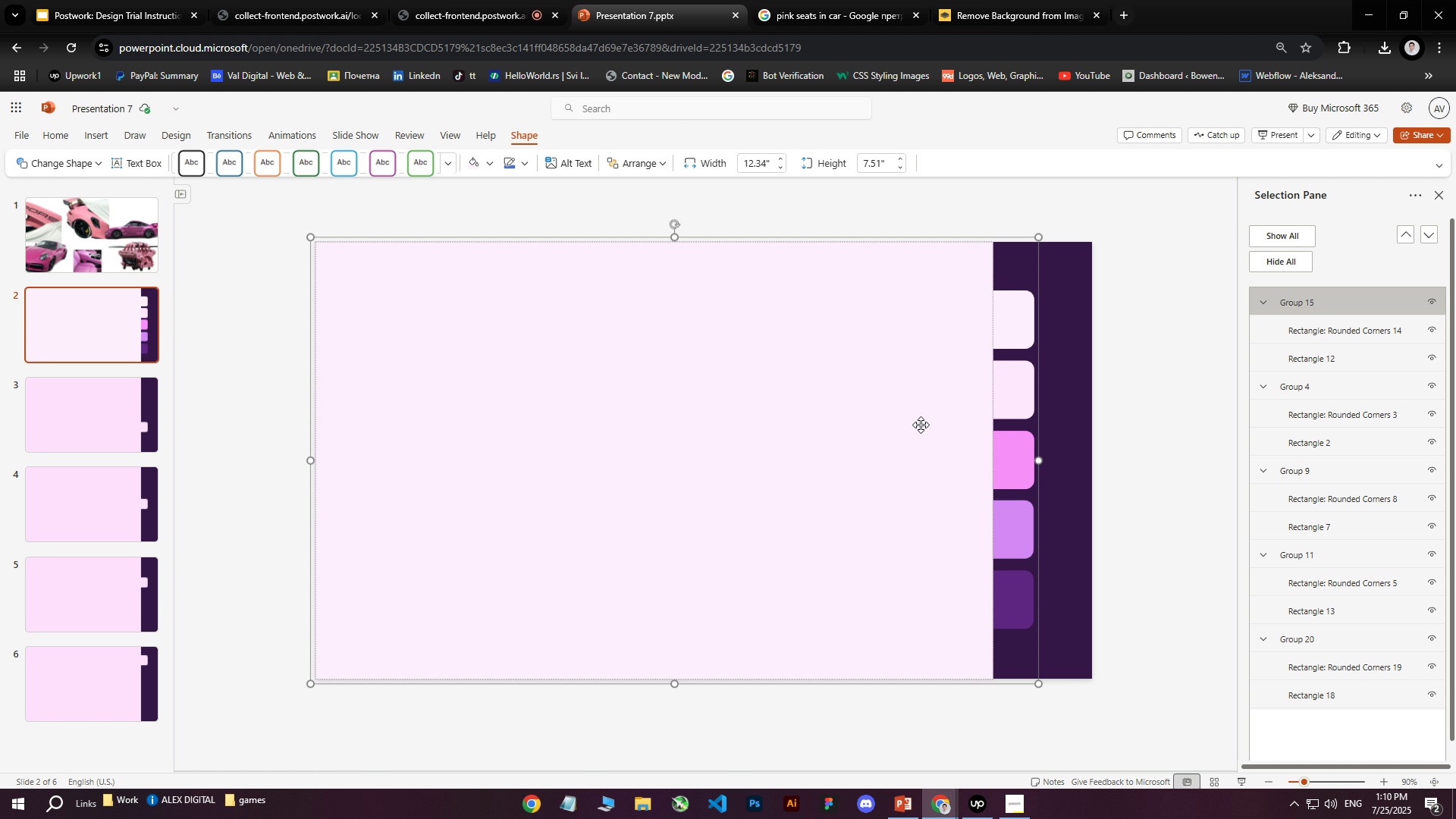 
key(ArrowRight)
 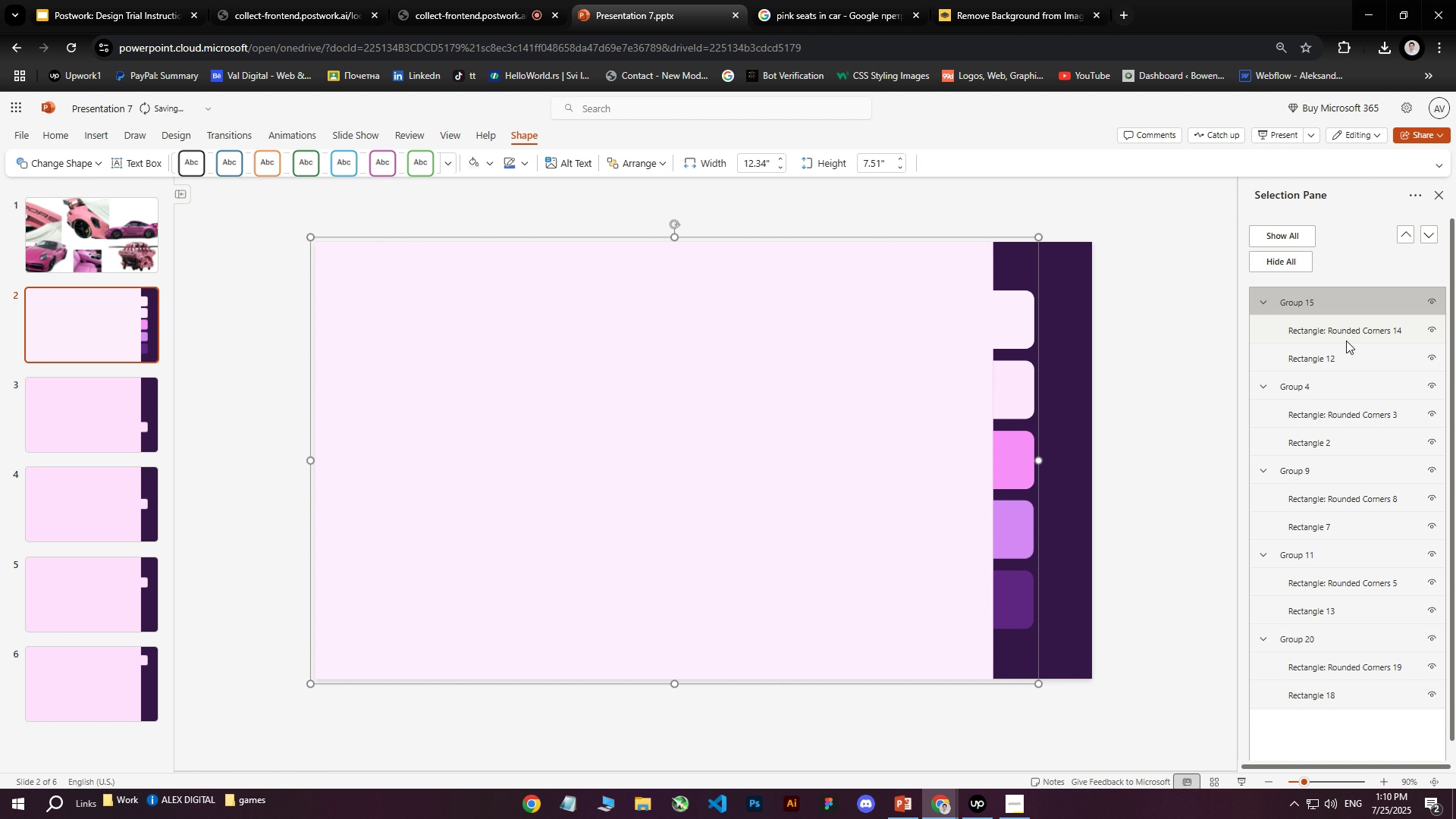 
key(ArrowLeft)
 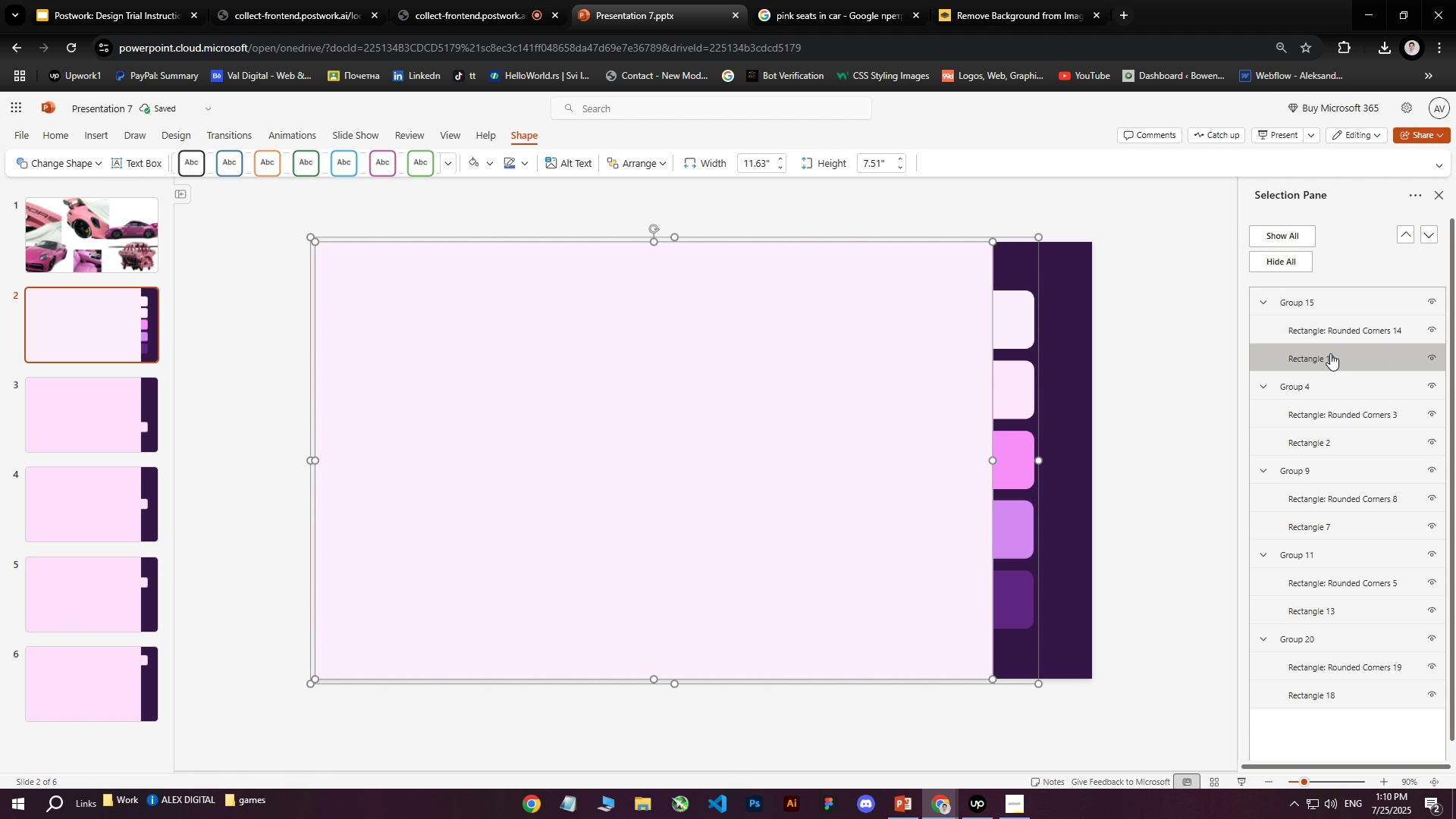 
left_click([1344, 335])
 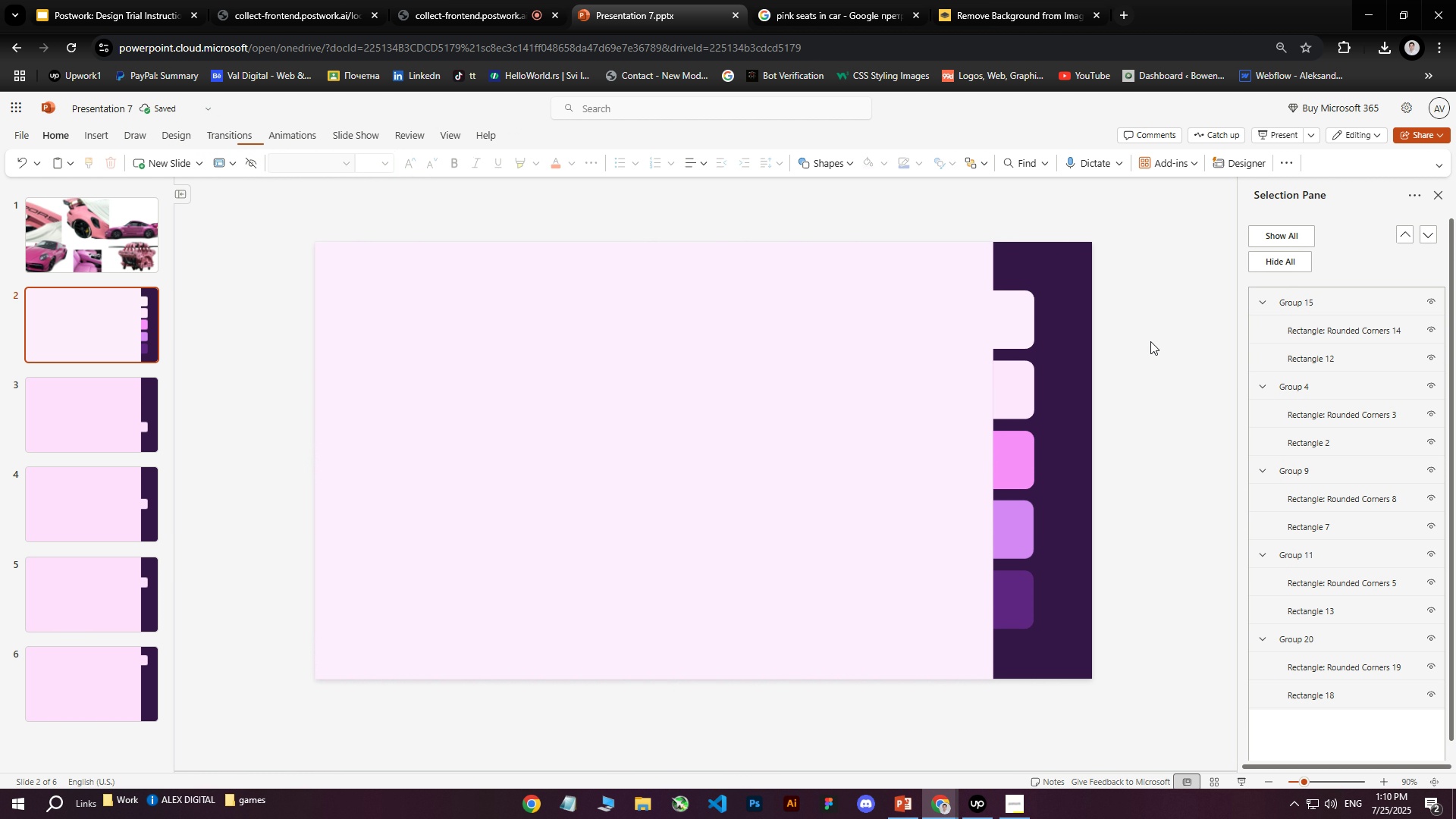 
left_click([1330, 353])
 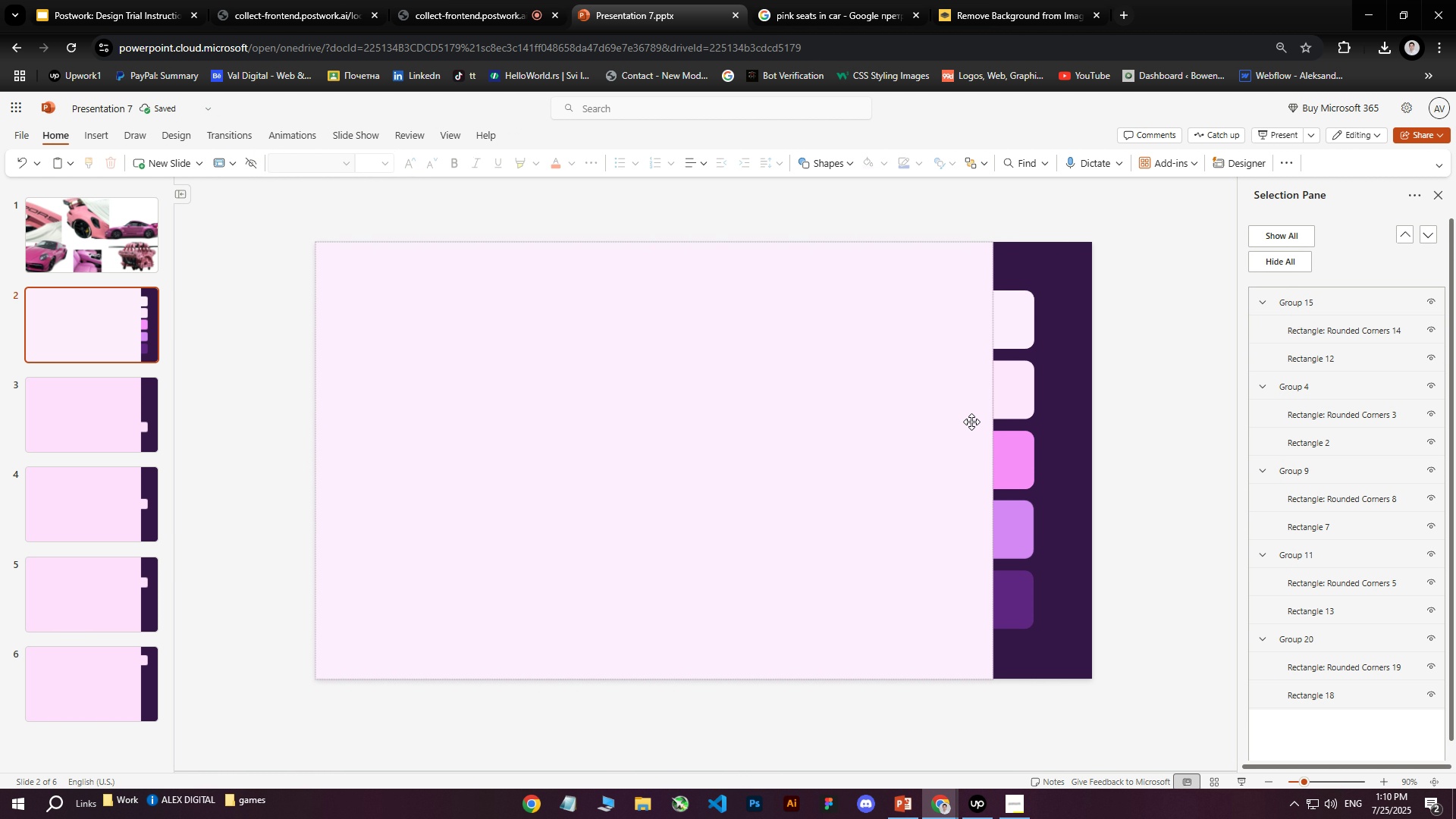 
key(ArrowRight)
 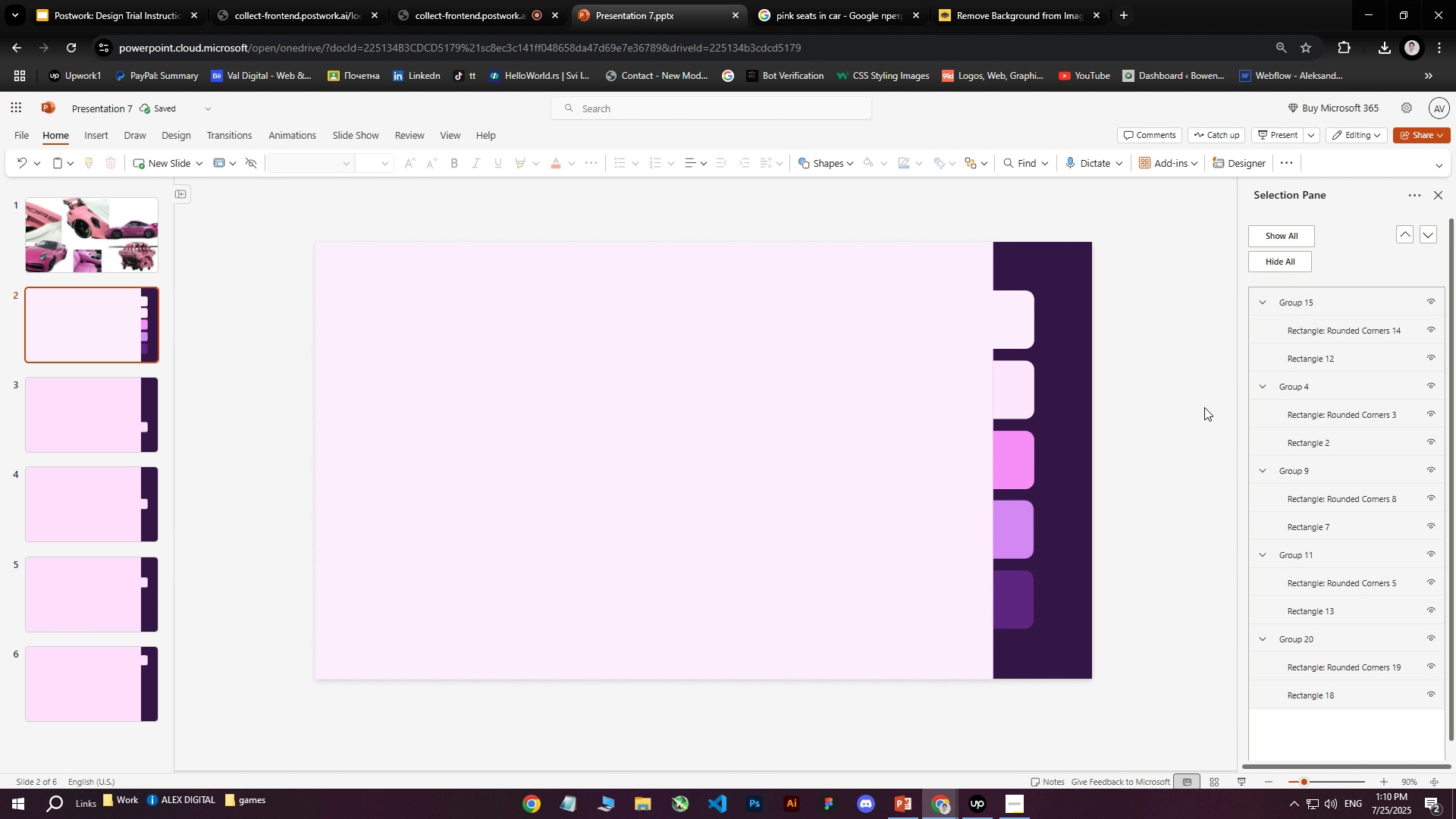 
left_click([1150, 341])
 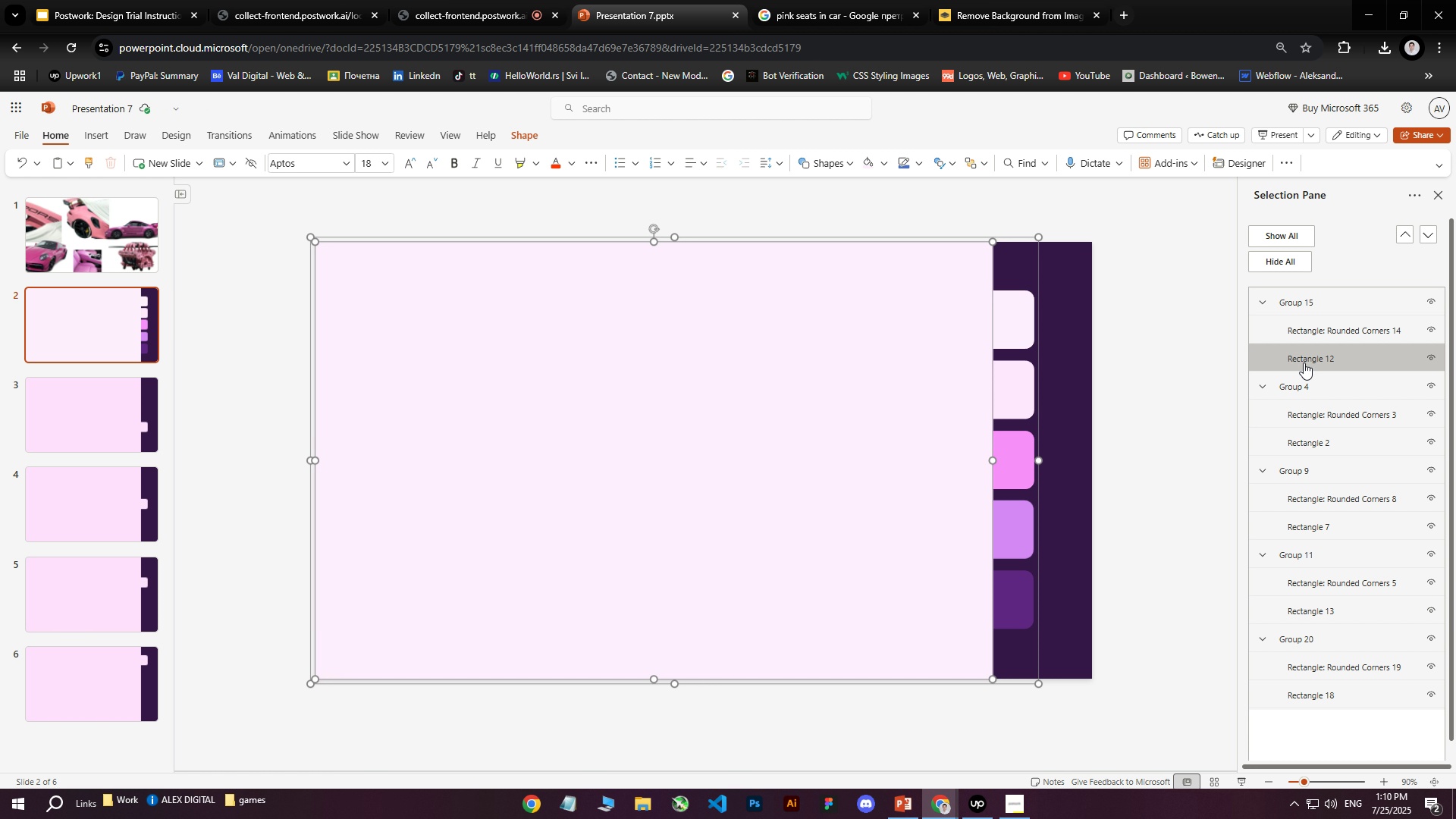 
left_click([1307, 363])
 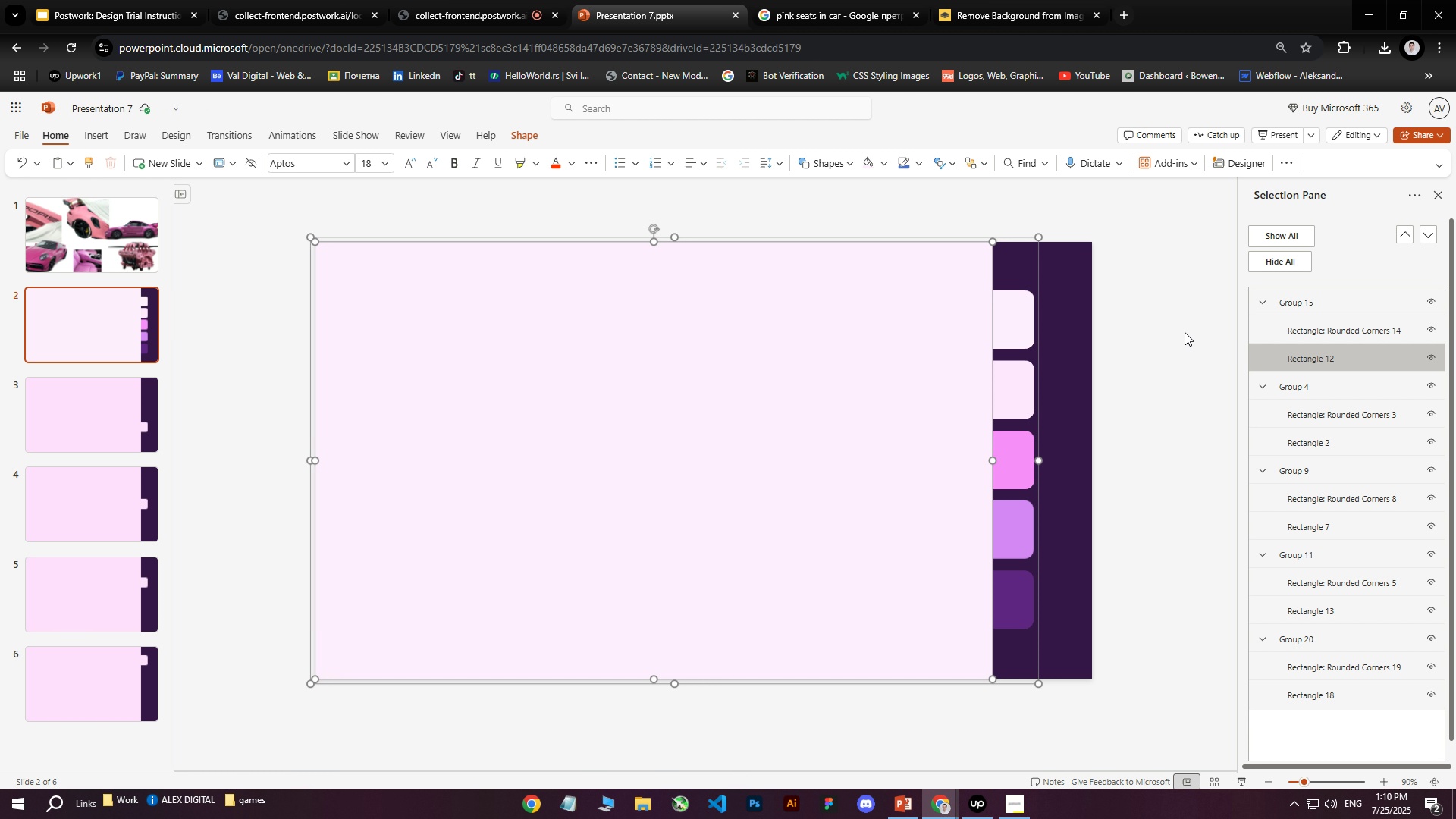 
key(ArrowRight)
 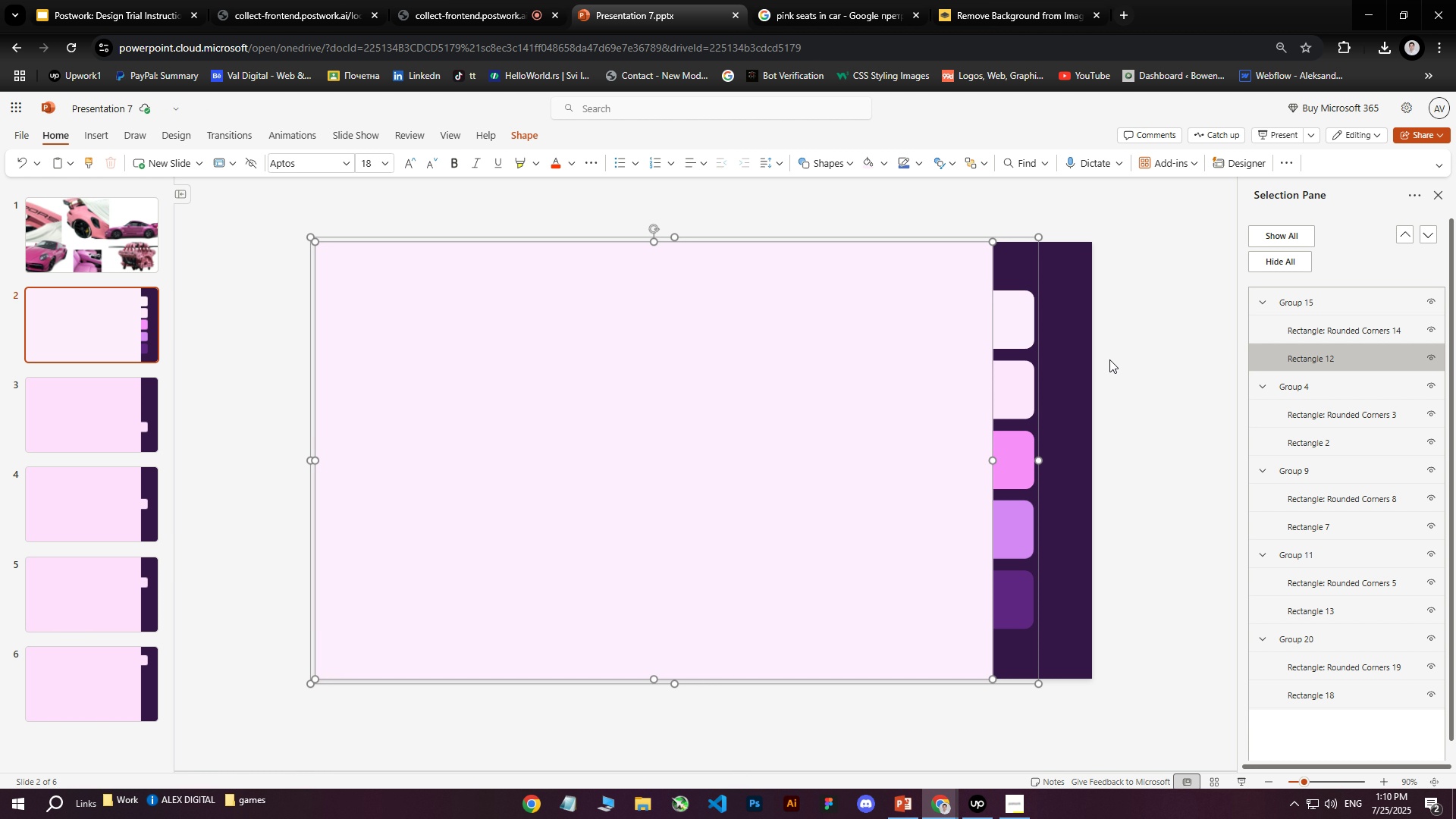 
hold_key(key=ArrowUp, duration=0.95)
 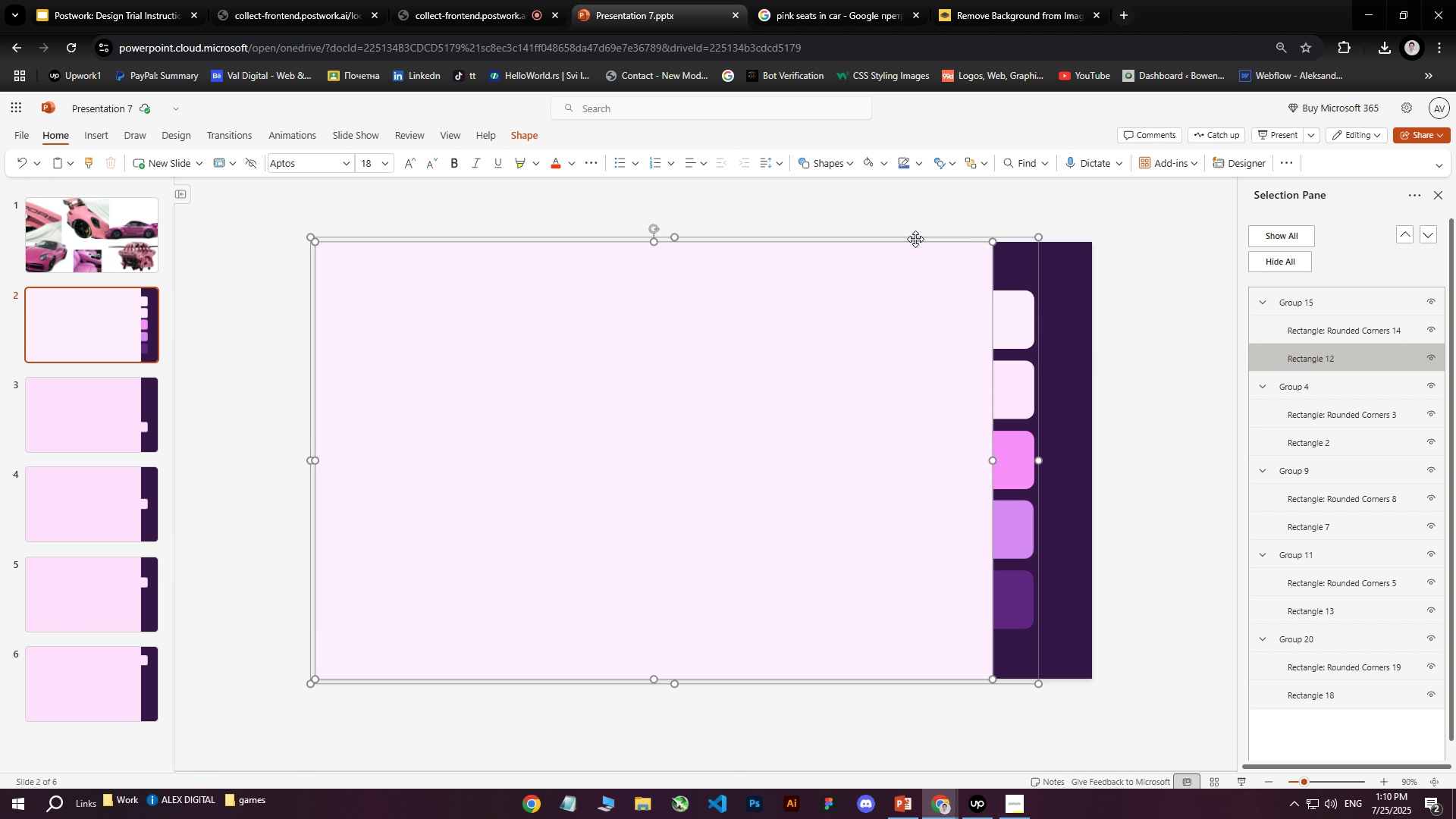 
left_click([916, 238])
 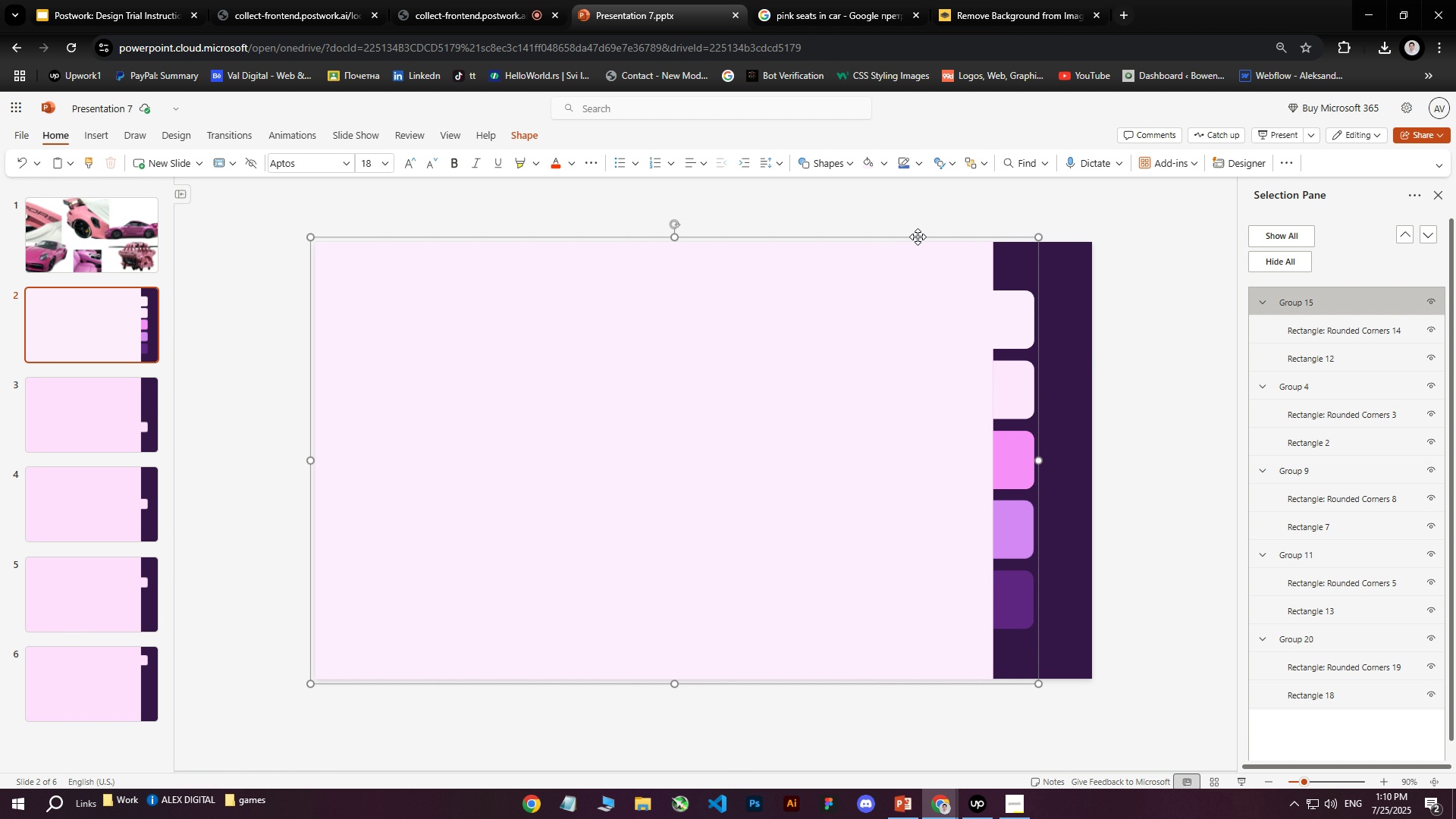 
left_click([918, 237])
 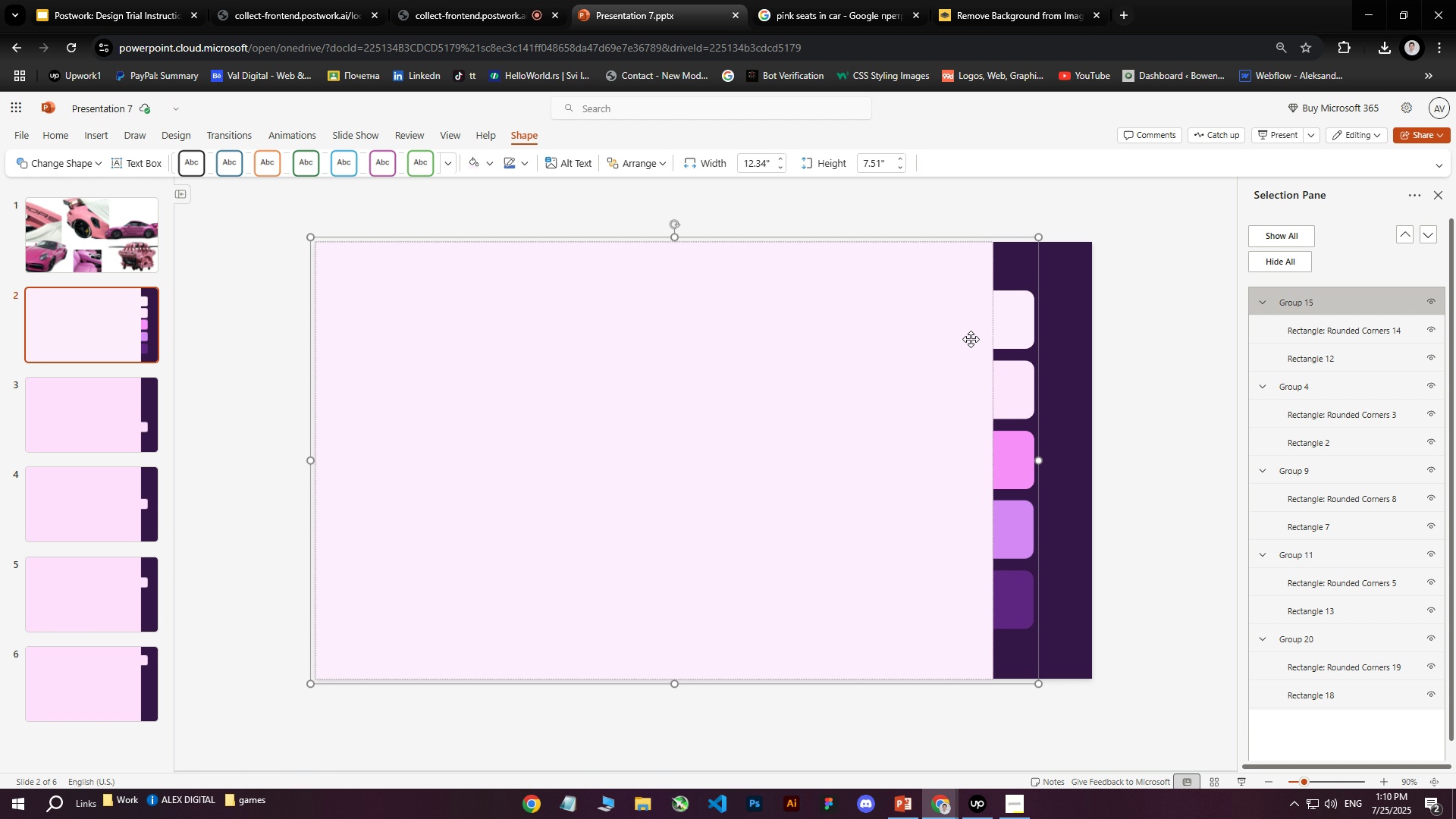 
left_click([1358, 344])
 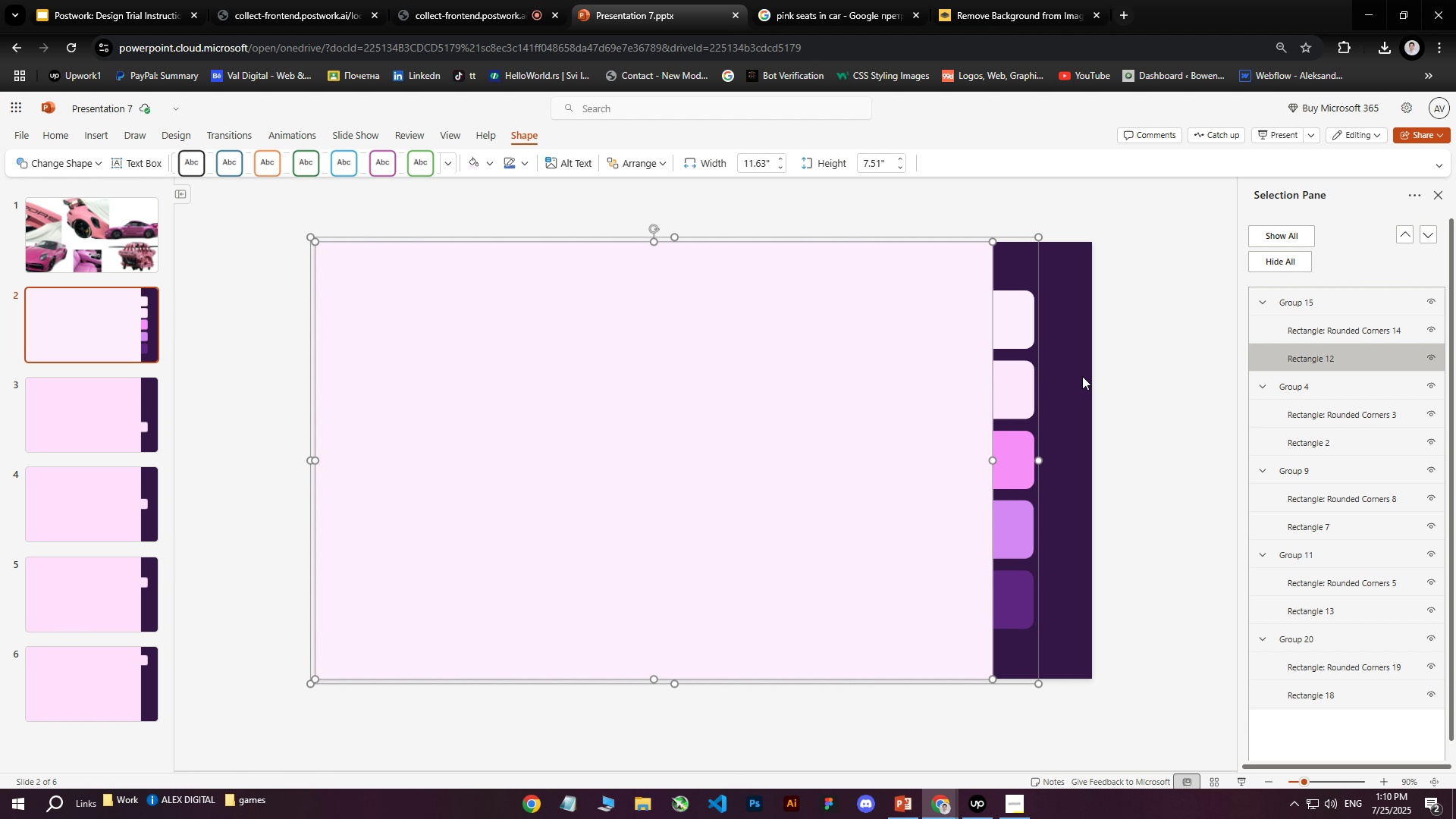 
left_click_drag(start_coordinate=[854, 369], to_coordinate=[861, 369])
 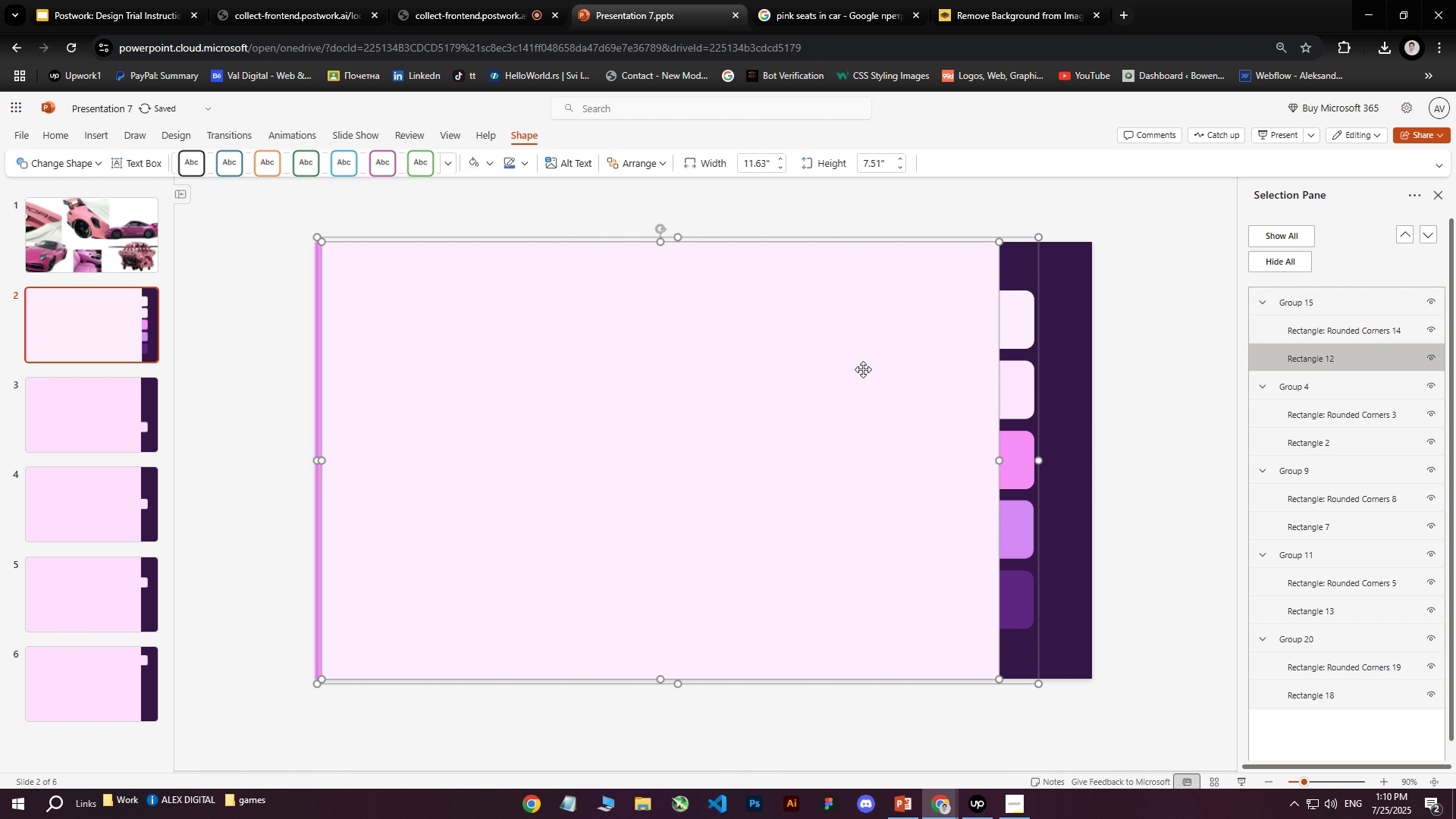 
key(Control+ControlLeft)
 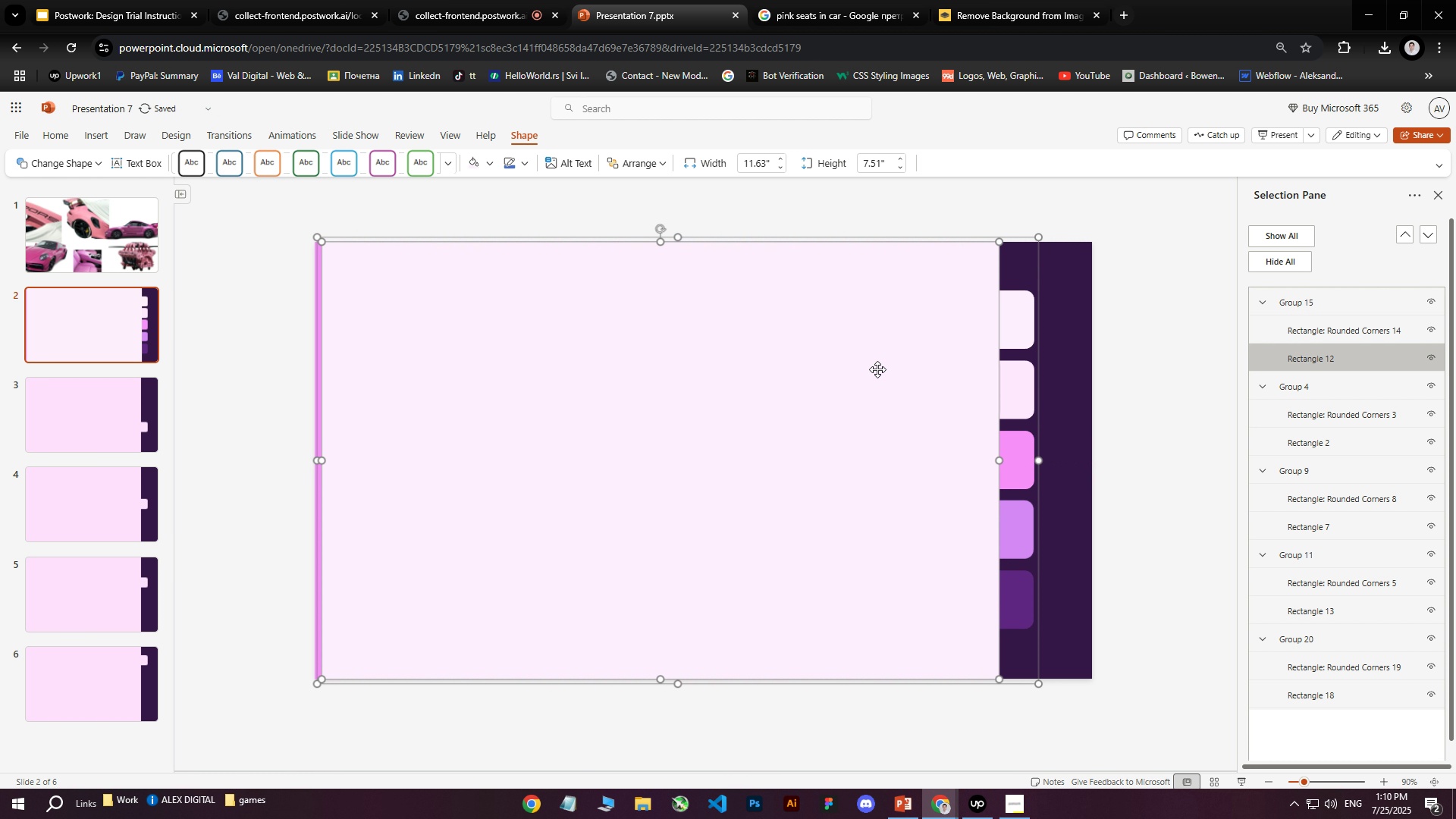 
key(Control+Z)
 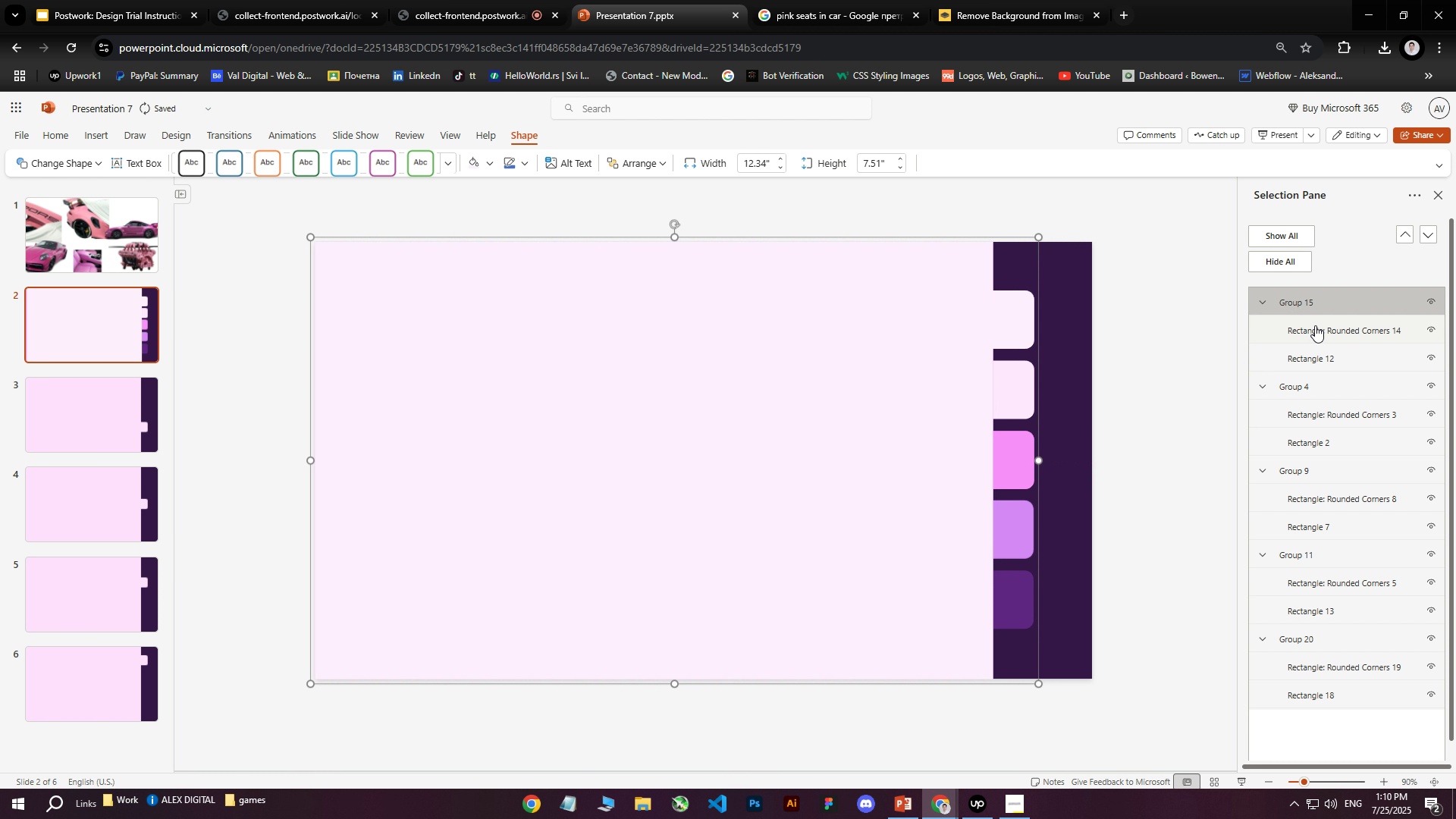 
double_click([1307, 353])
 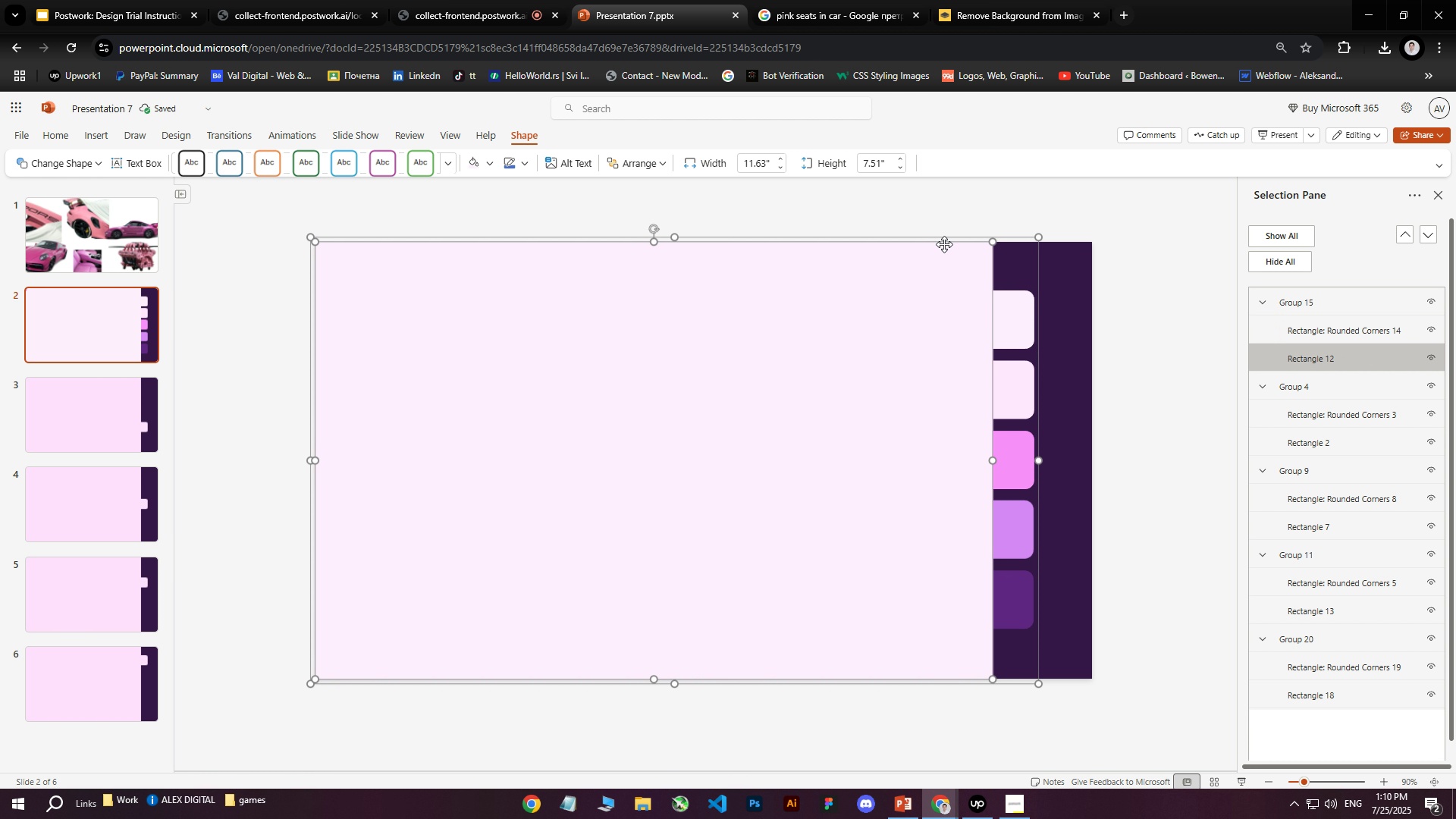 
left_click([945, 243])
 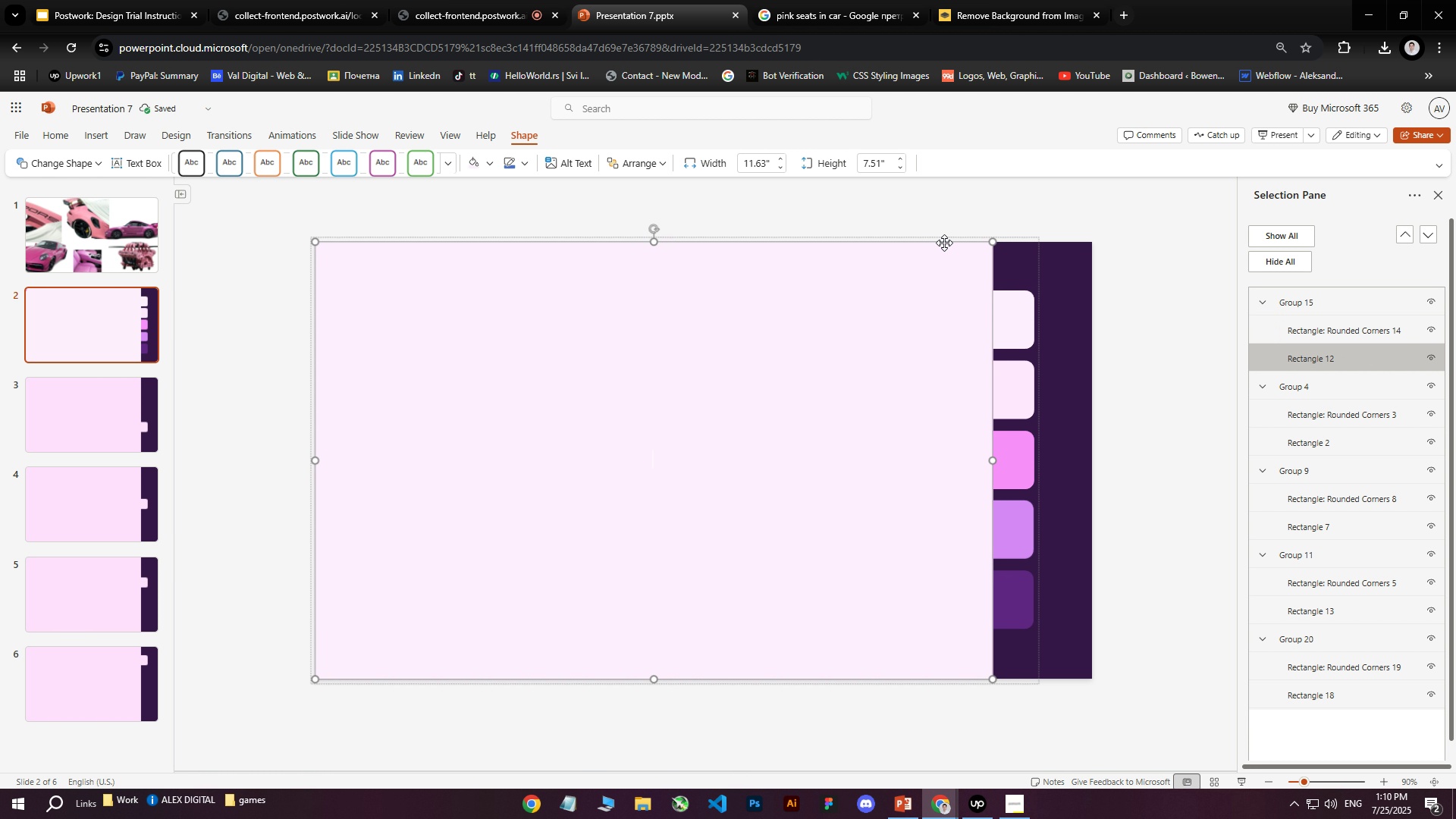 
key(ArrowRight)
 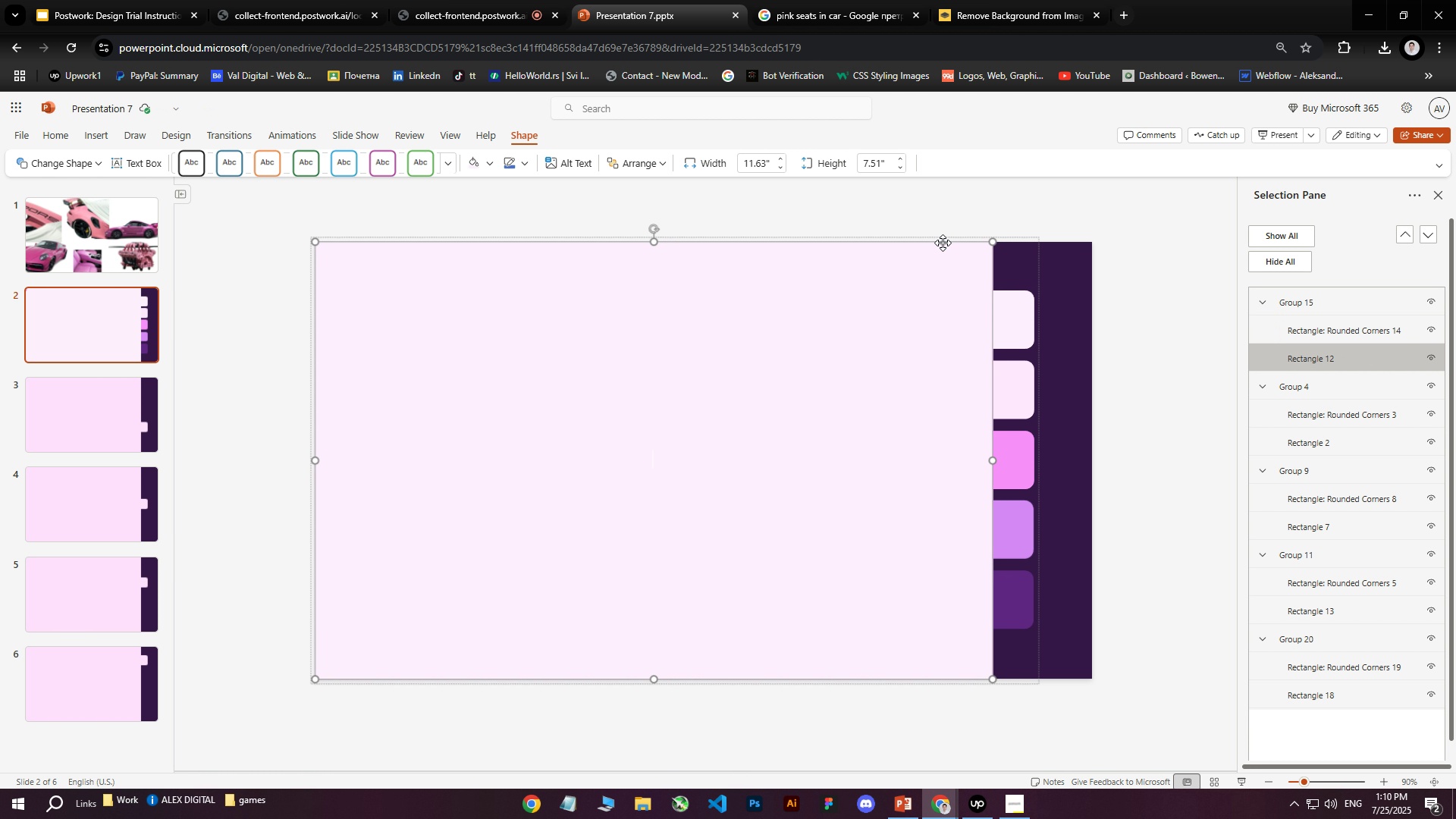 
hold_key(key=ArrowRight, duration=0.88)
 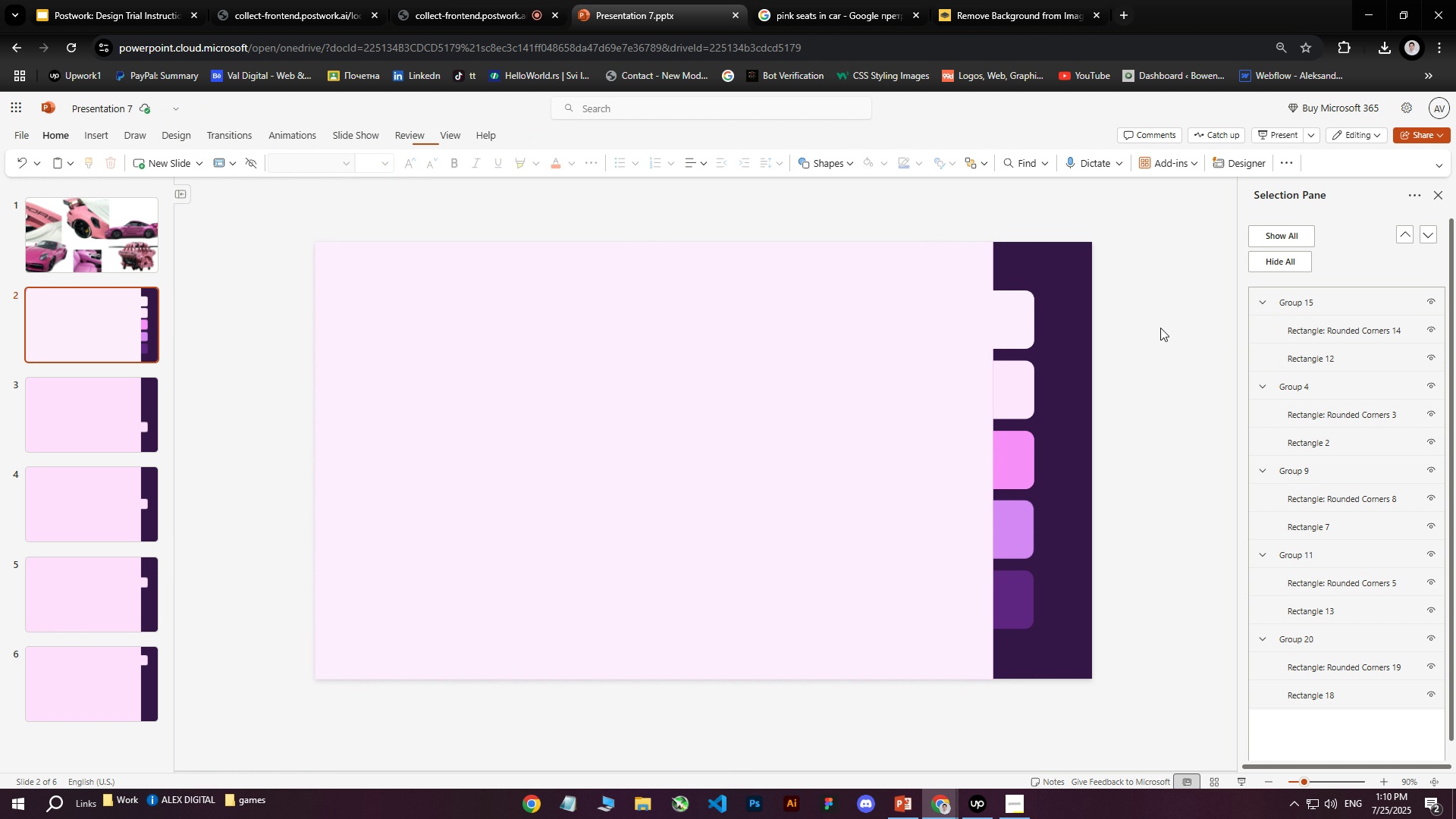 
double_click([814, 267])
 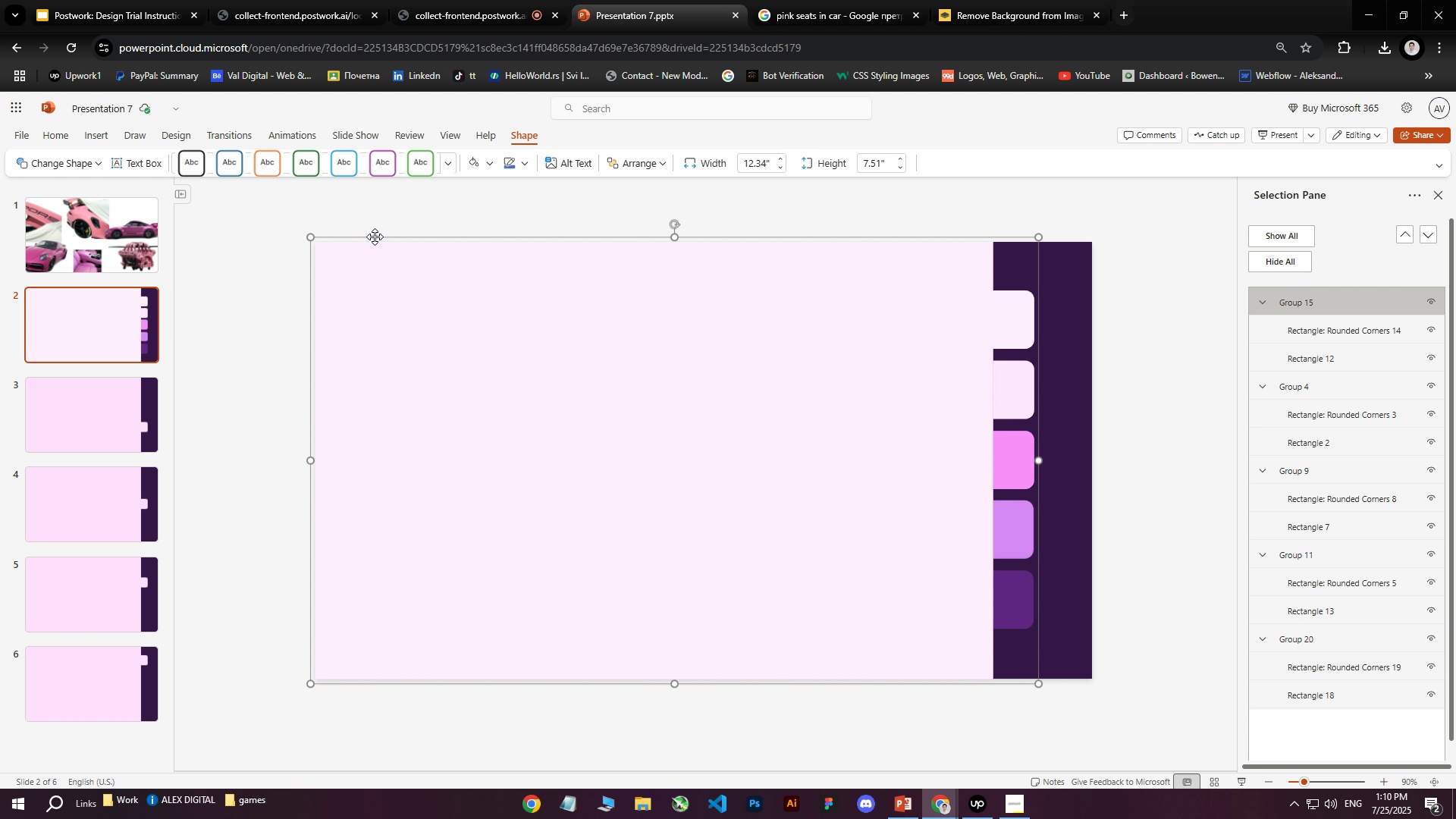 
left_click([375, 237])
 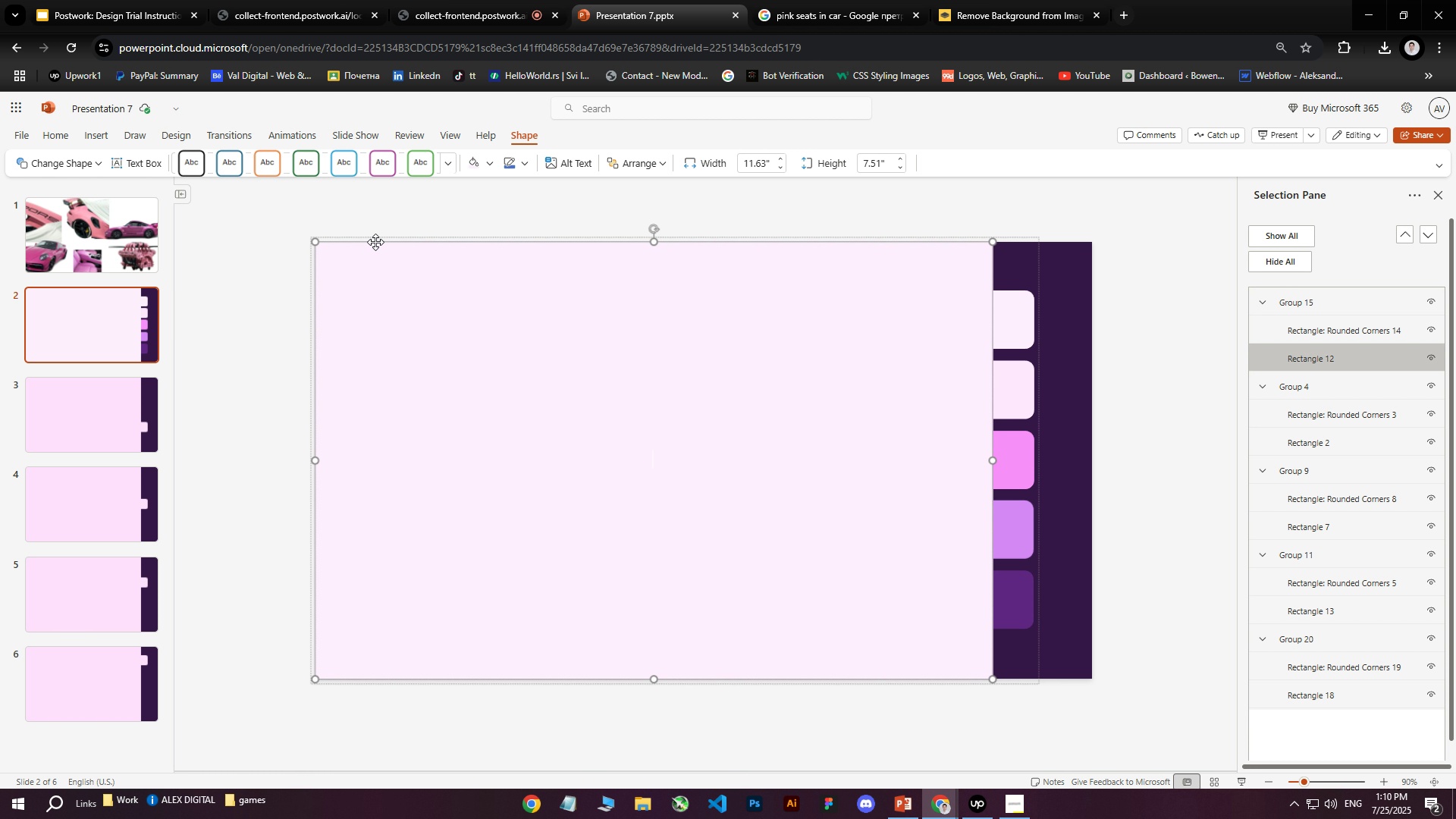 
left_click([375, 242])
 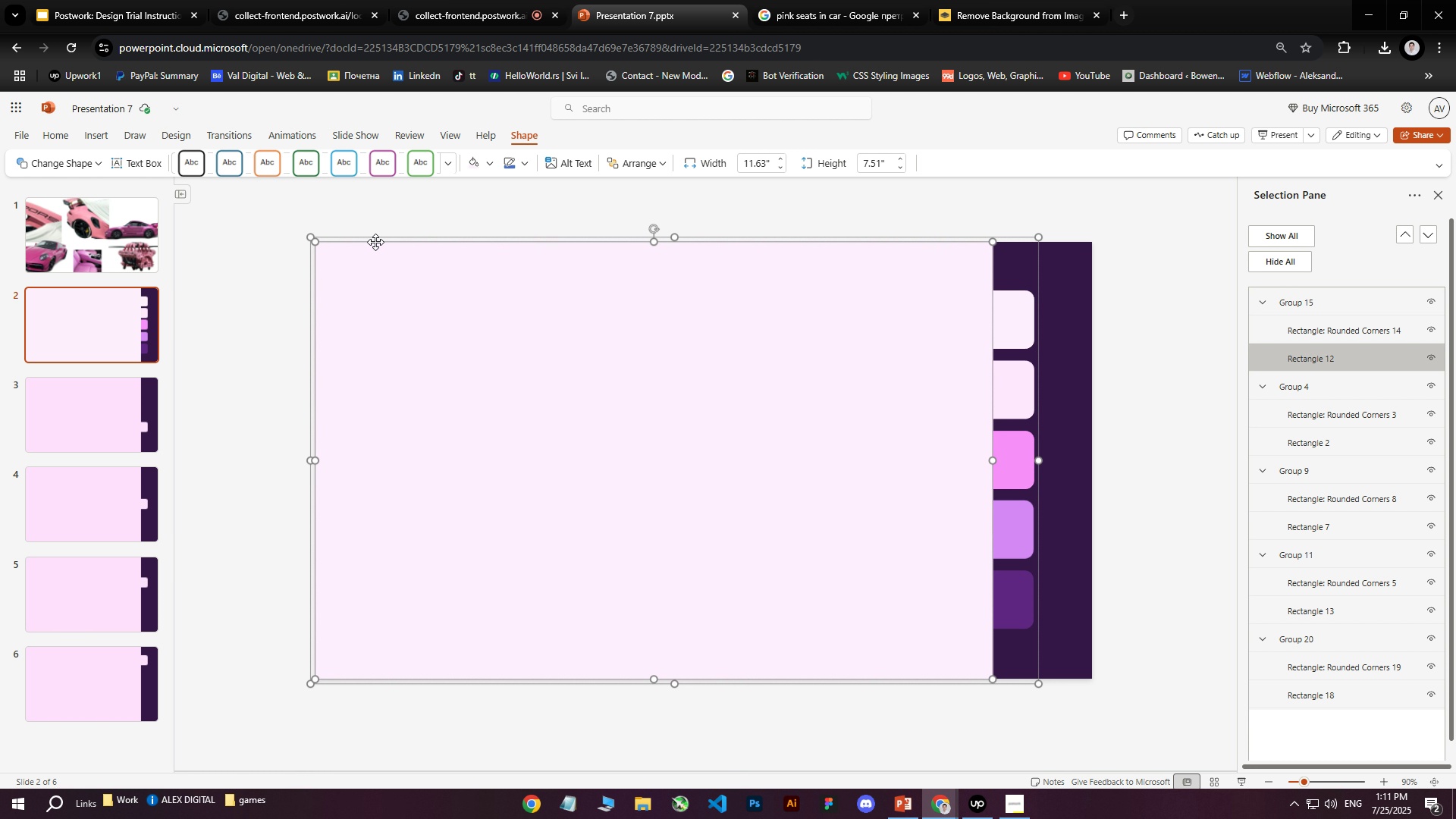 
key(ArrowRight)
 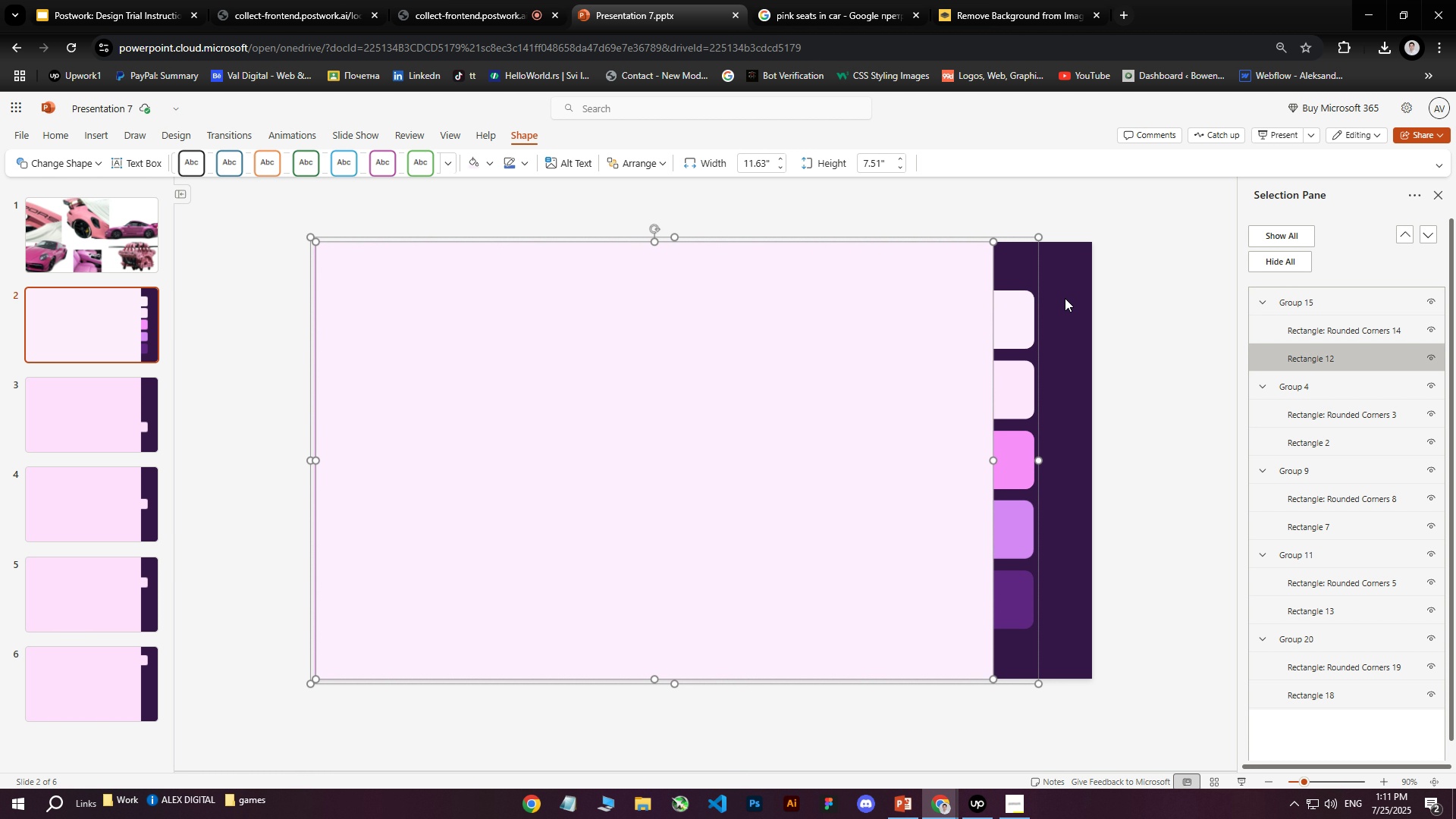 
left_click([1134, 306])
 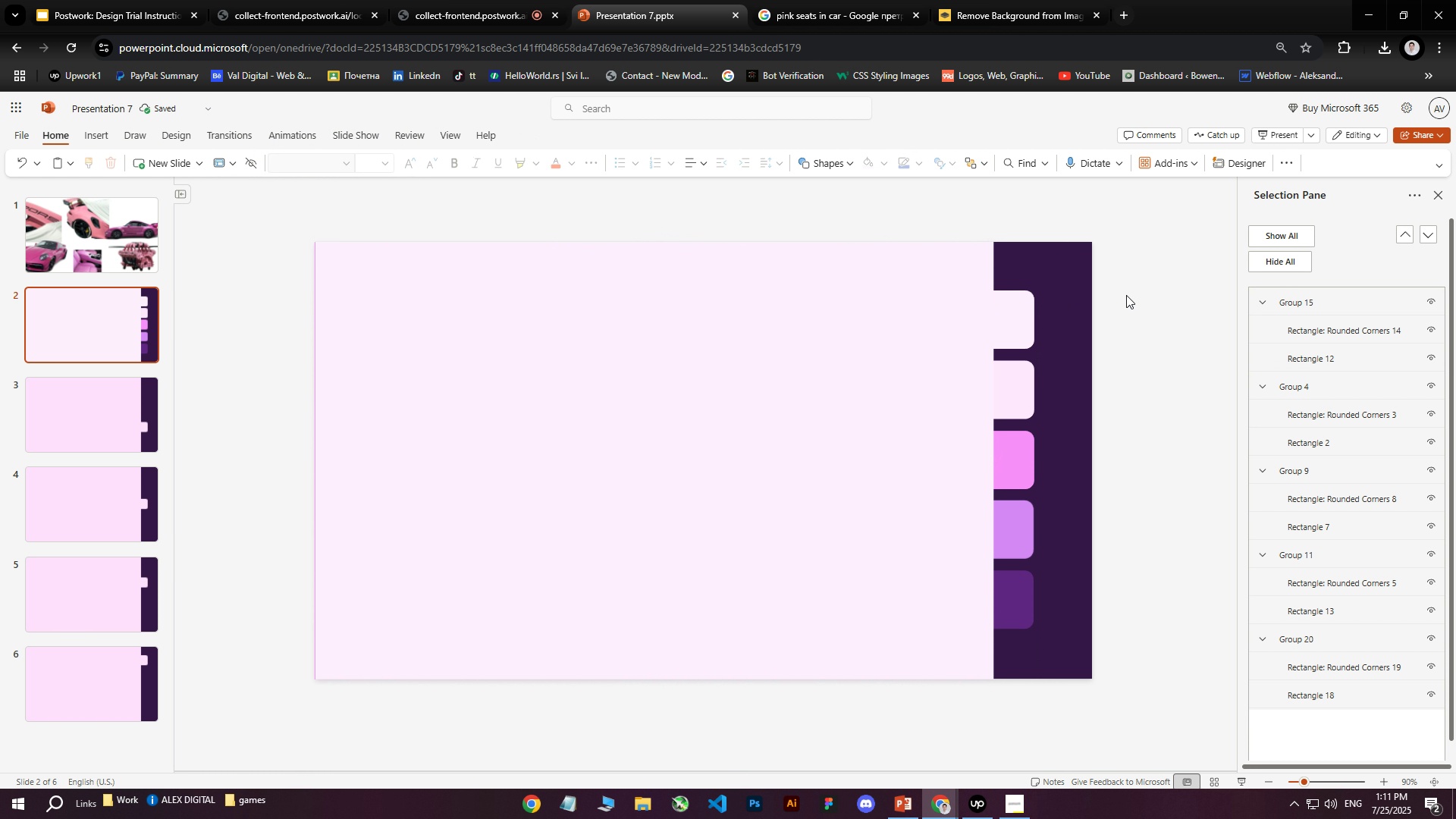 
left_click([541, 379])
 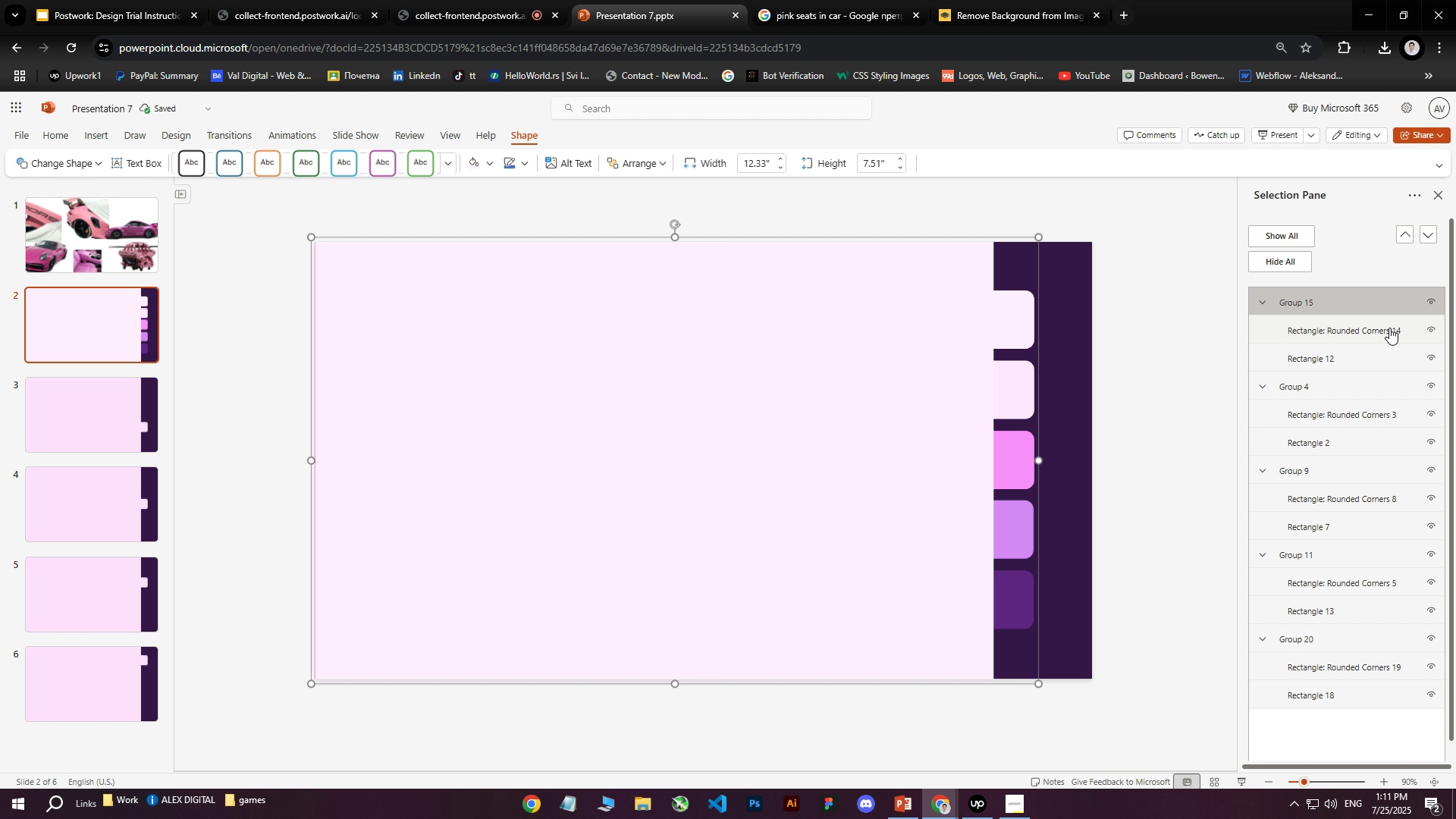 
left_click([1329, 334])
 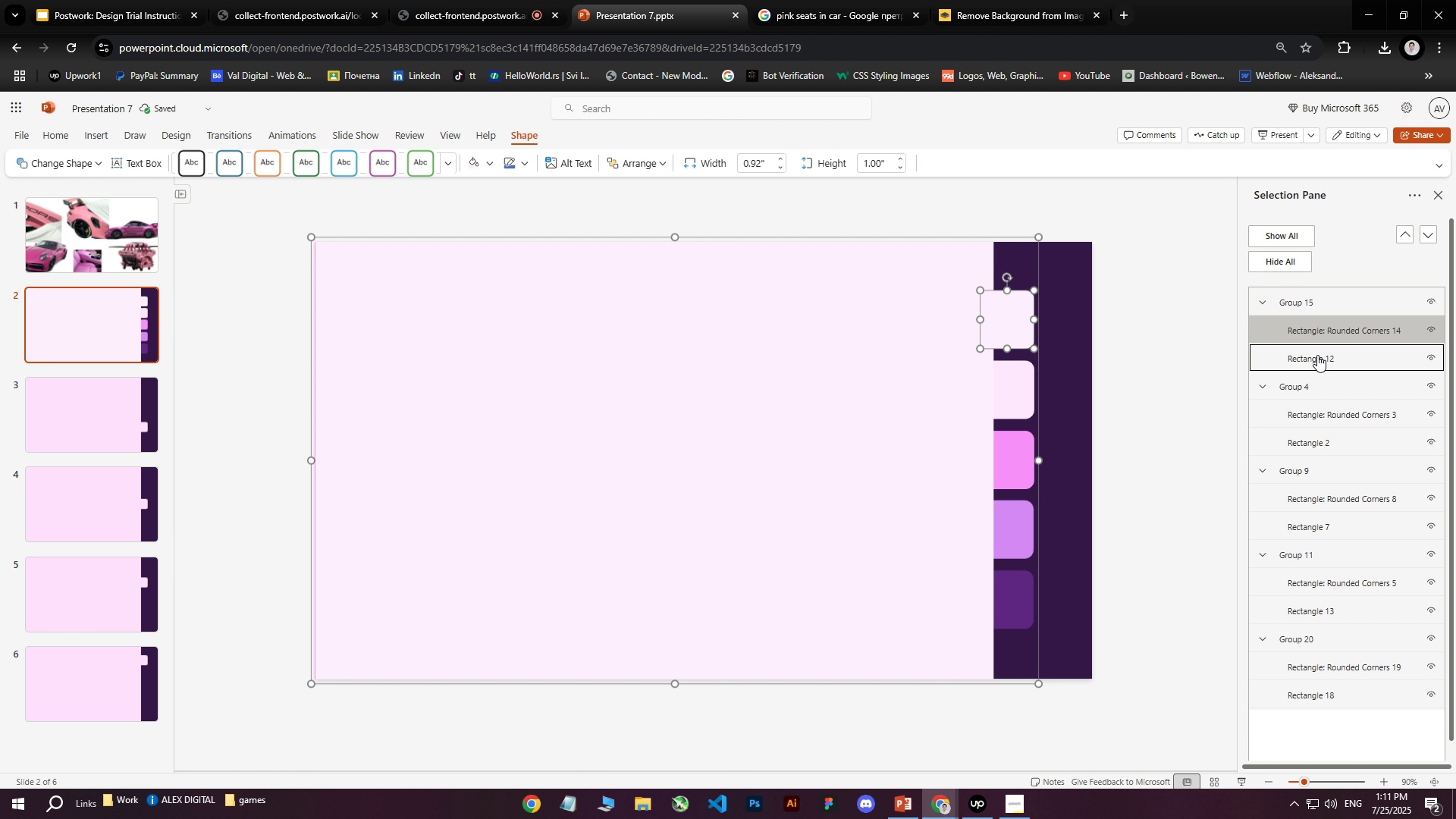 
left_click([1317, 355])
 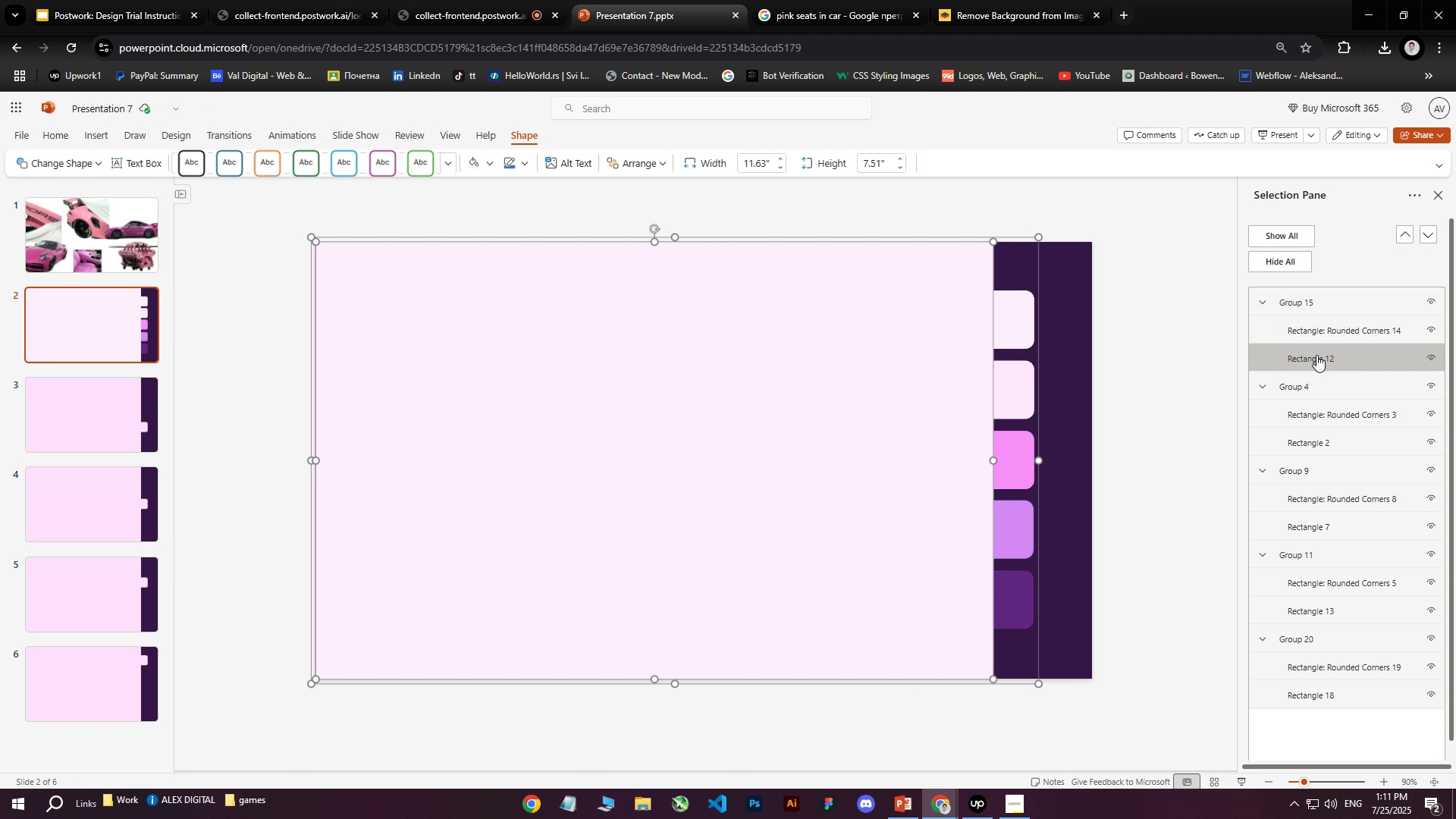 
key(ArrowLeft)
 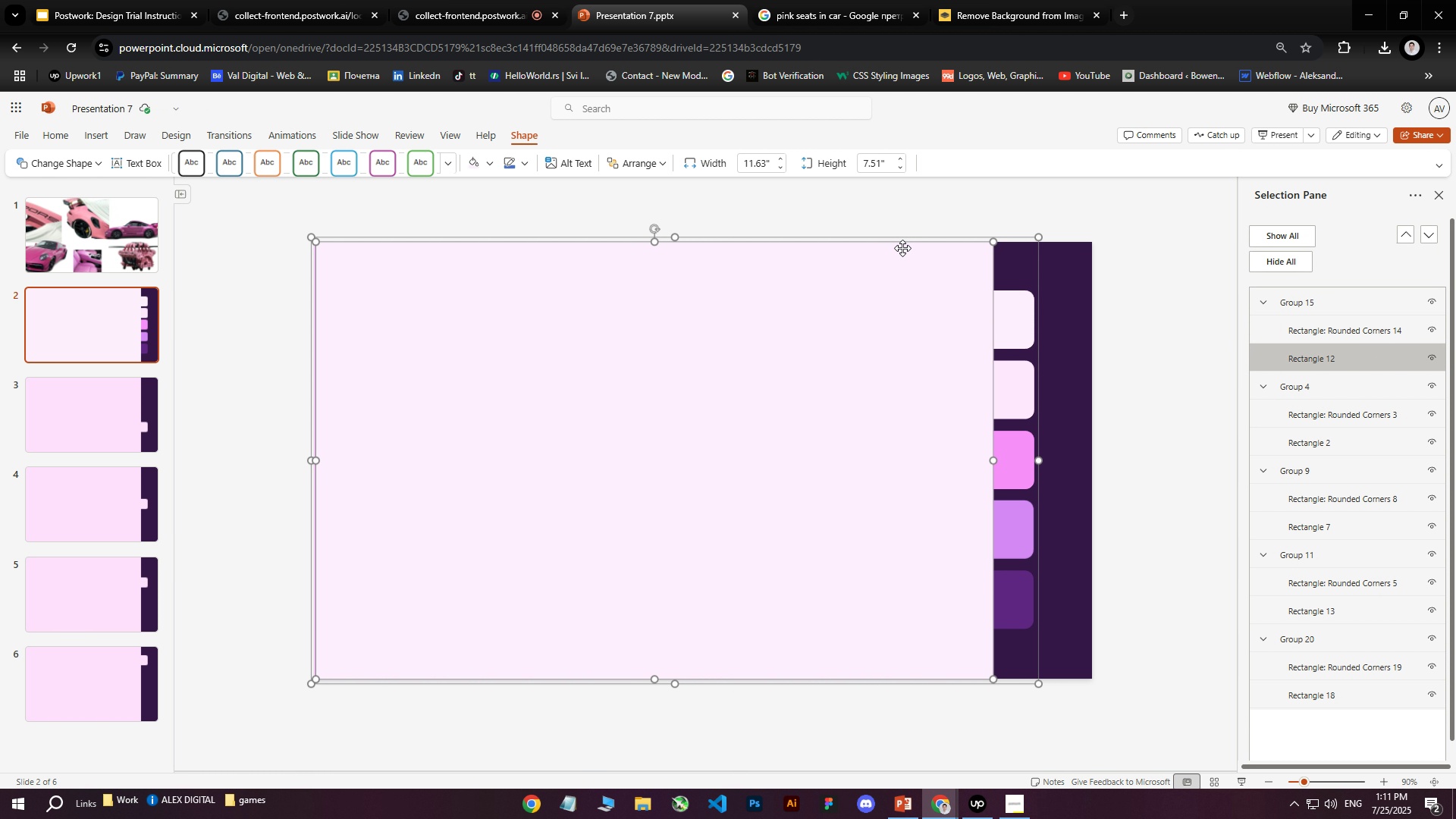 
left_click([908, 242])
 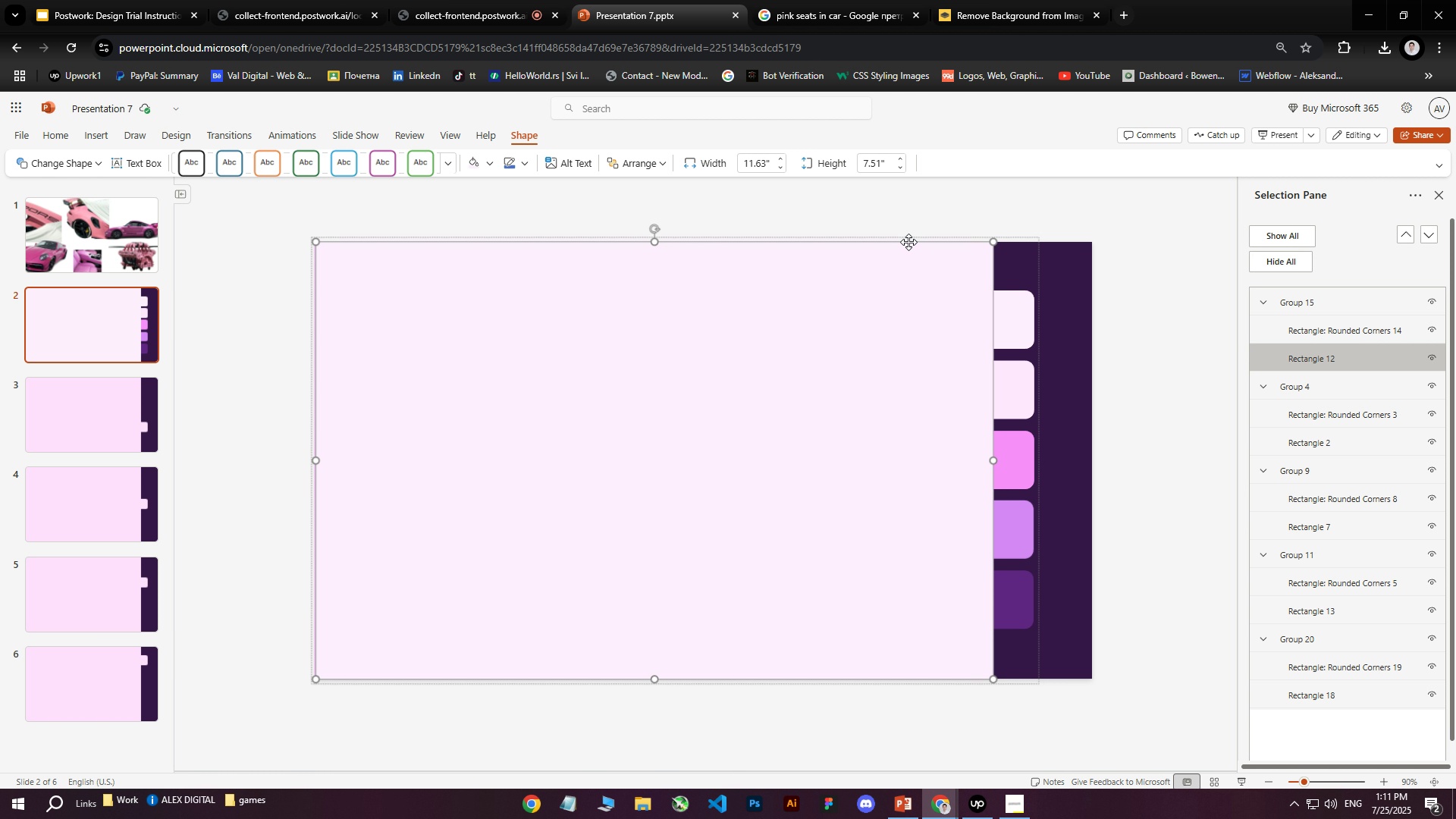 
key(ArrowLeft)
 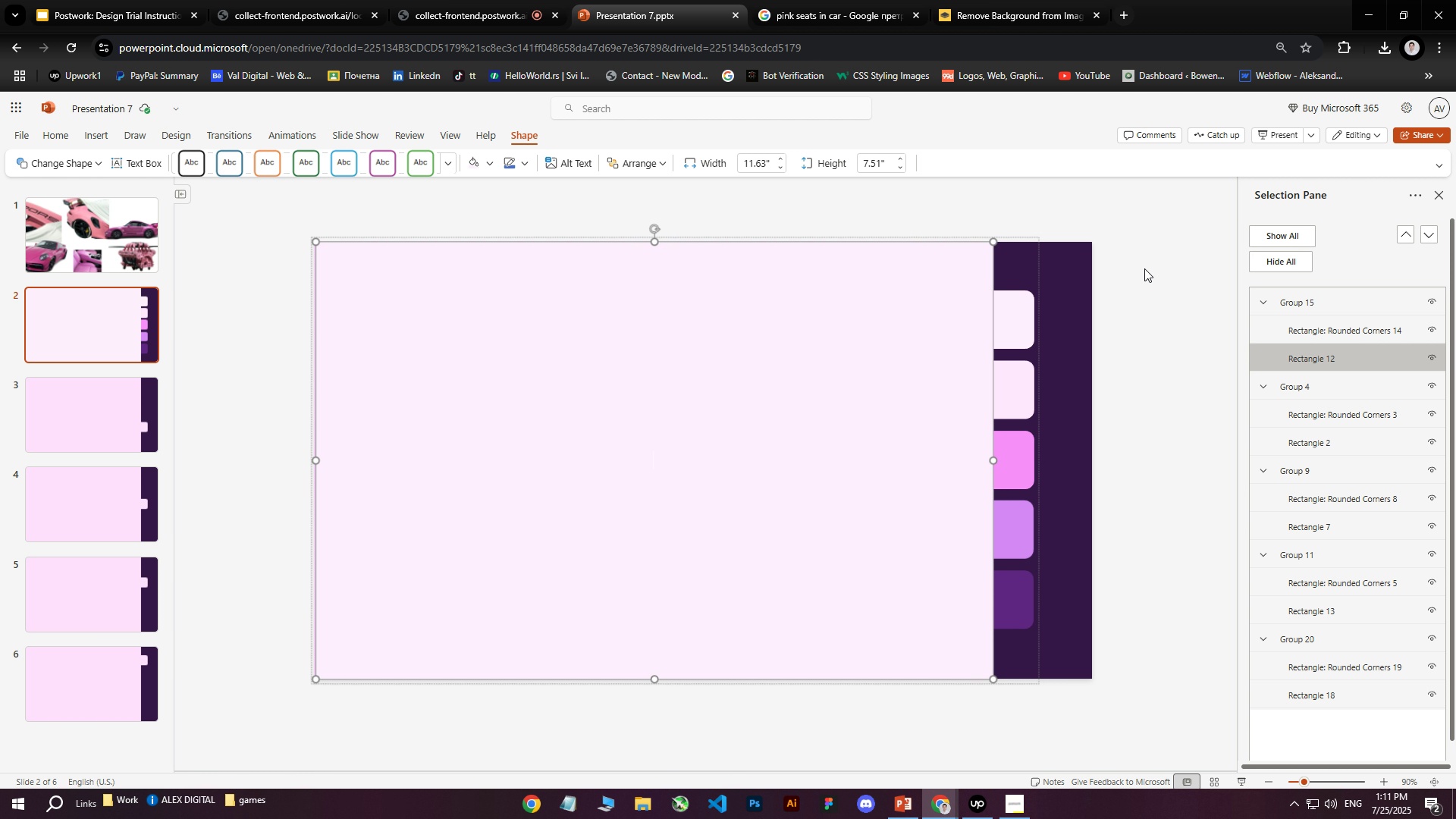 
left_click([1141, 271])
 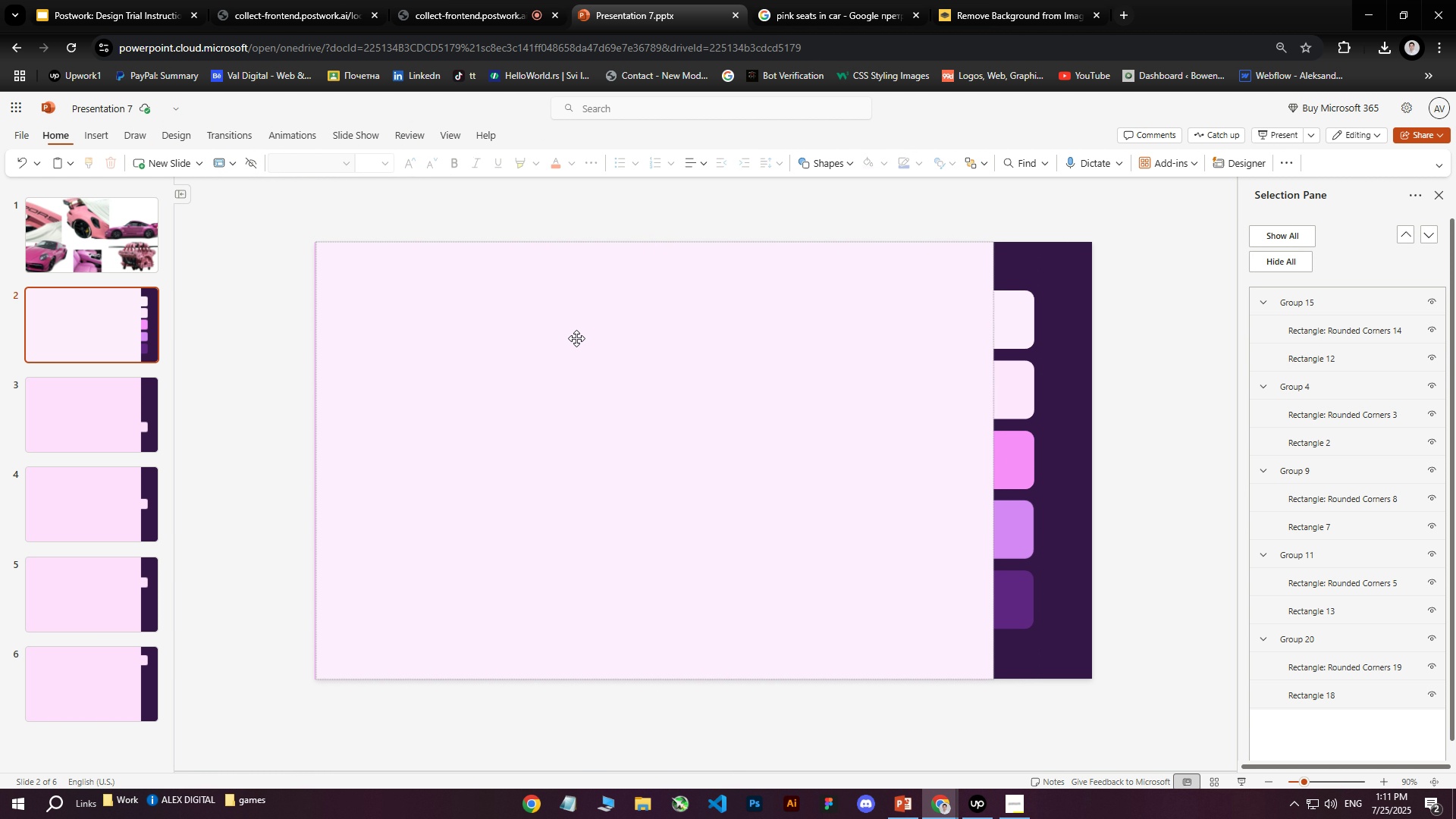 
left_click([516, 327])
 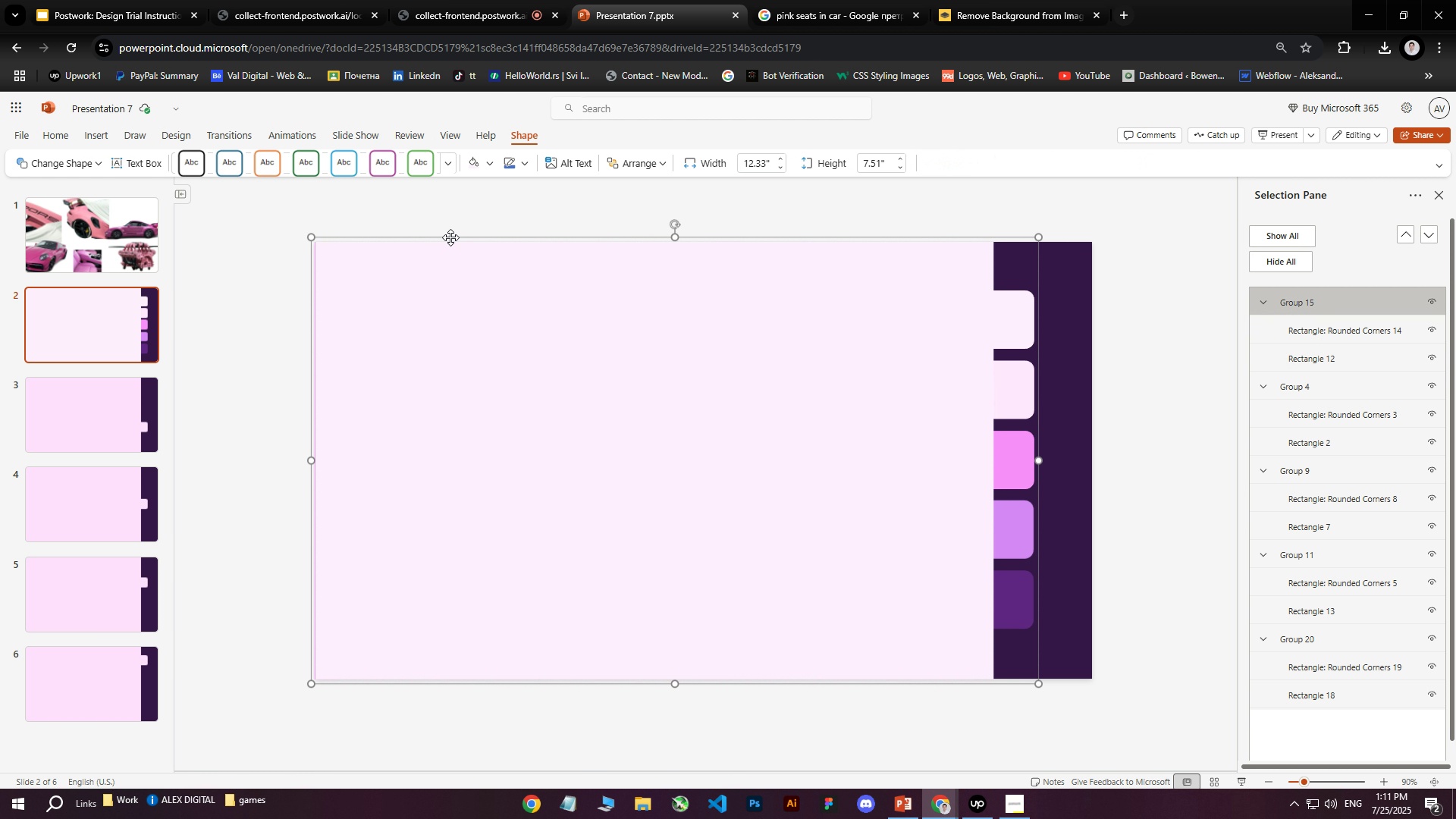 
left_click([451, 237])
 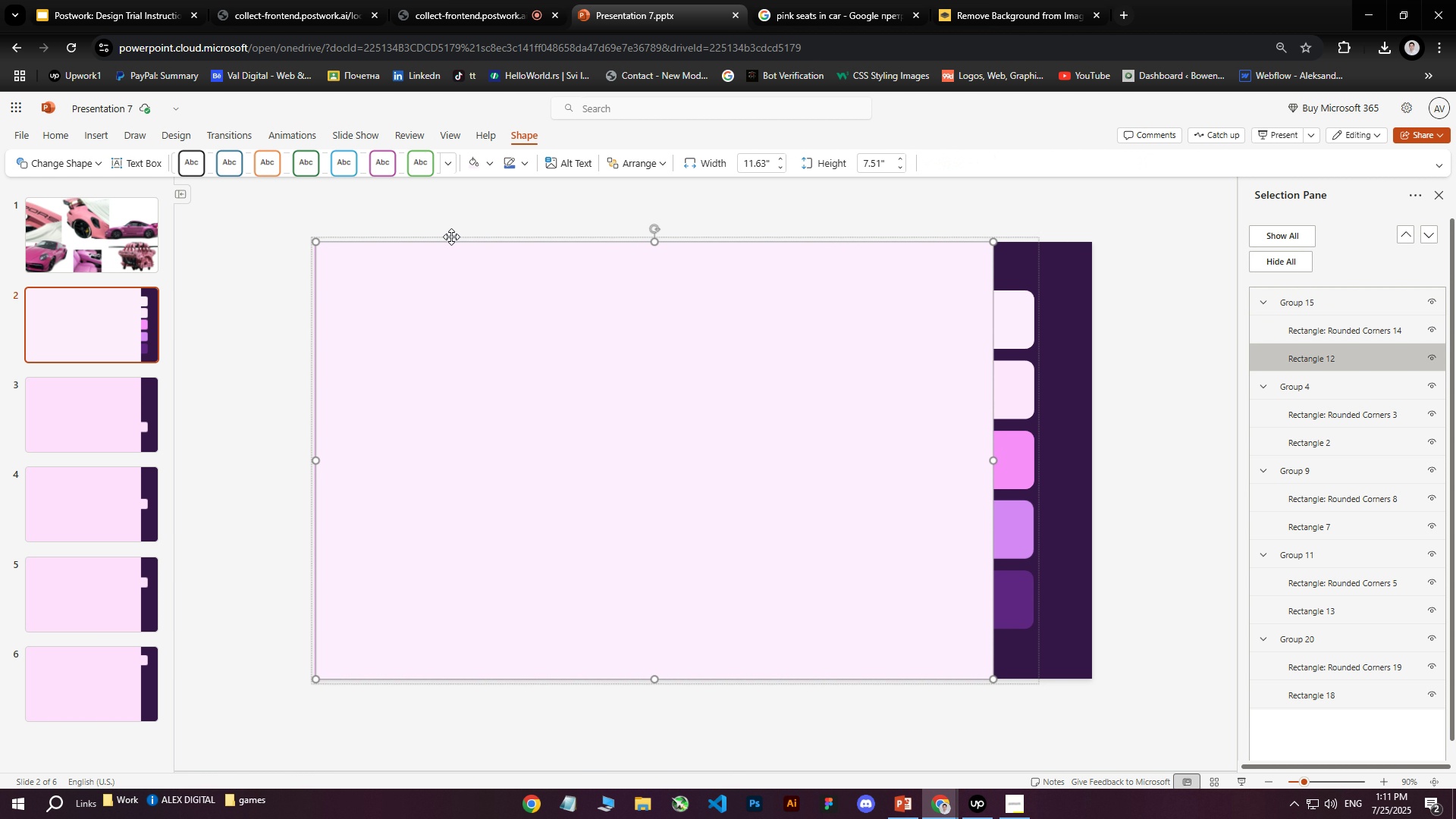 
key(ArrowLeft)
 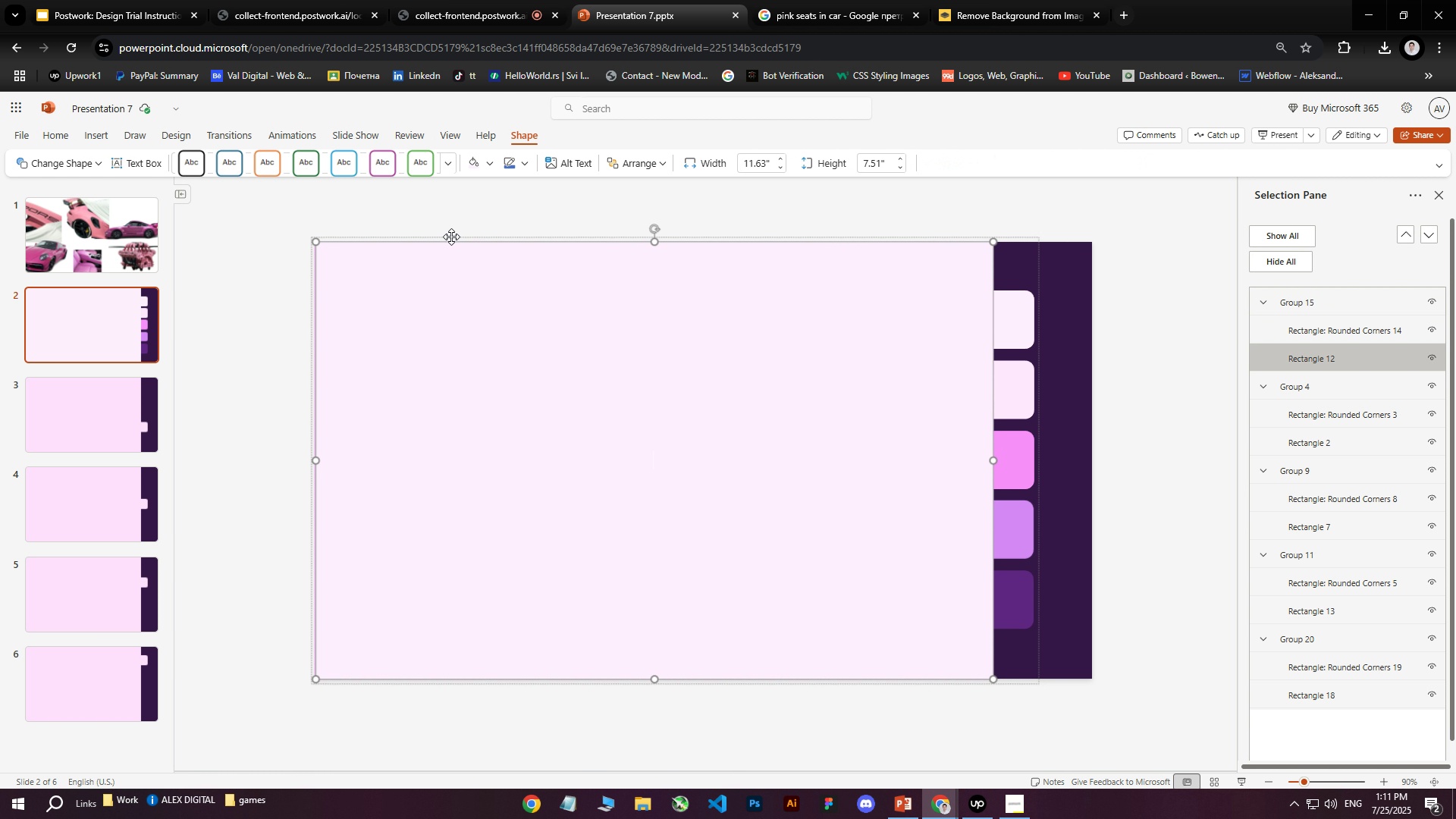 
key(ArrowLeft)
 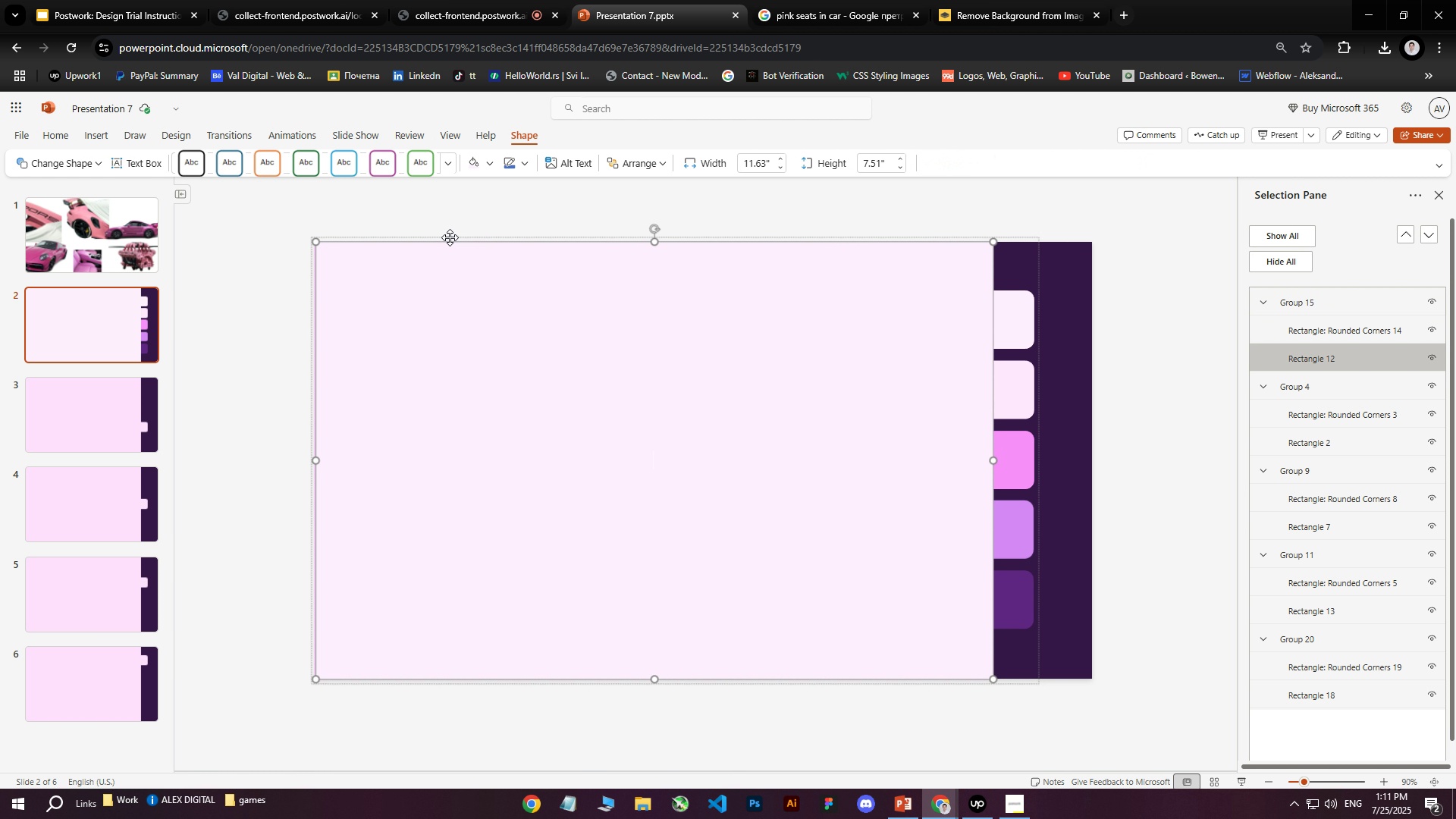 
hold_key(key=ArrowLeft, duration=0.87)
 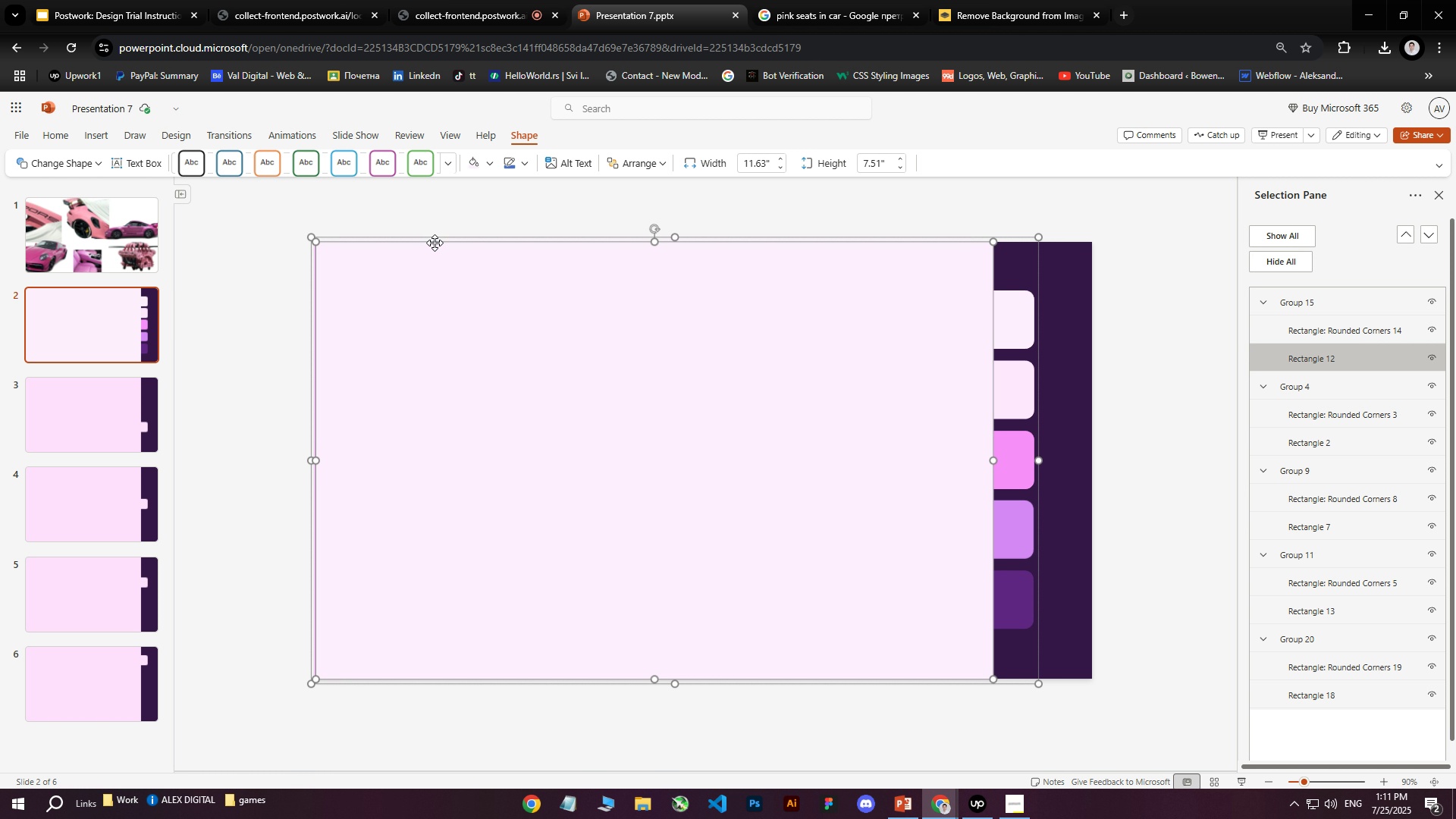 
left_click([435, 243])
 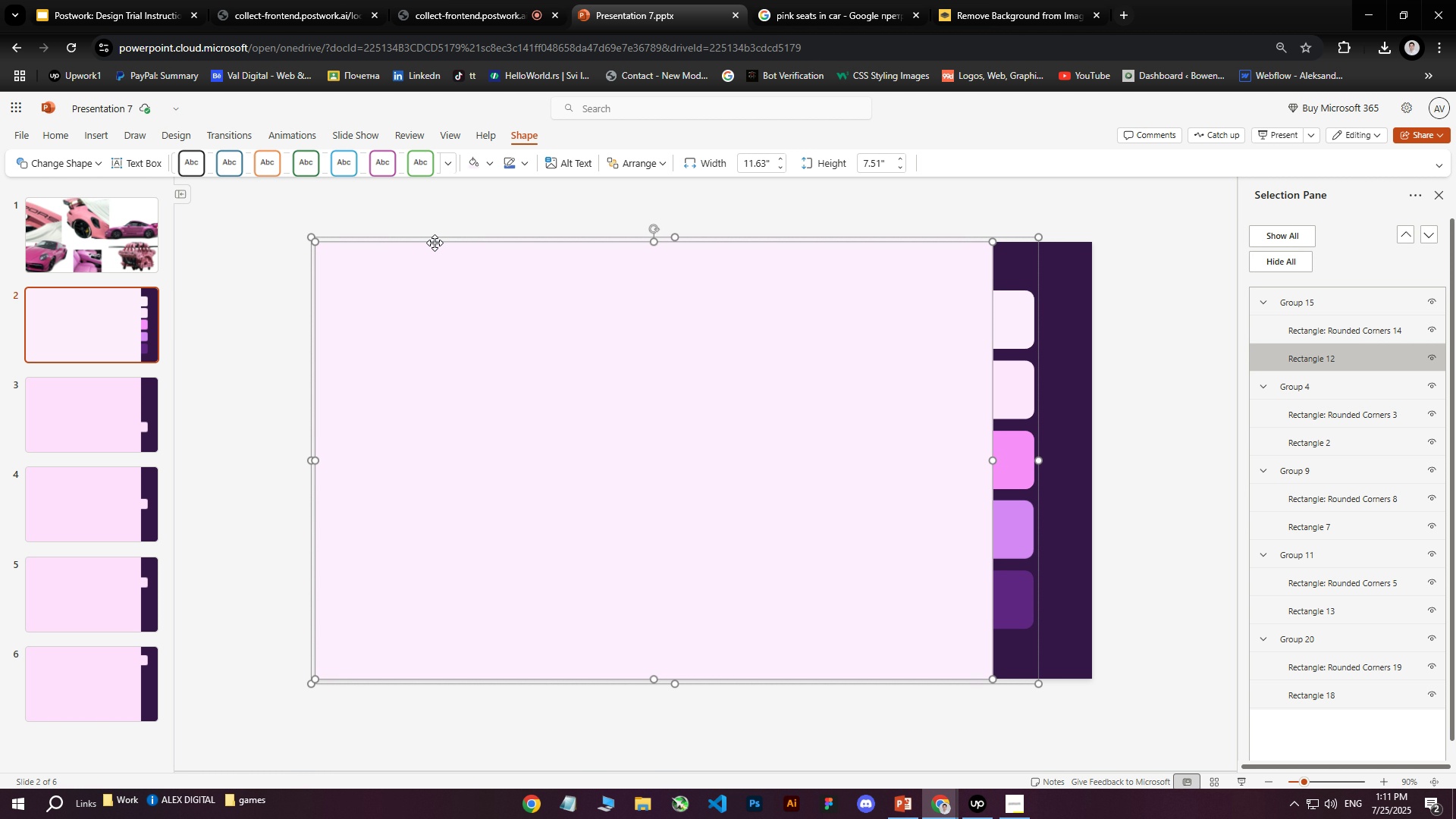 
key(ArrowLeft)
 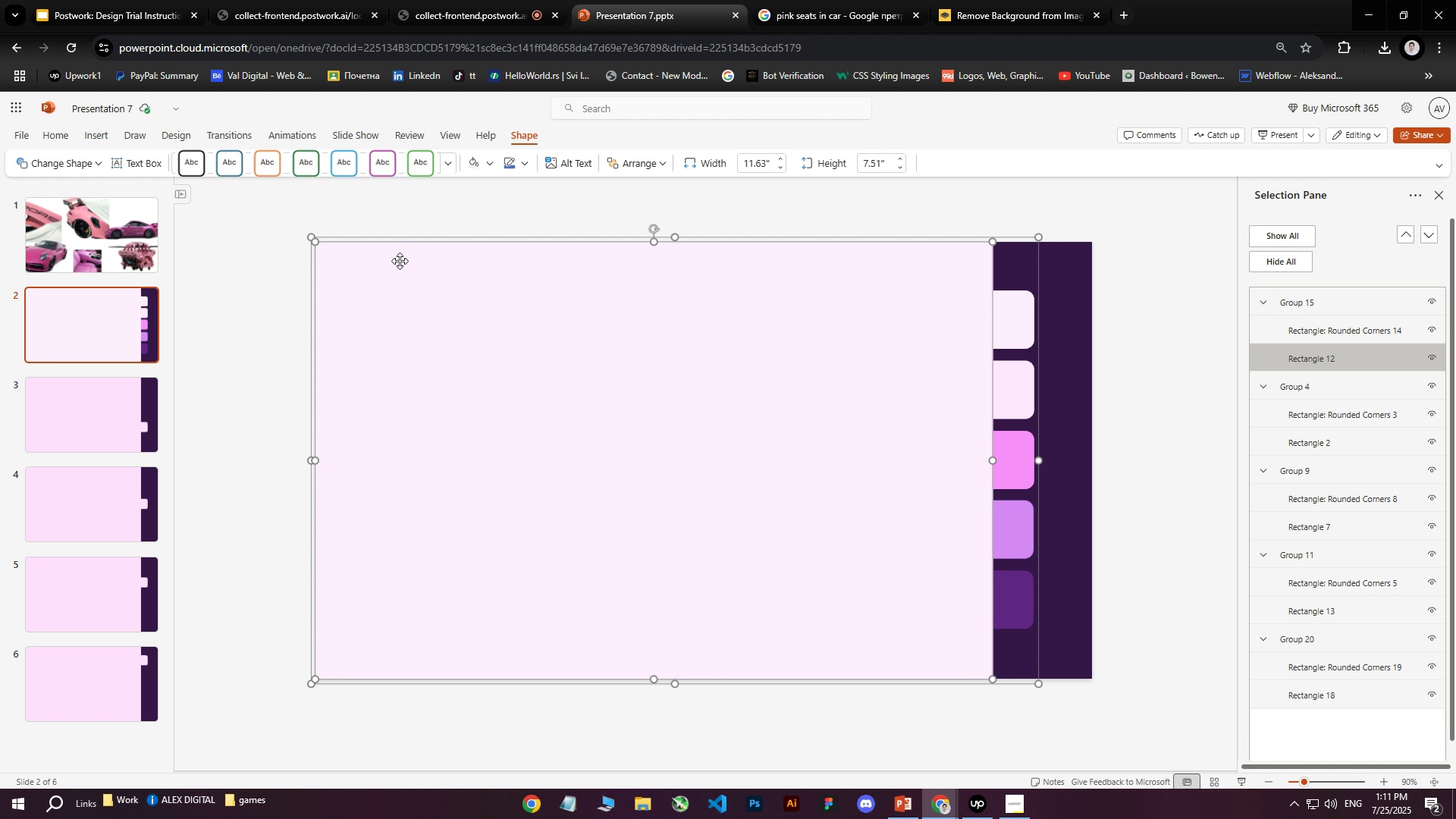 
left_click([272, 305])
 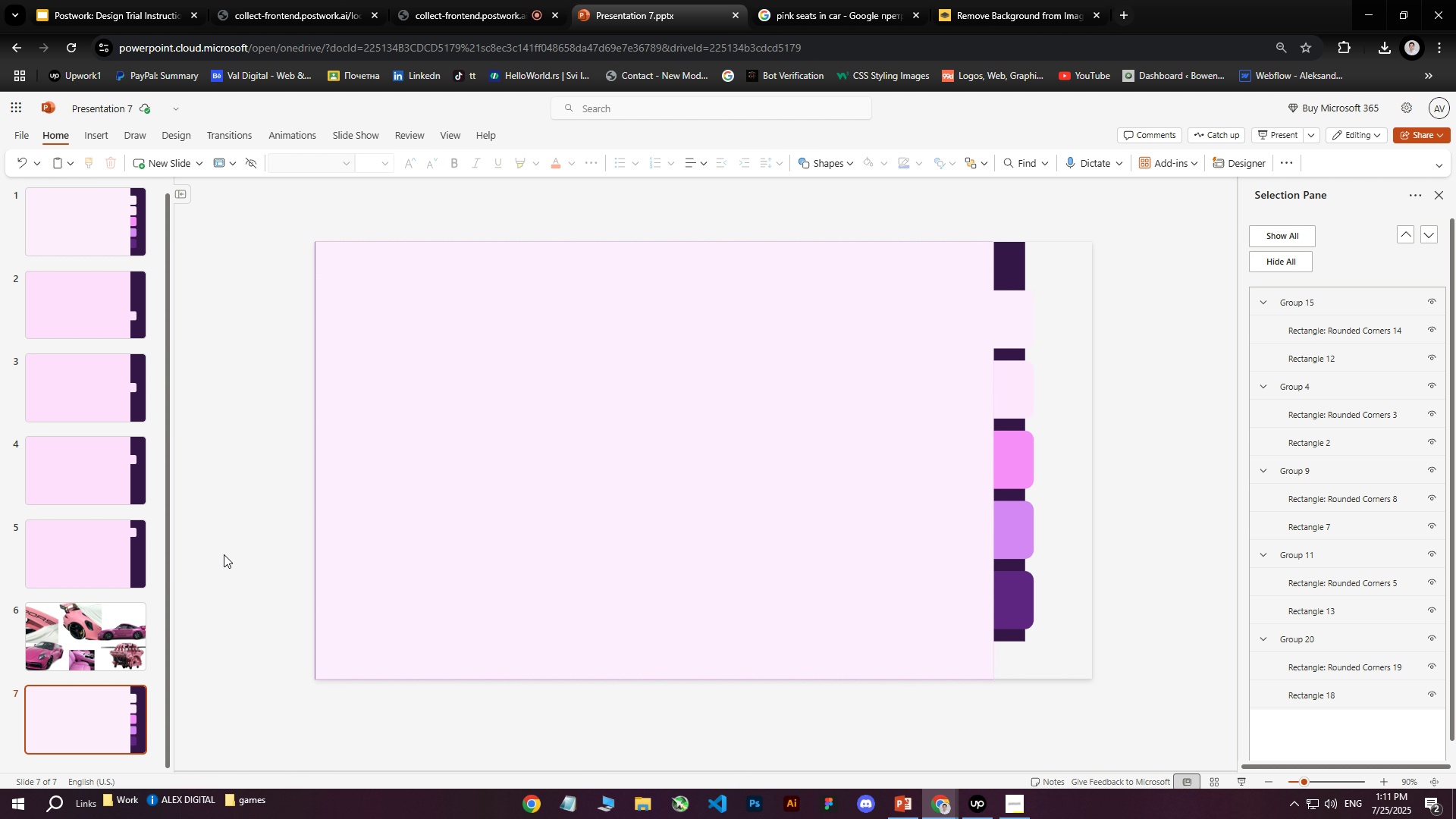 
wait(22.01)
 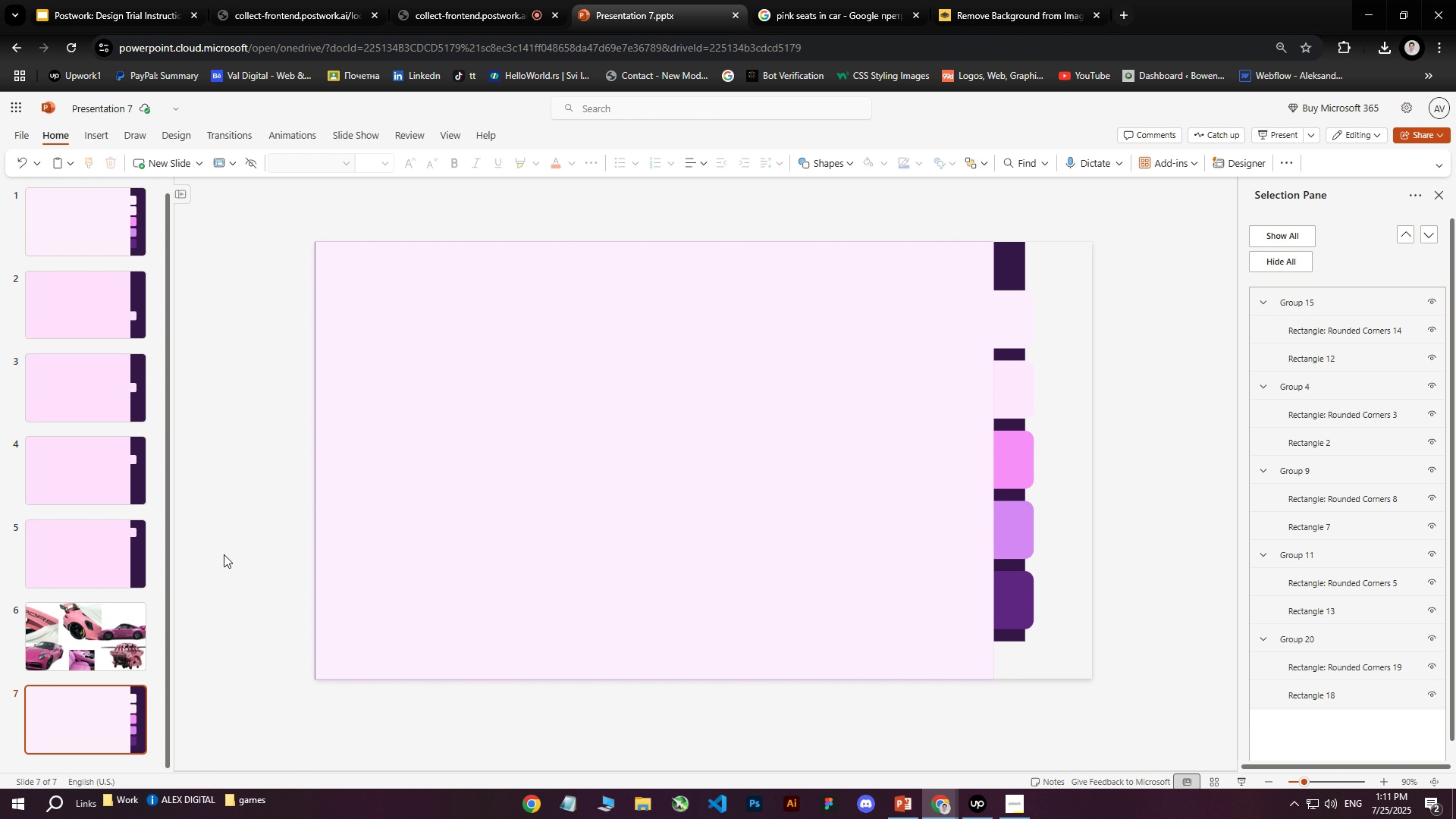 
left_click_drag(start_coordinate=[102, 745], to_coordinate=[105, 304])
 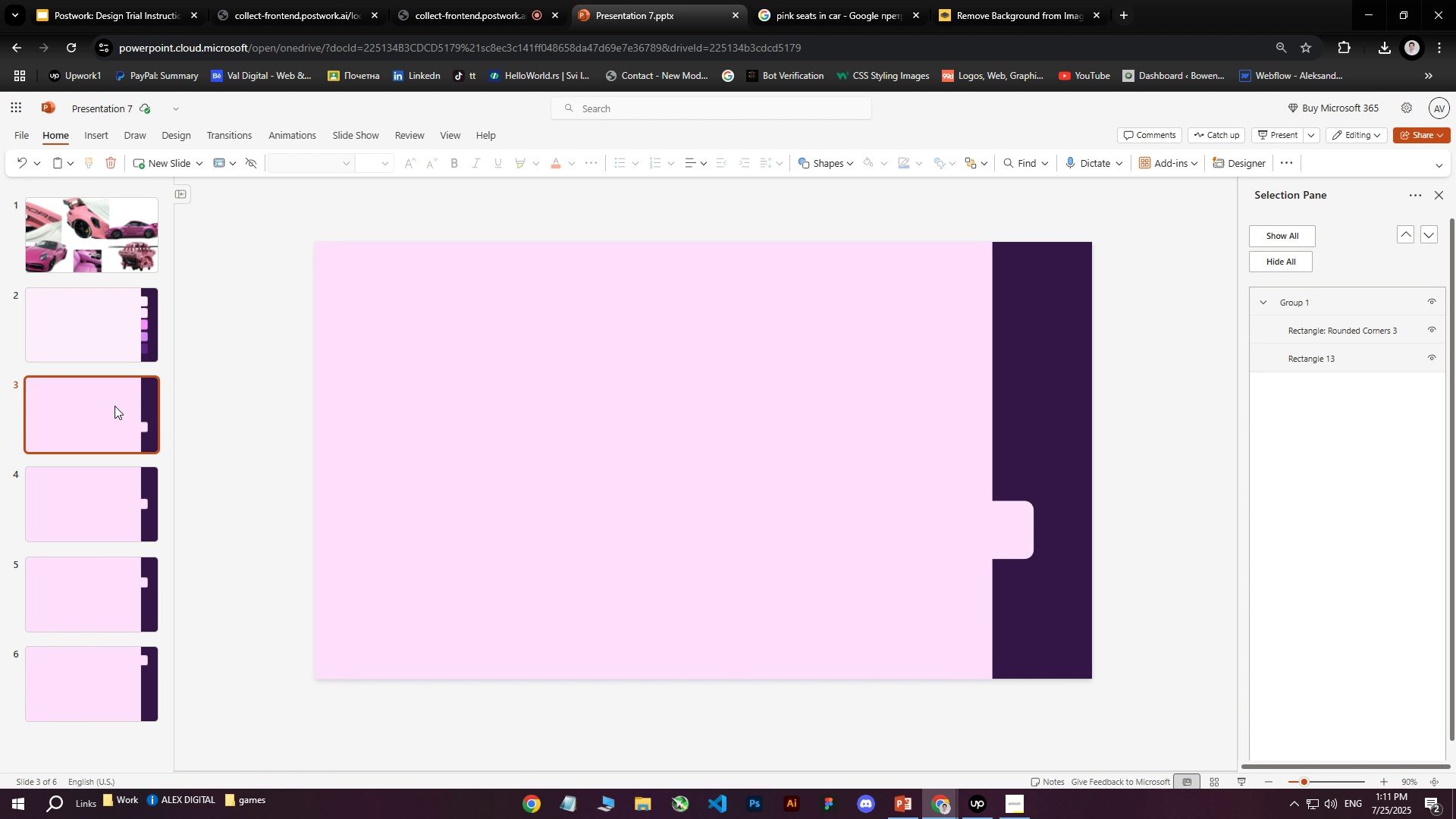 
left_click([115, 406])
 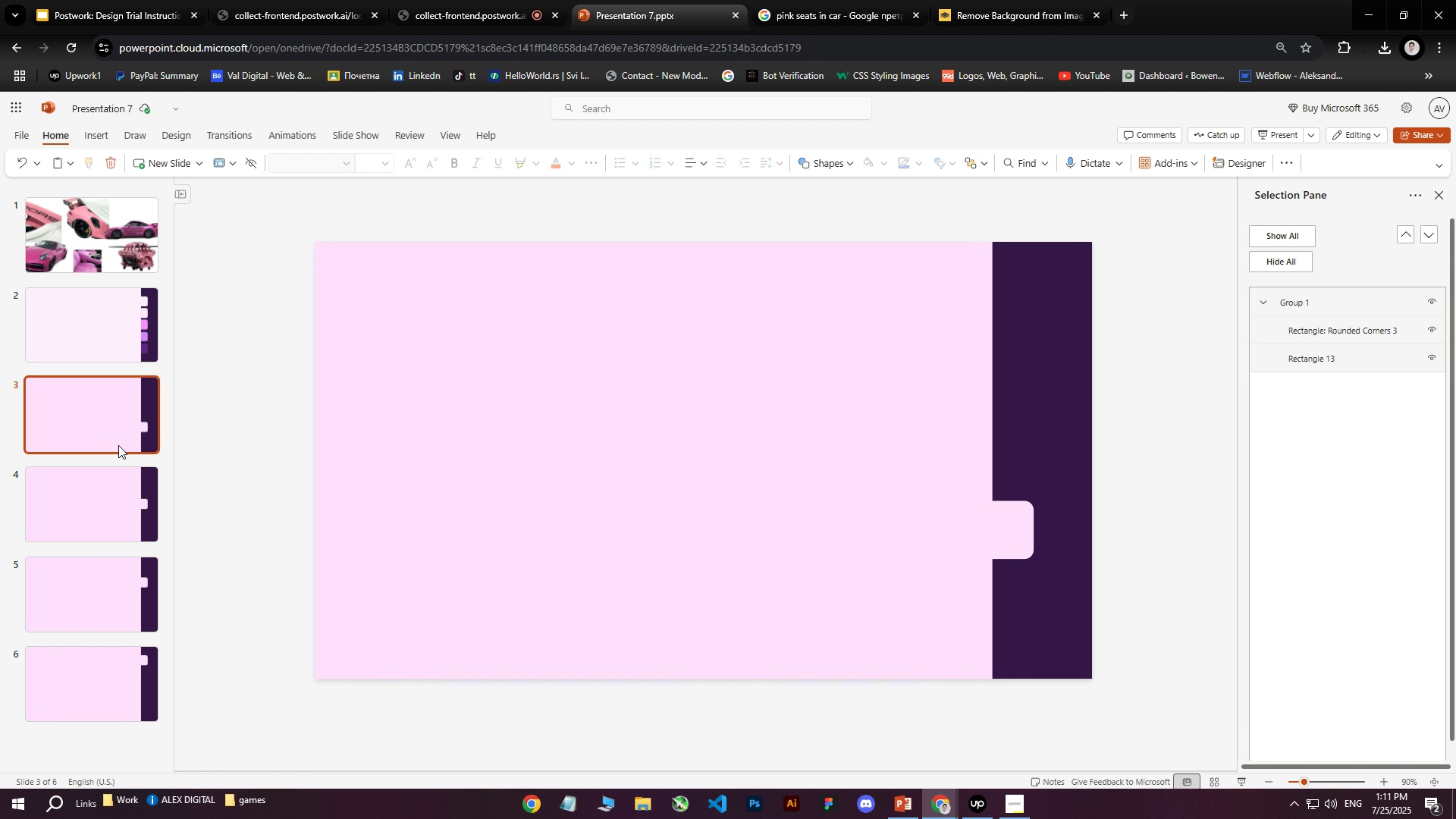 
left_click([122, 322])
 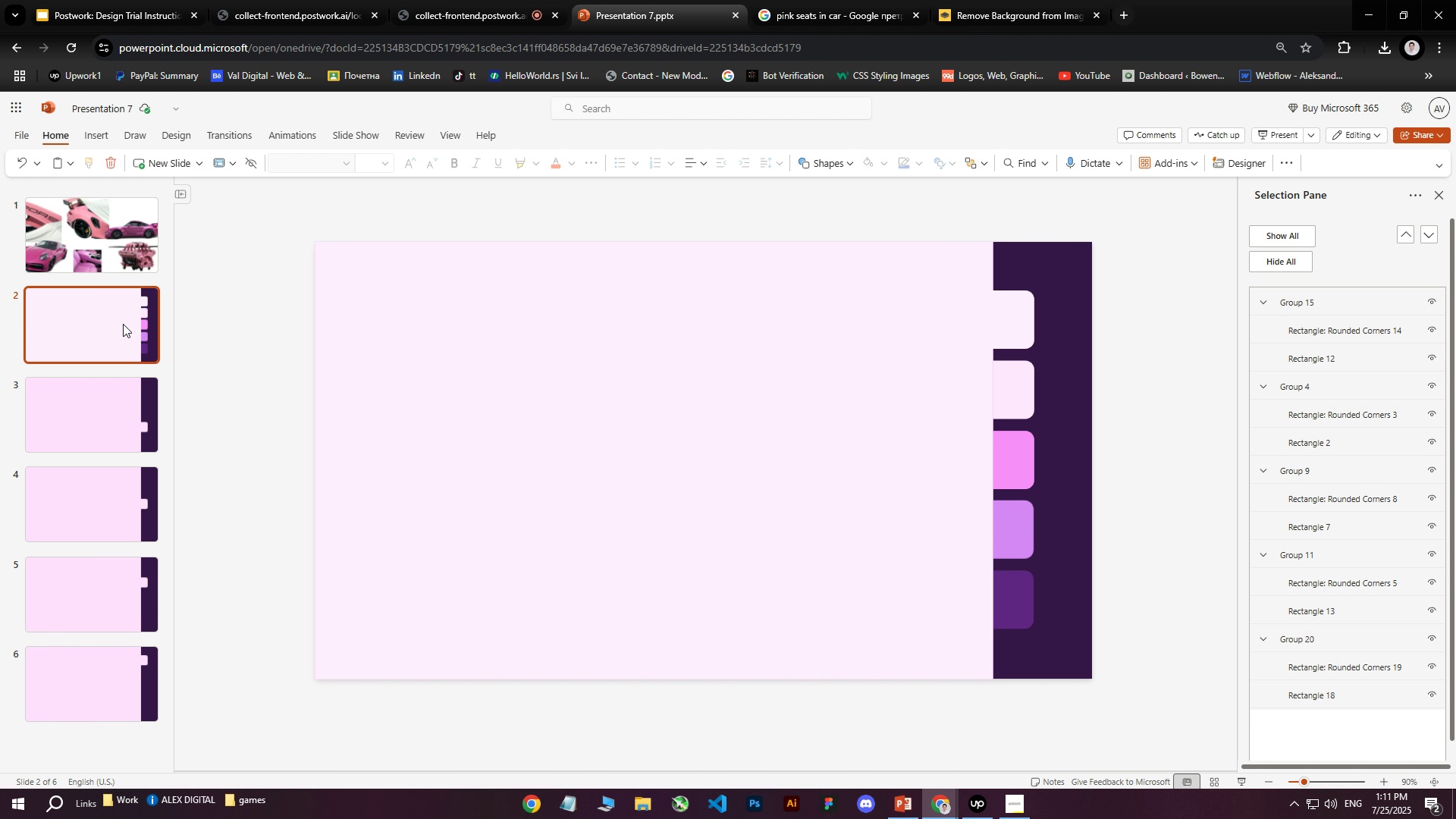 
key(Control+D)
 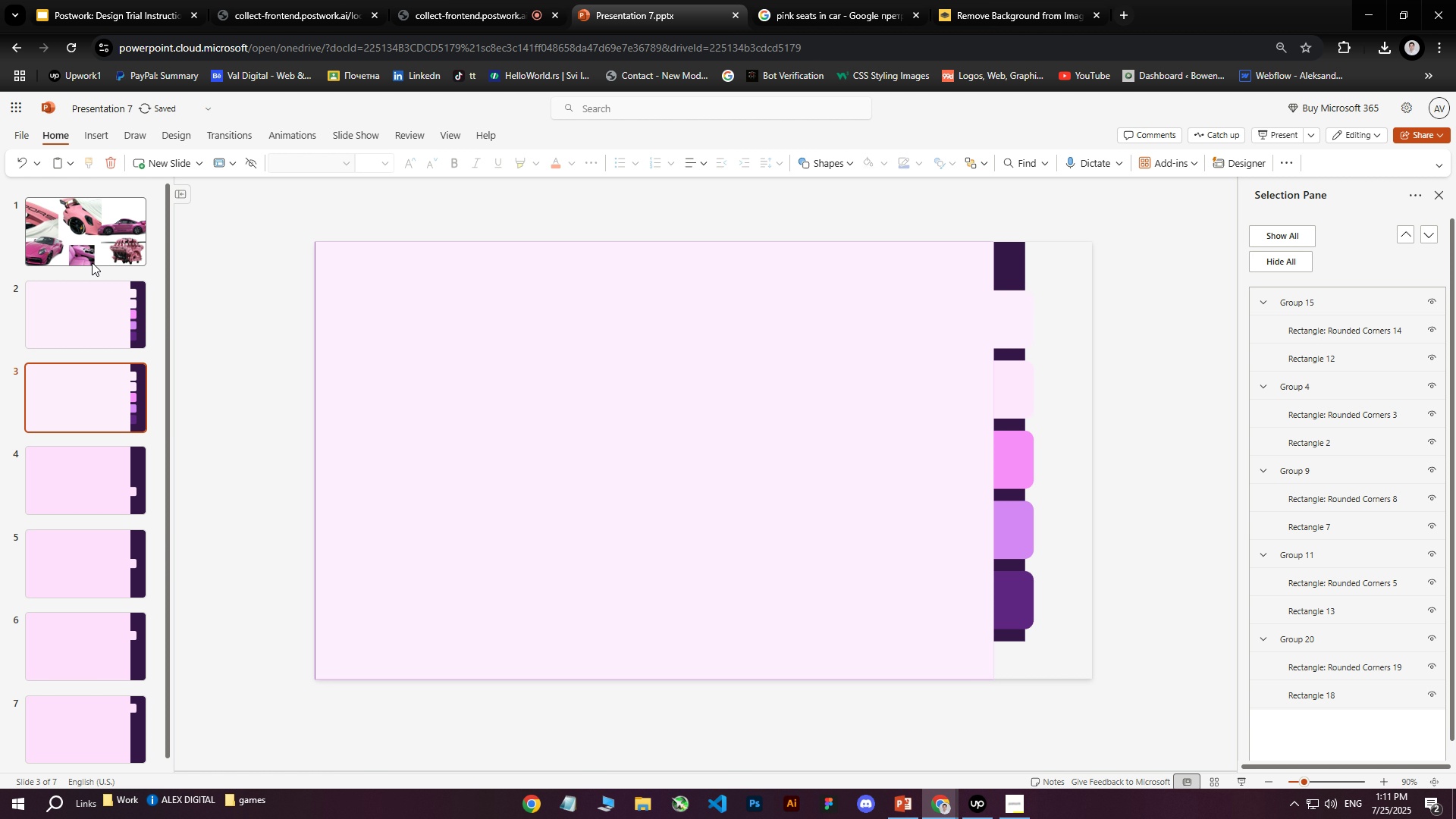 
left_click_drag(start_coordinate=[87, 242], to_coordinate=[67, 746])
 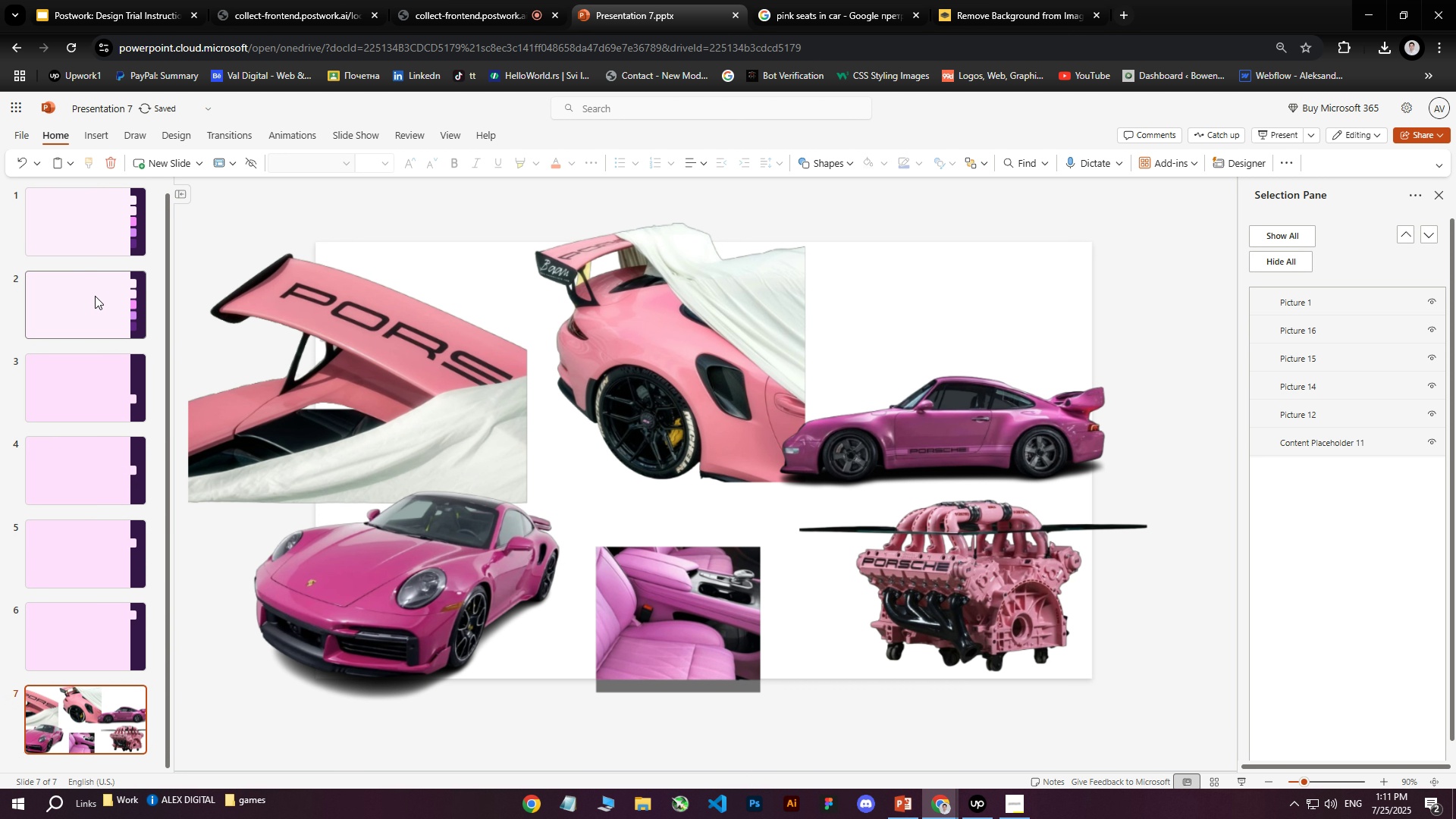 
left_click([101, 223])
 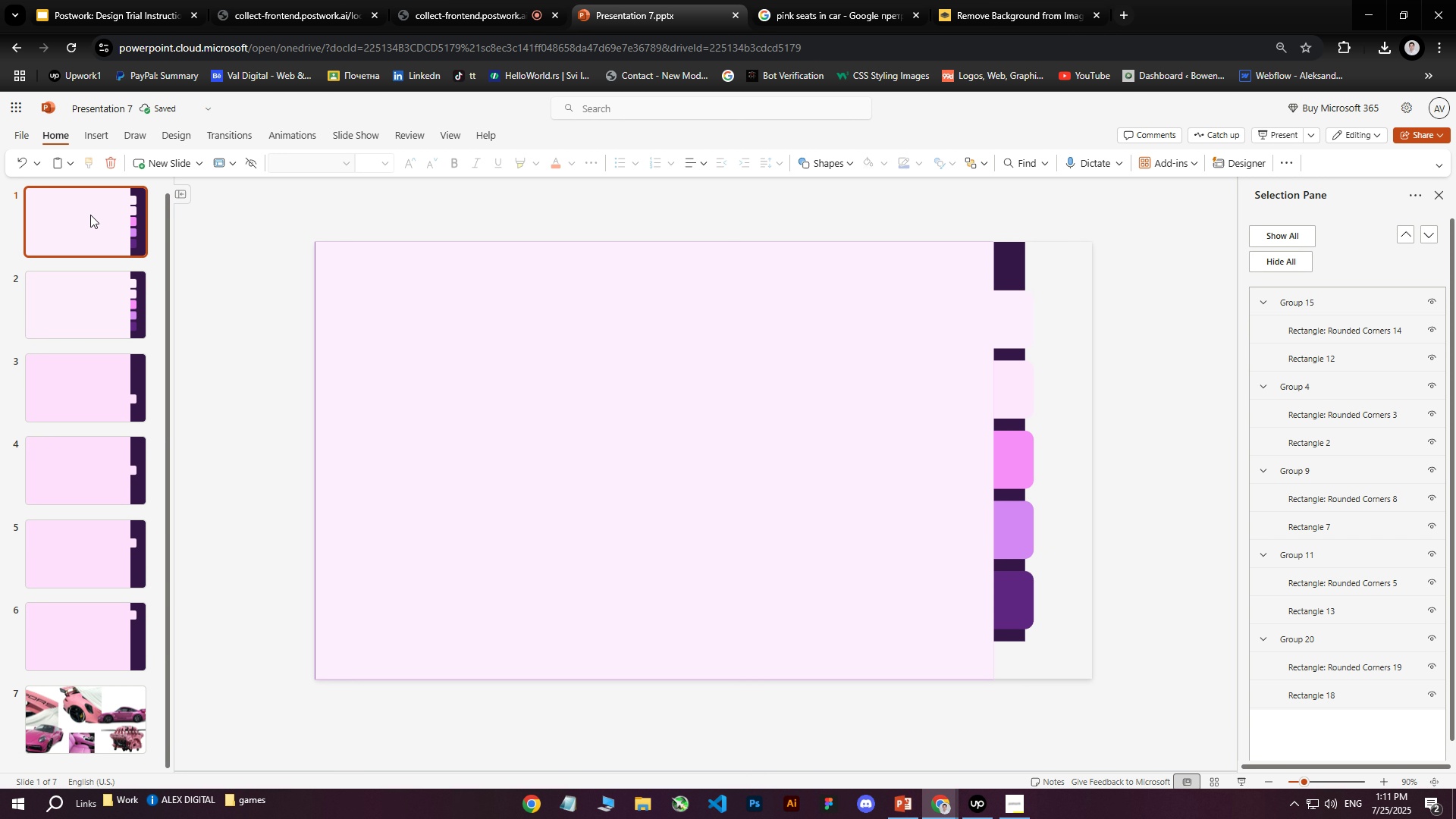 
left_click_drag(start_coordinate=[83, 207], to_coordinate=[80, 739])
 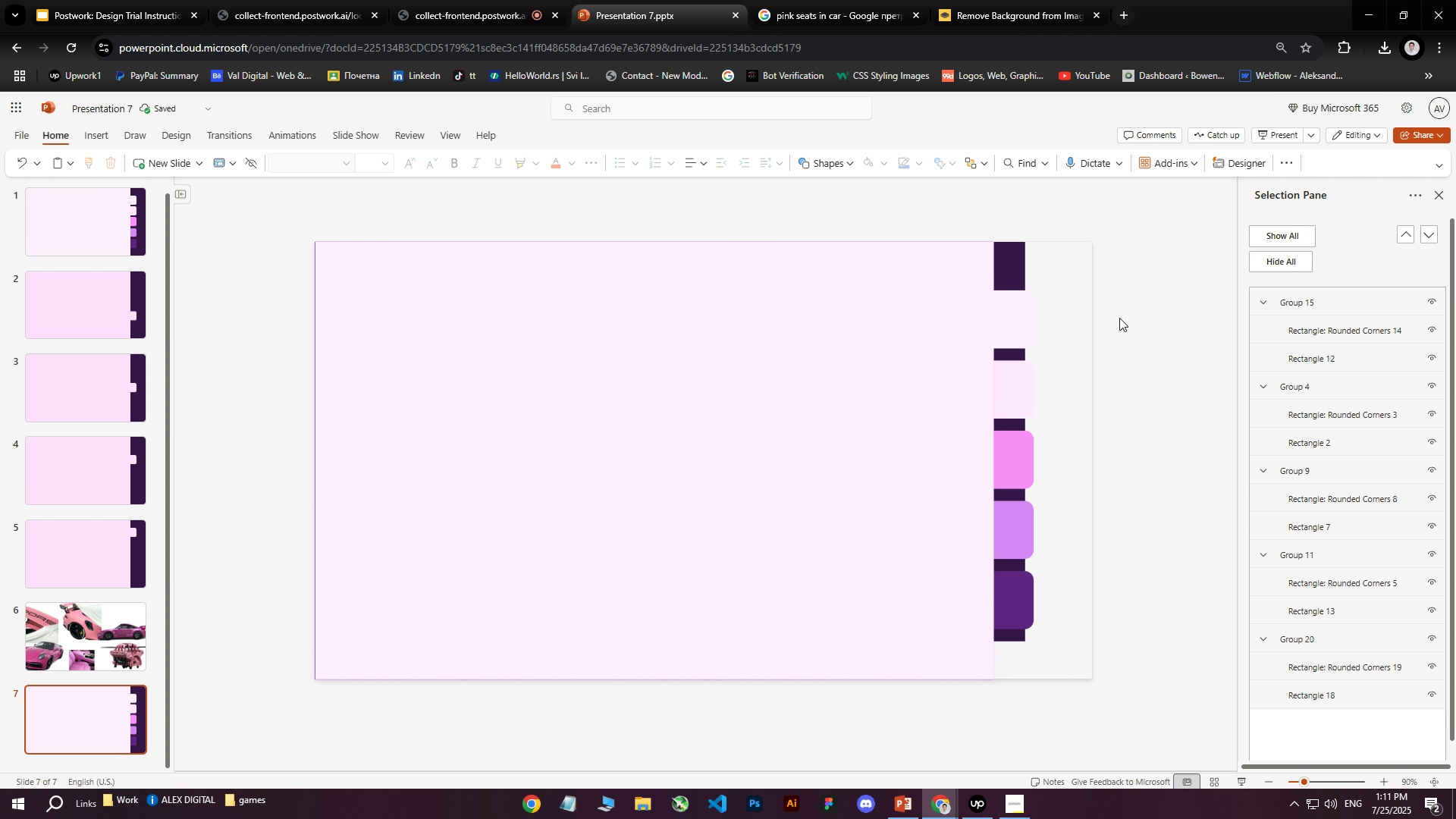 
left_click([86, 552])
 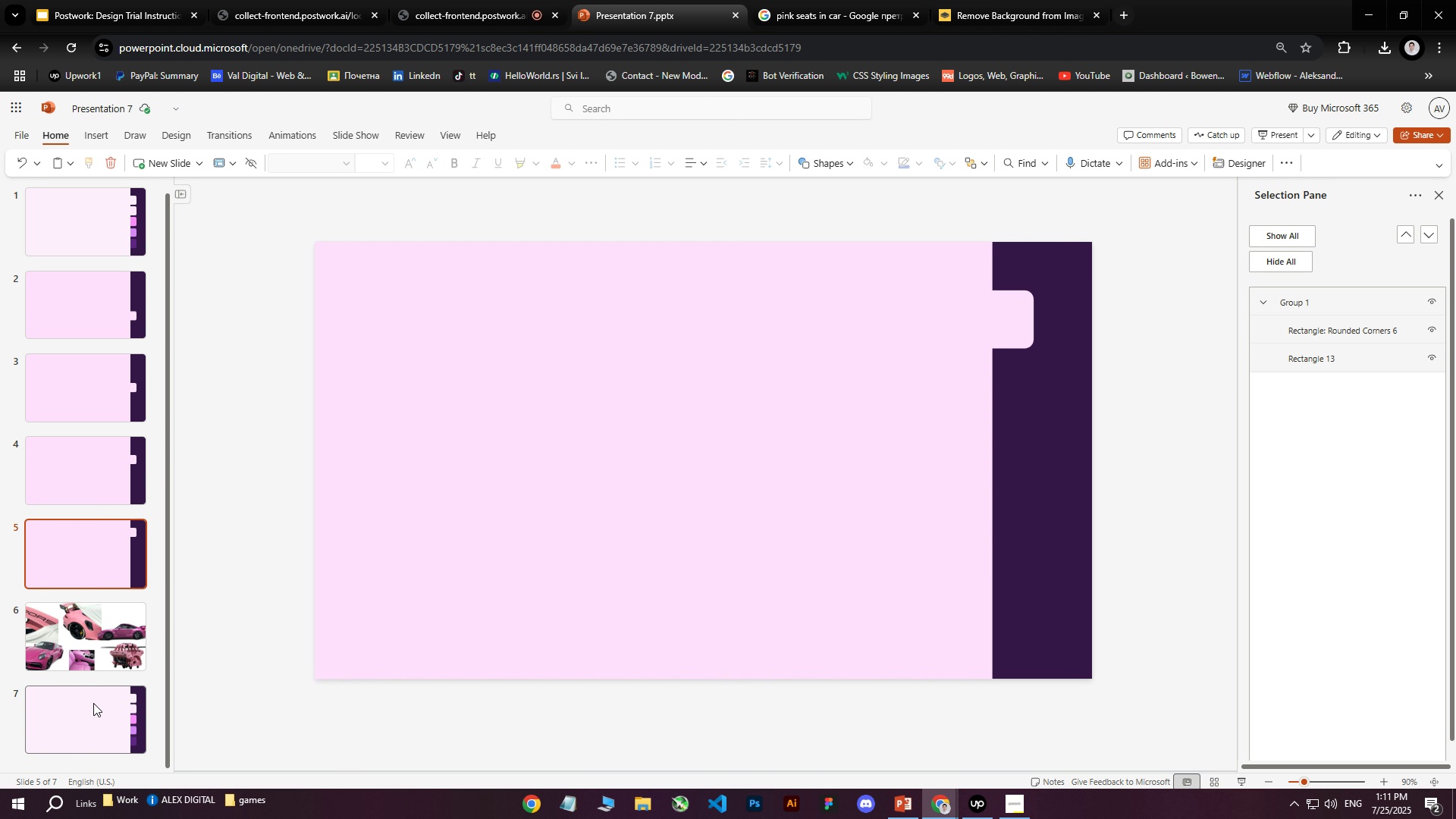 
left_click([93, 703])
 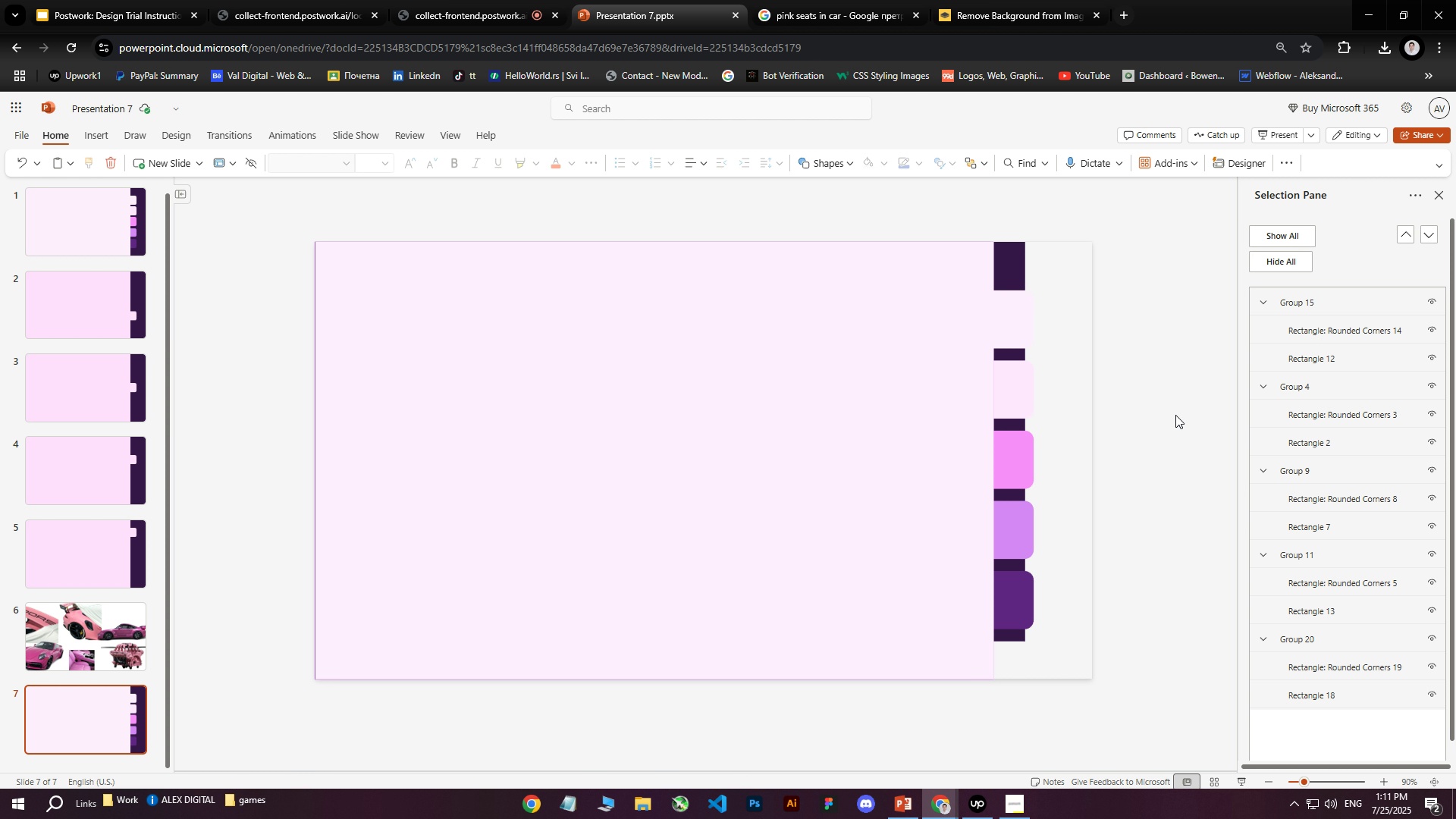 
wait(10.62)
 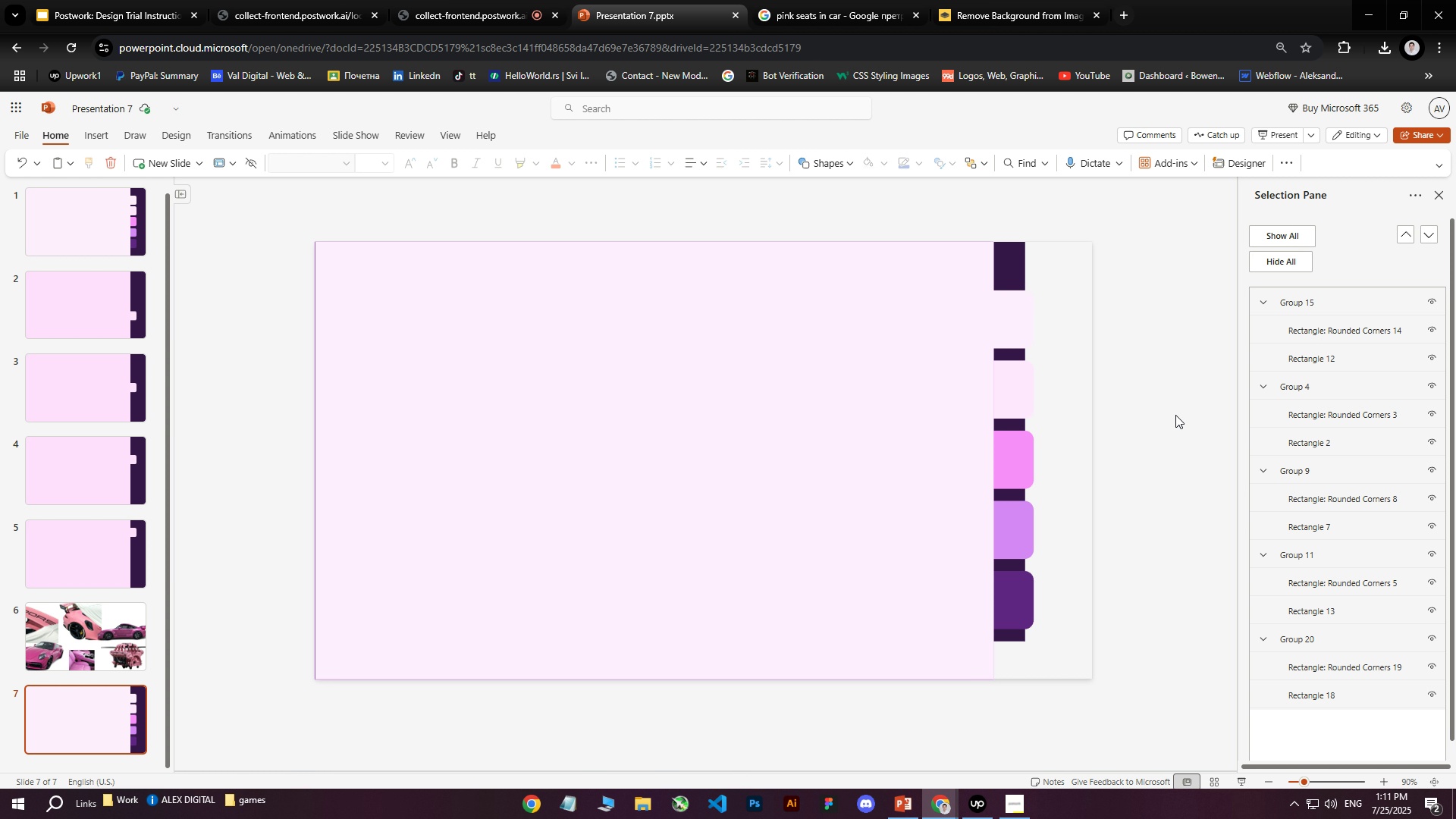 
left_click([1009, 334])
 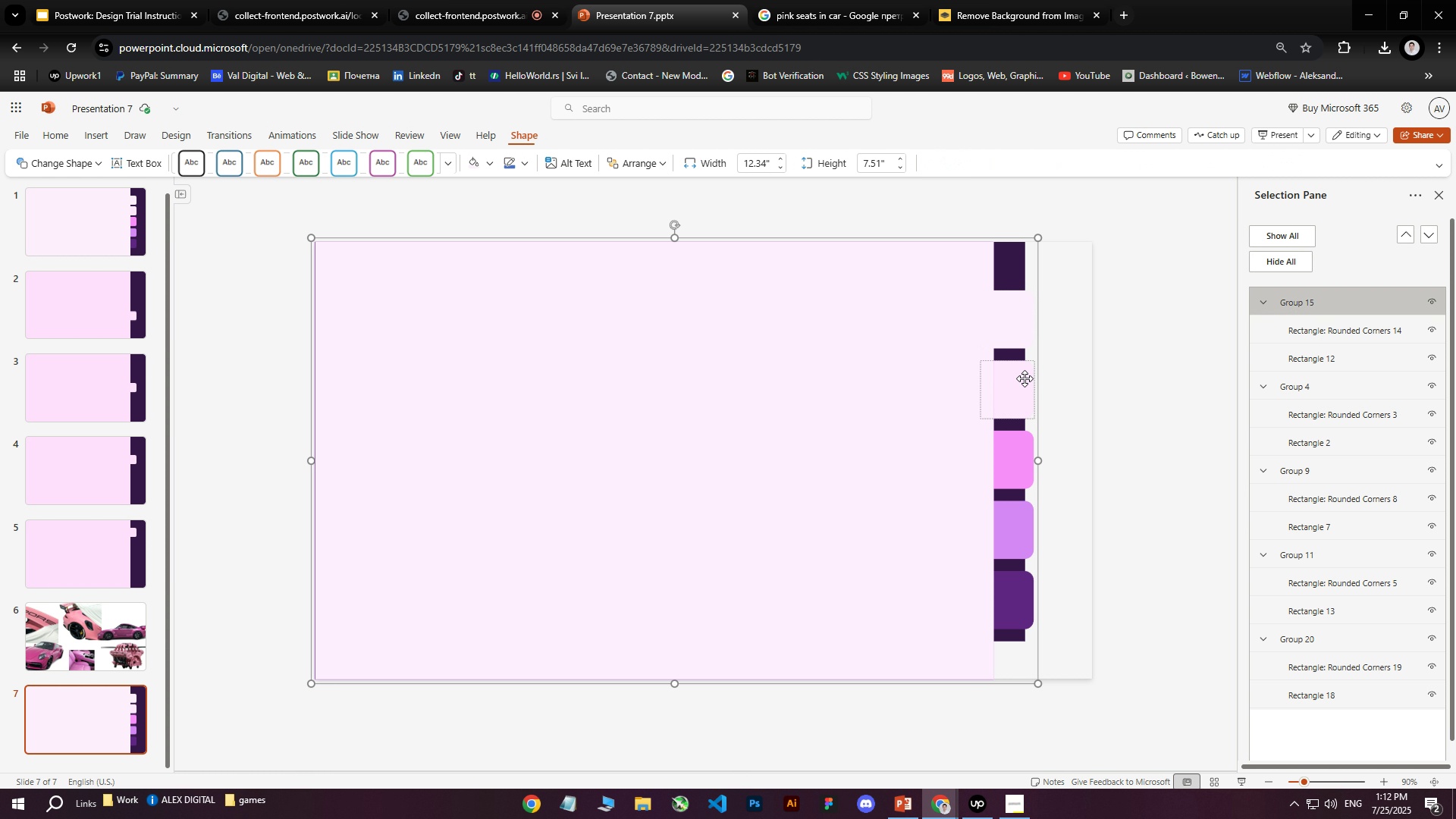 
left_click([1024, 379])
 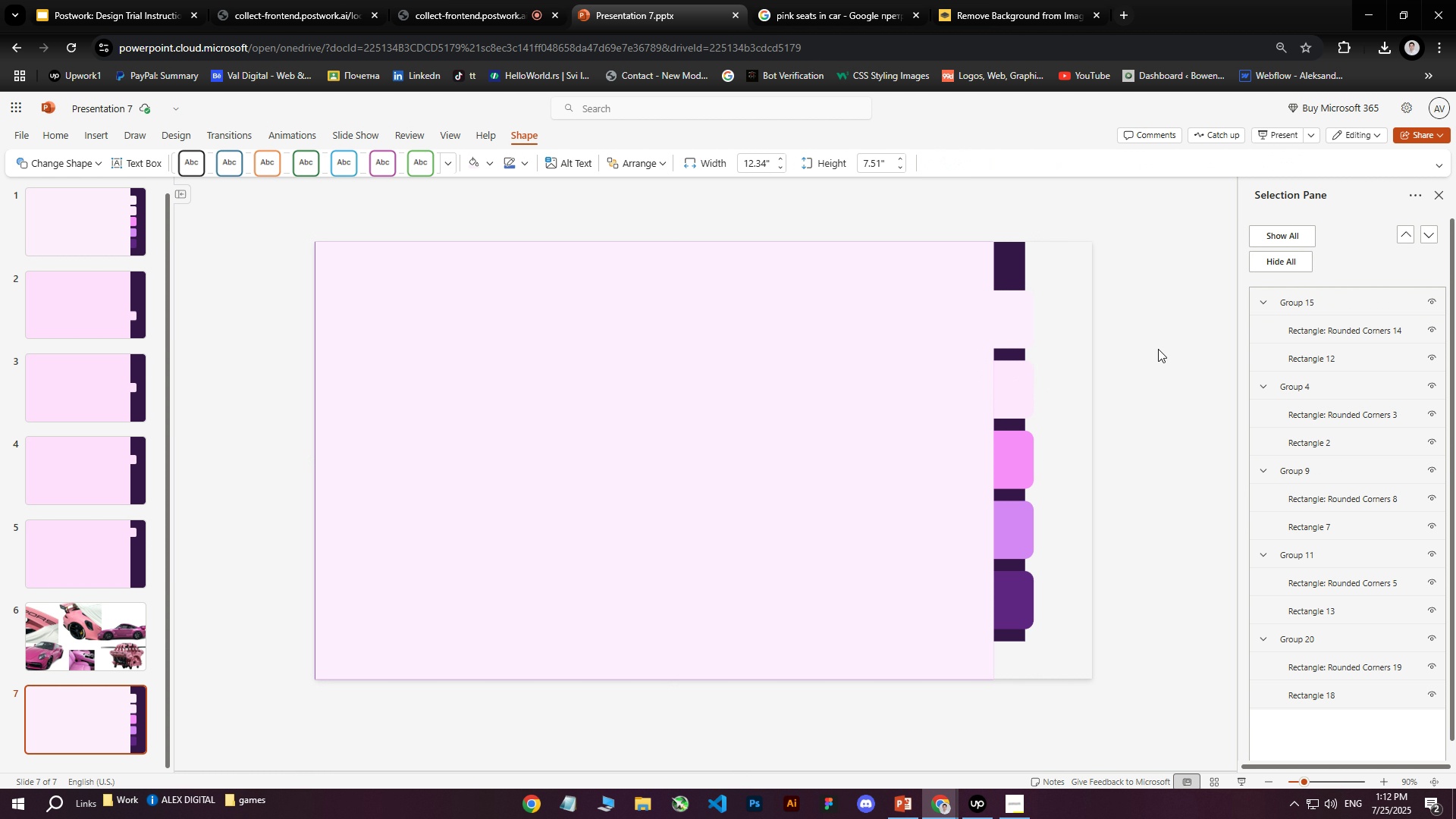 
left_click([1158, 349])
 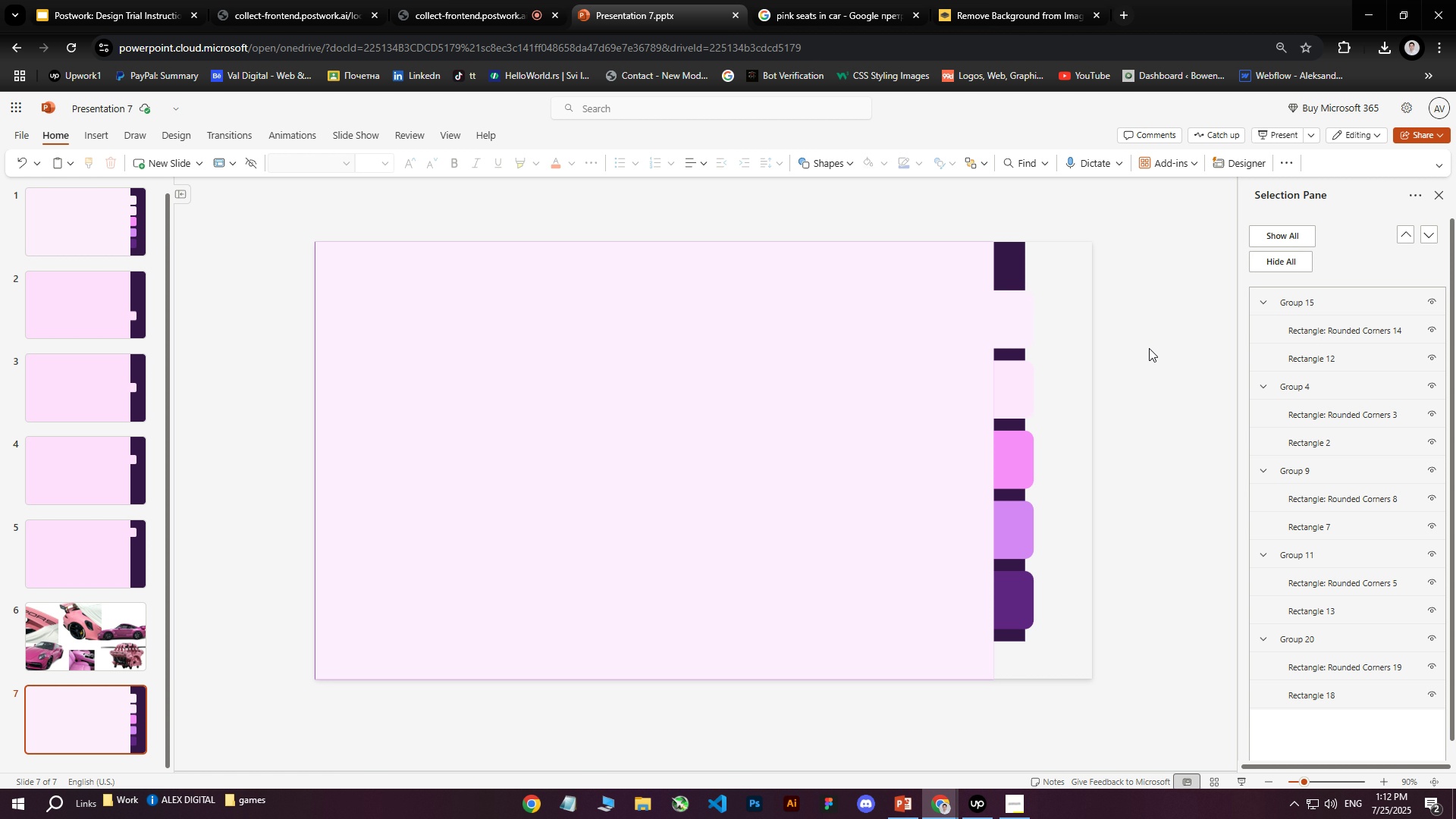 
wait(9.35)
 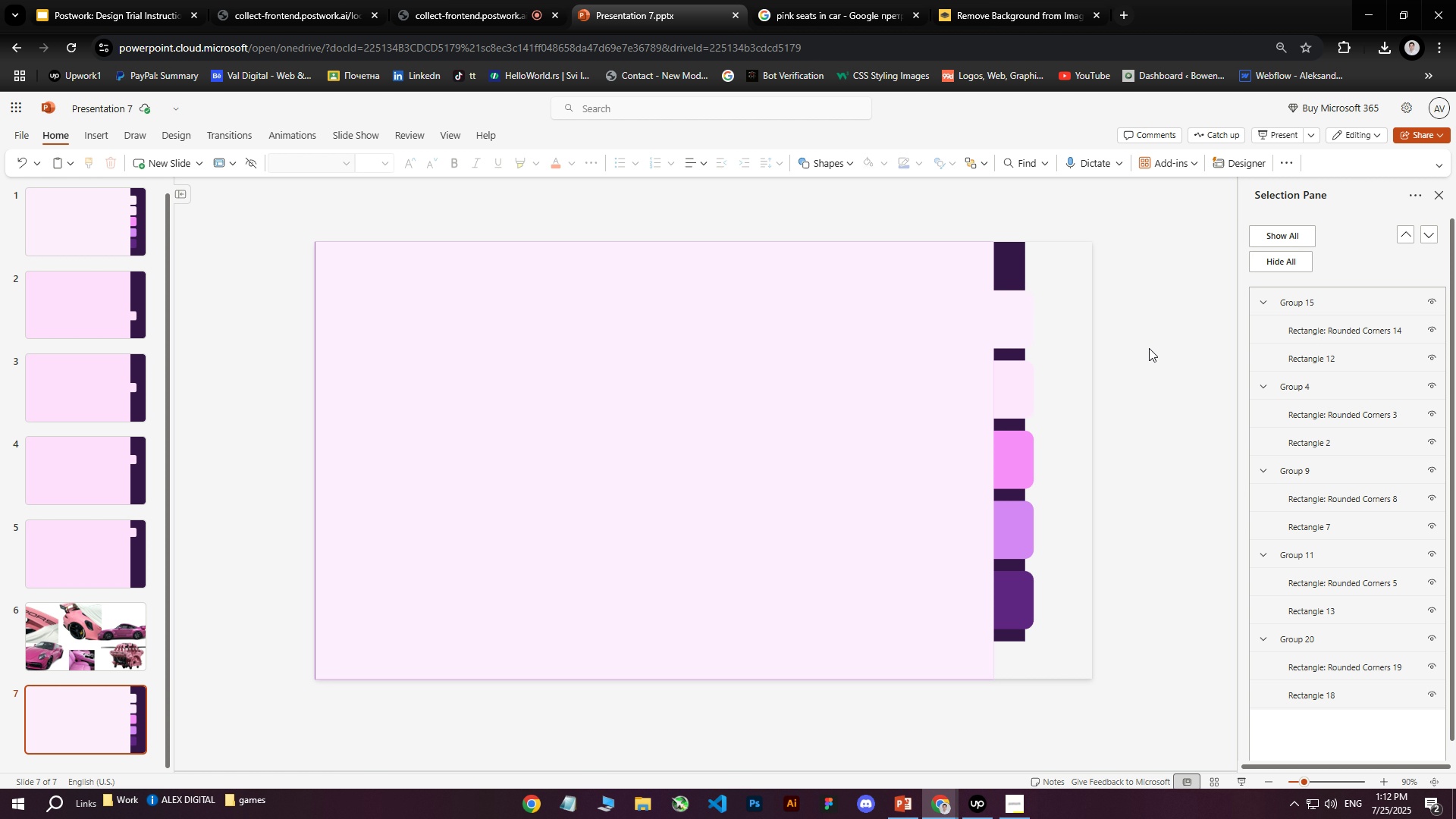 
left_click([1289, 632])
 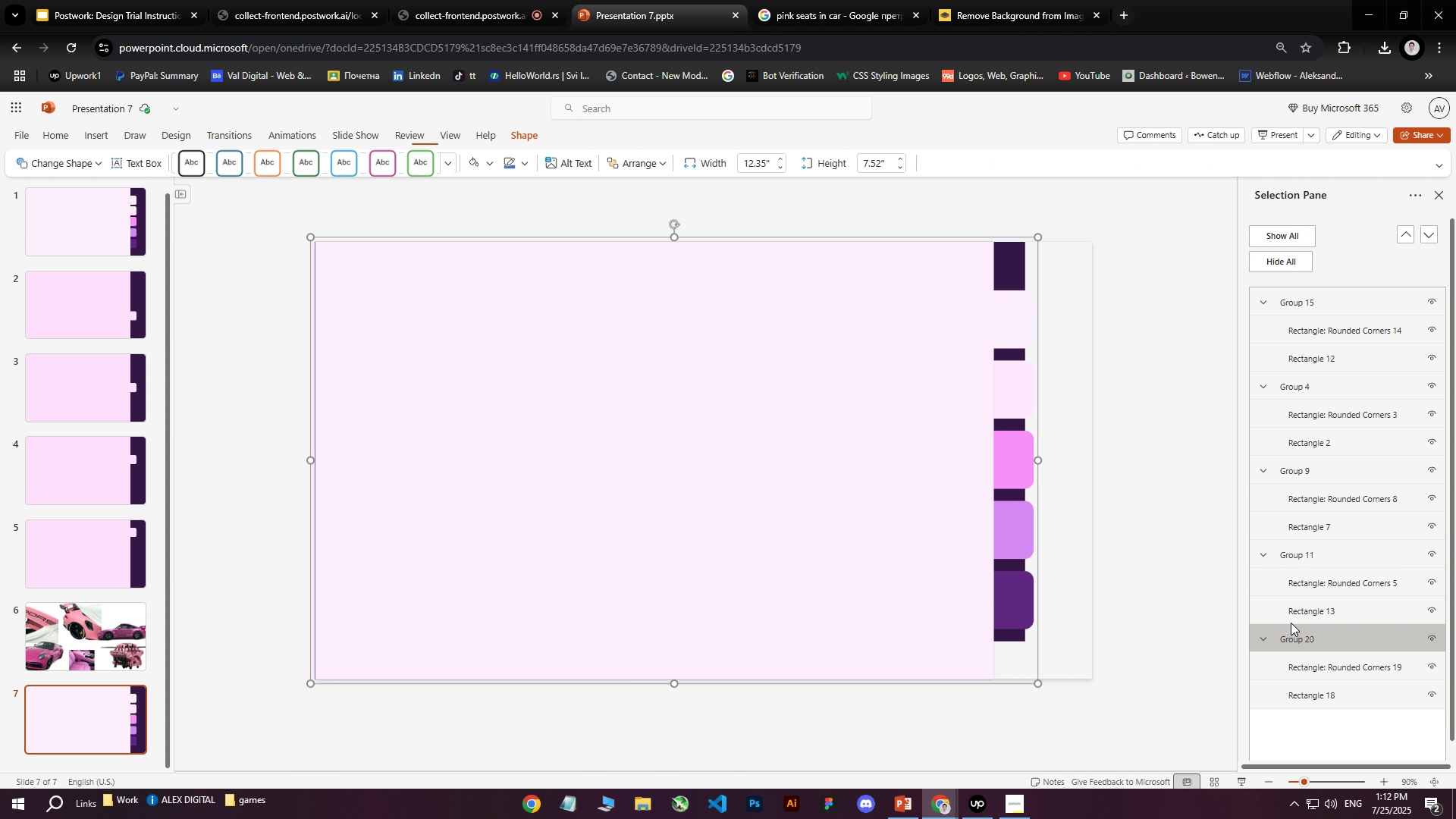 
hold_key(key=ControlLeft, duration=1.5)
left_click([1298, 558])
 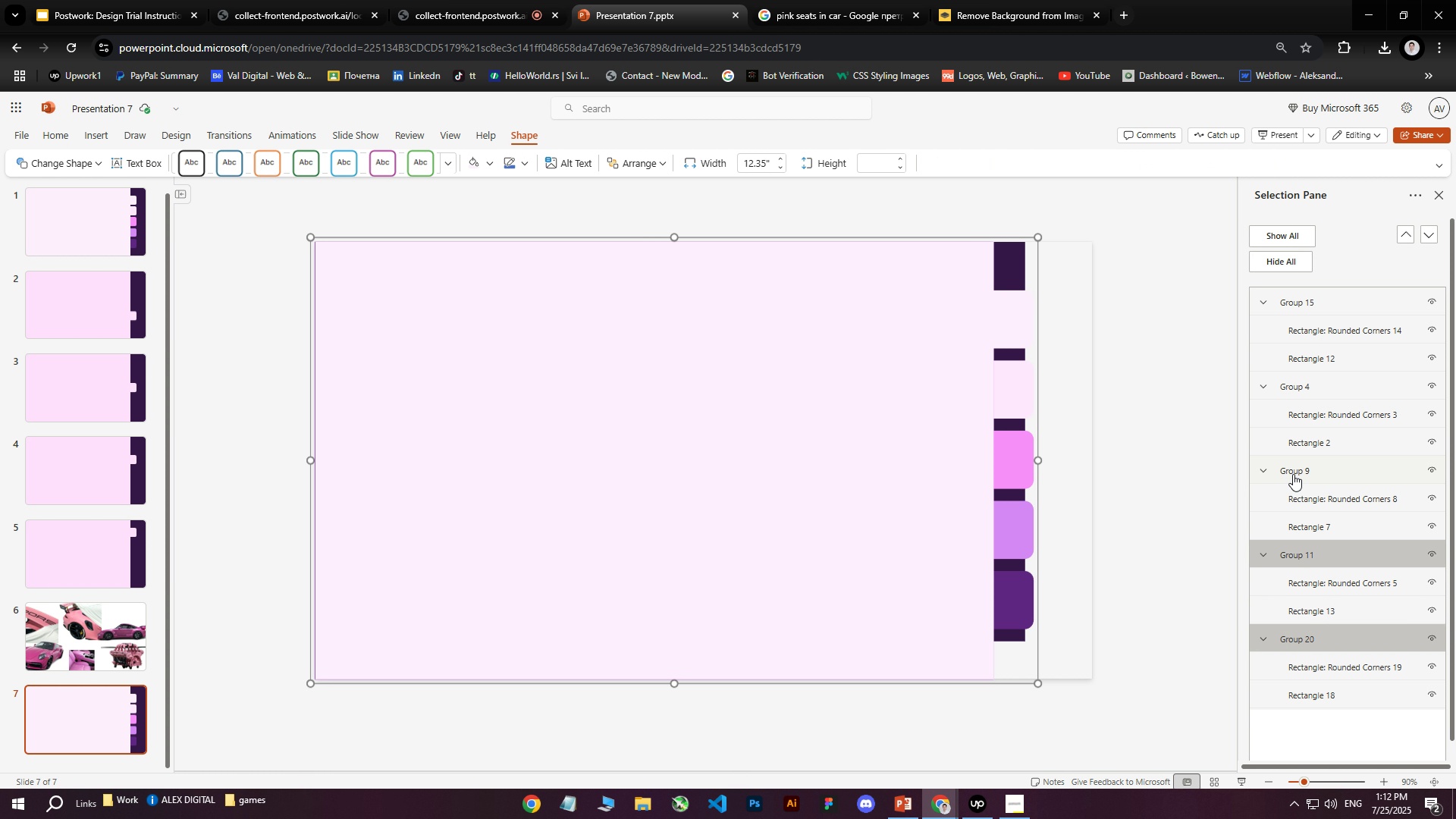 
double_click([1293, 472])
 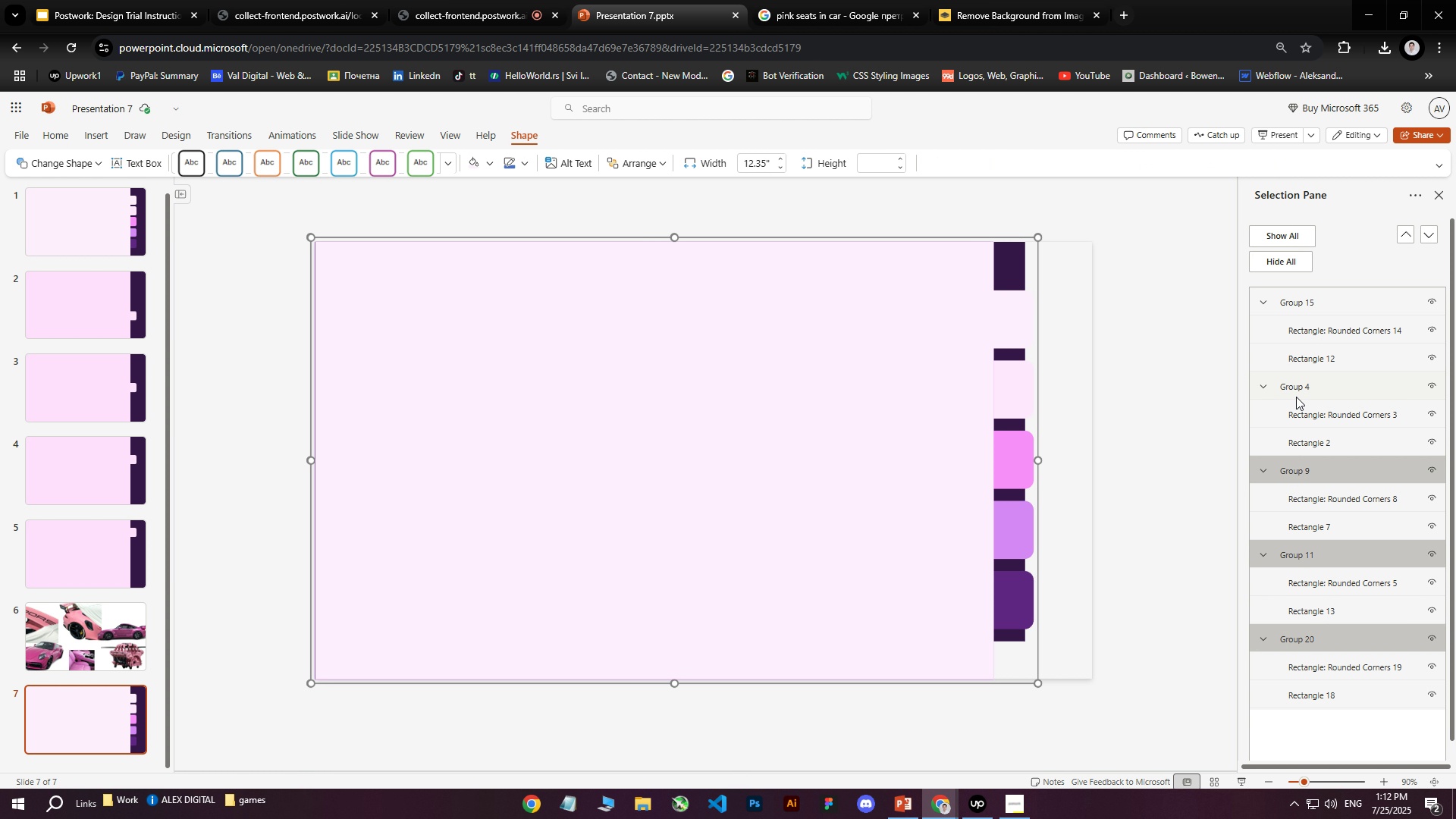 
triple_click([1296, 397])
 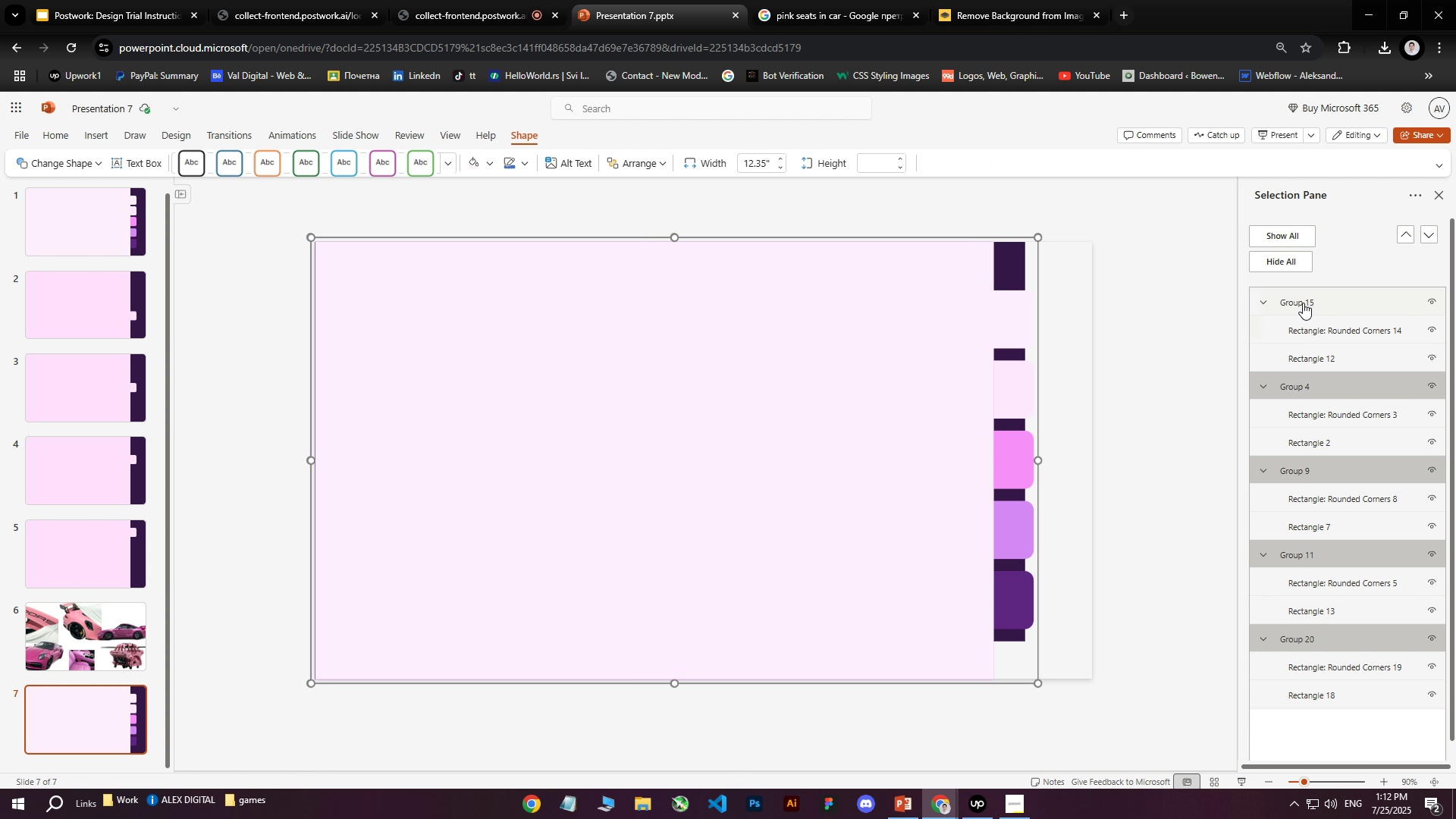 
key(Control+ControlLeft)
 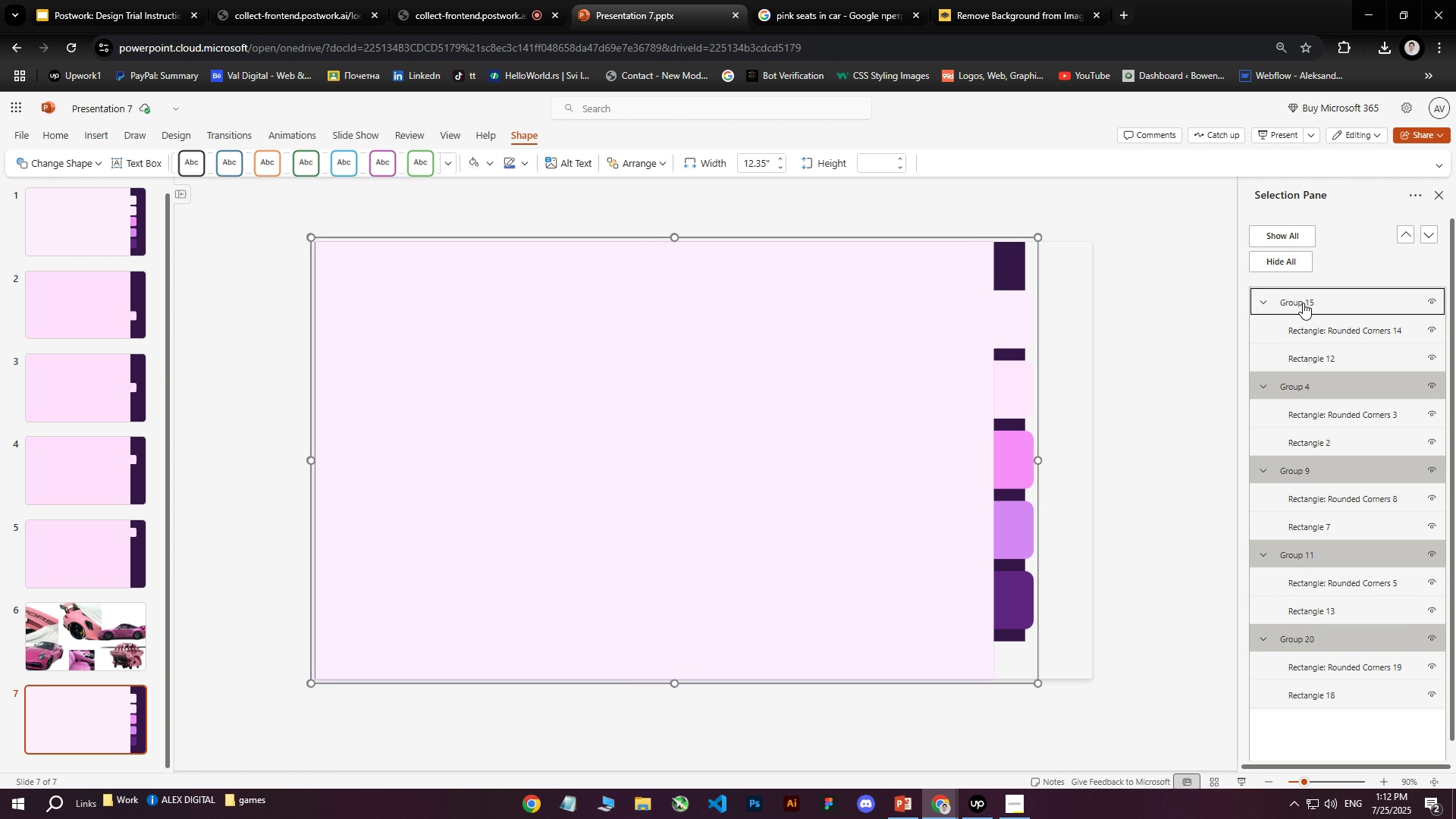 
key(Control+ControlLeft)
 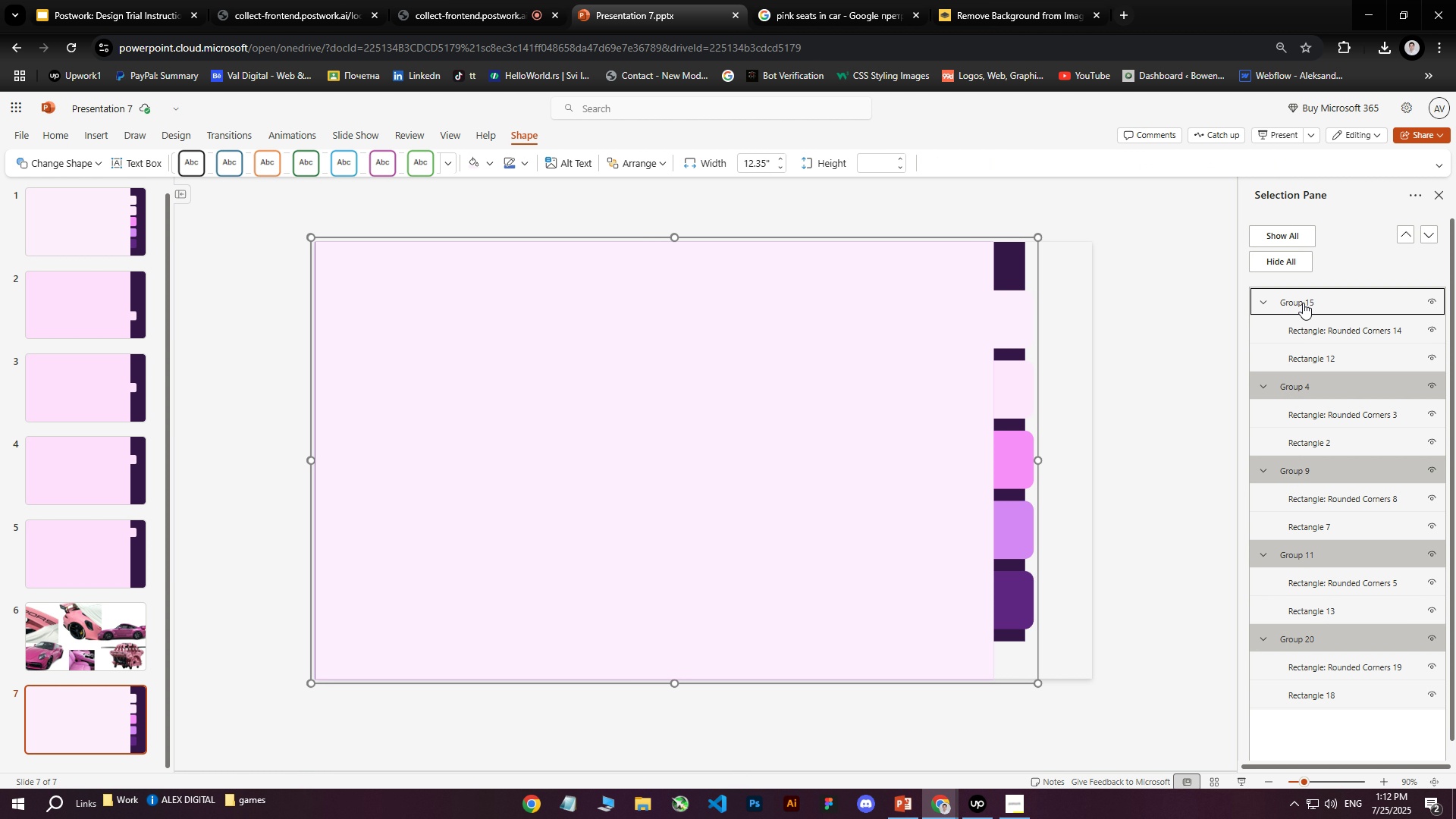 
triple_click([1303, 303])
 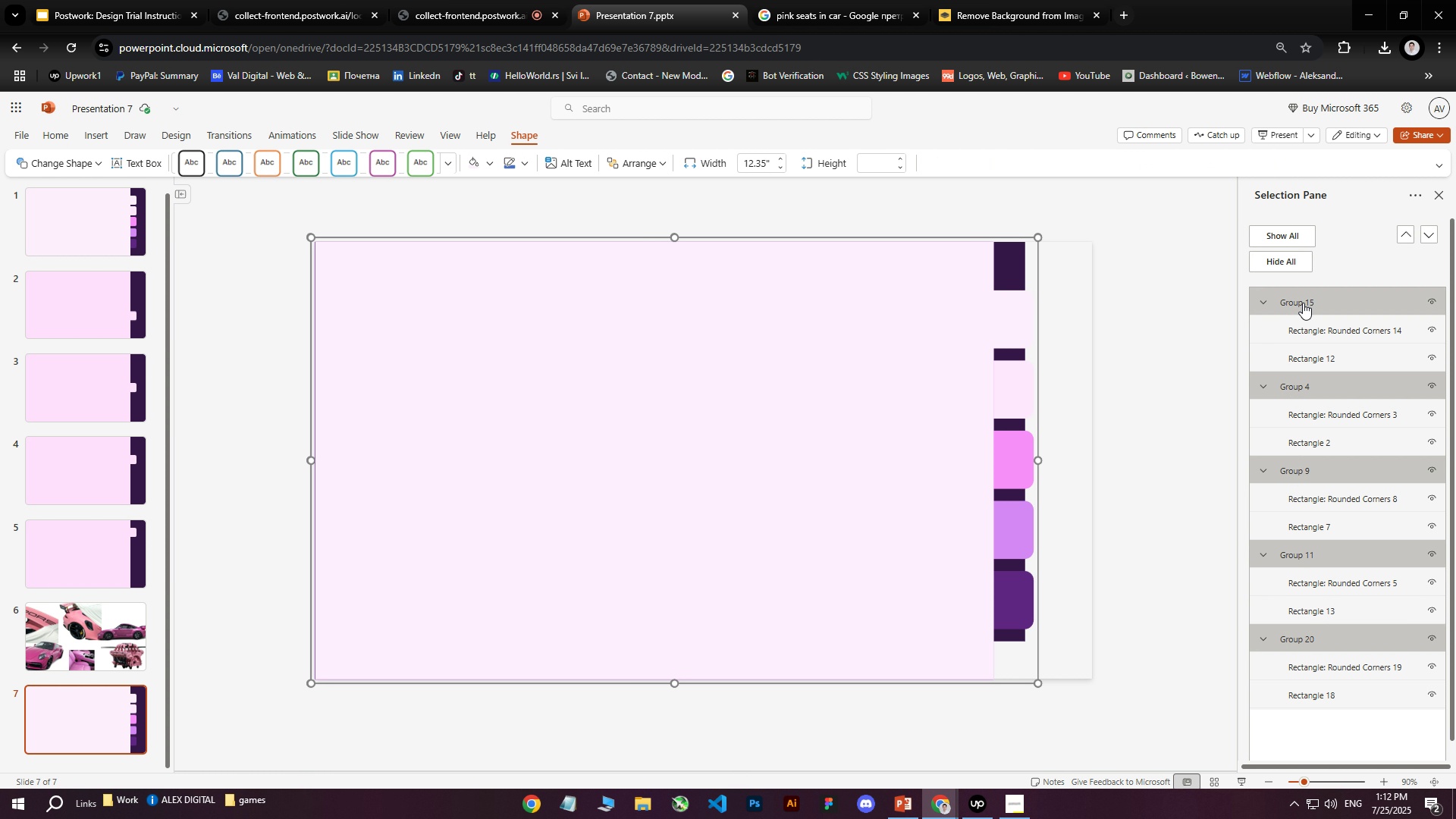 
key(Control+ControlLeft)
 